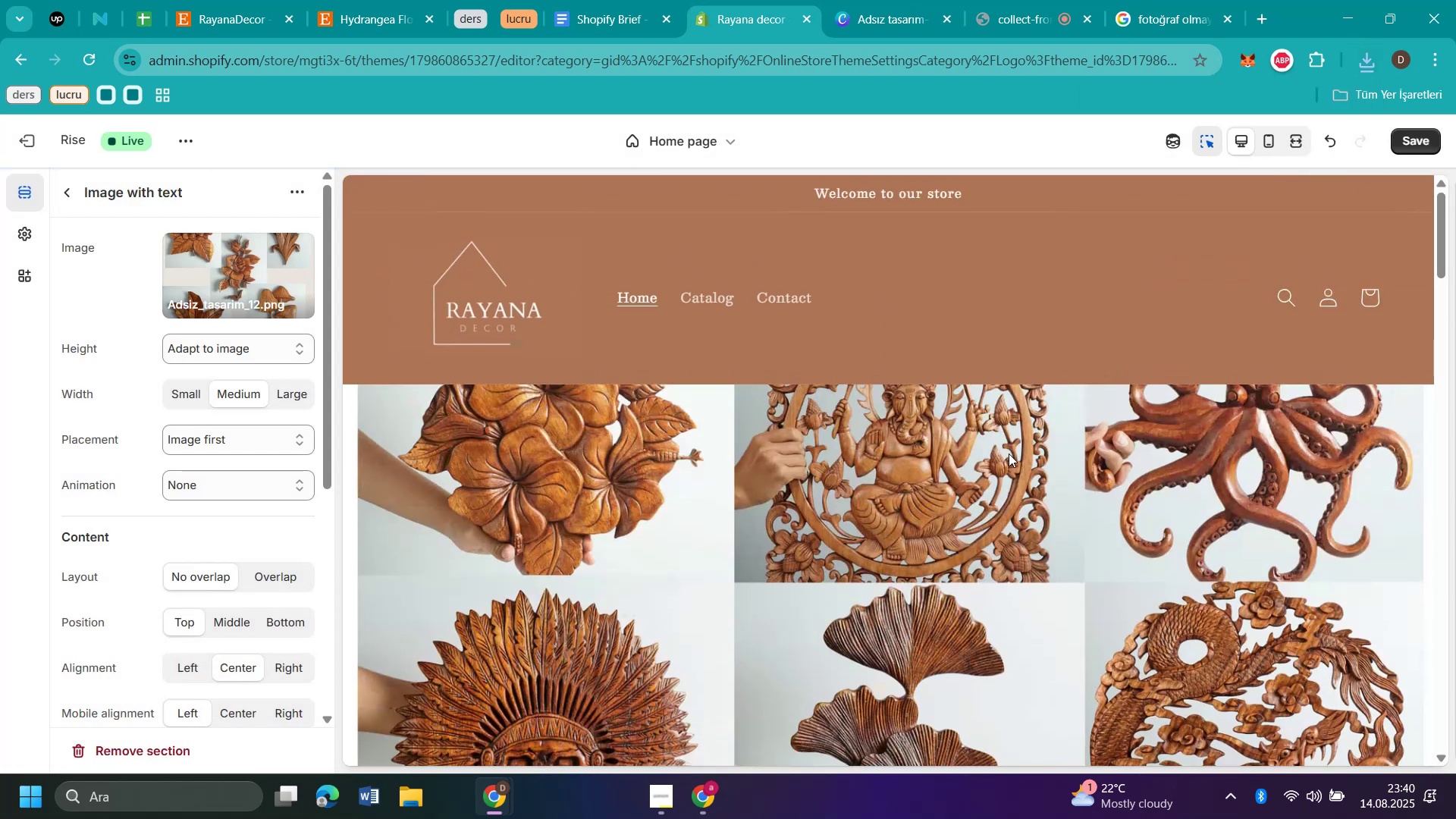 
scroll: coordinate [982, 515], scroll_direction: down, amount: 23.0
 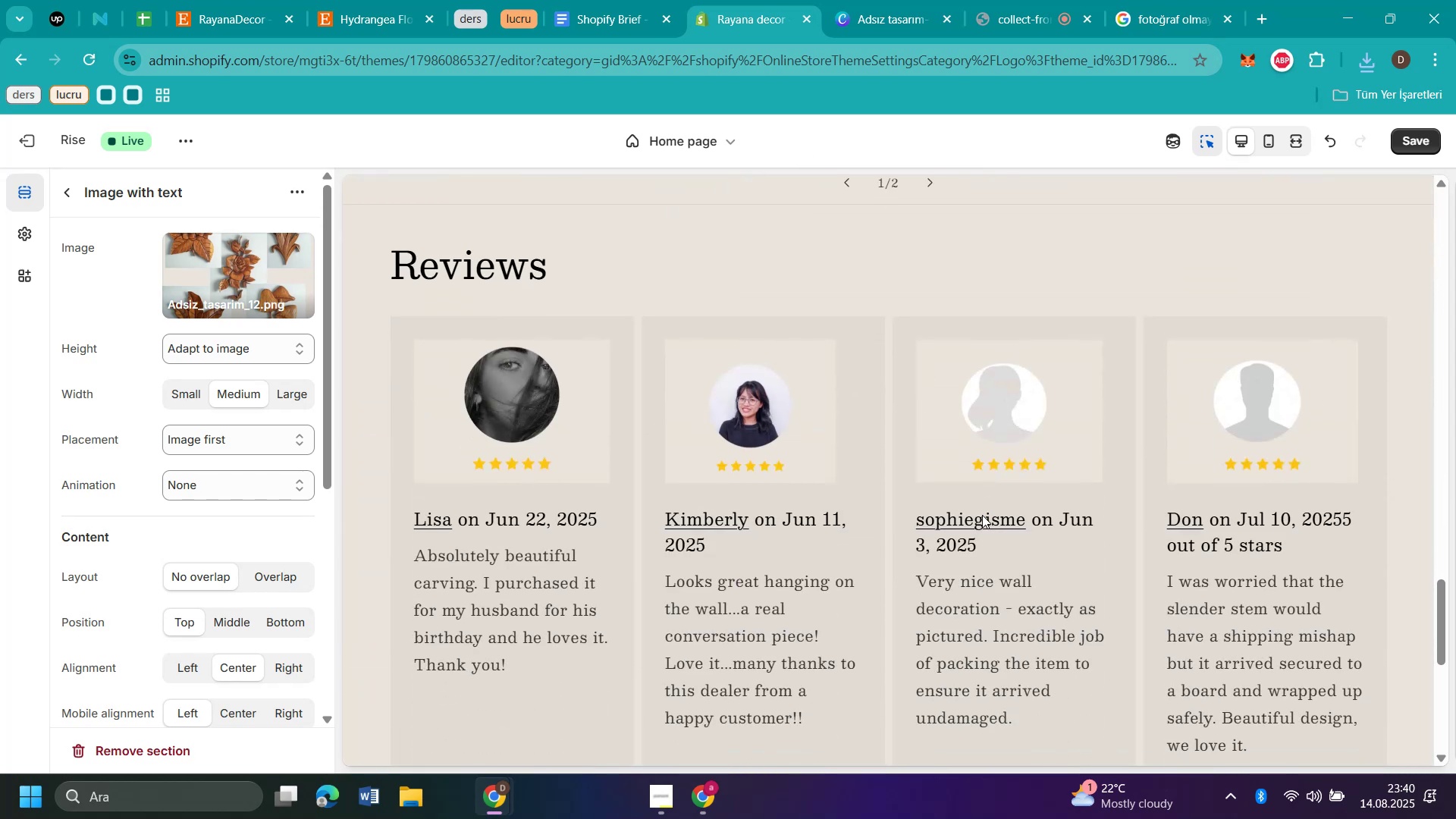 
scroll: coordinate [970, 493], scroll_direction: up, amount: 2.0
 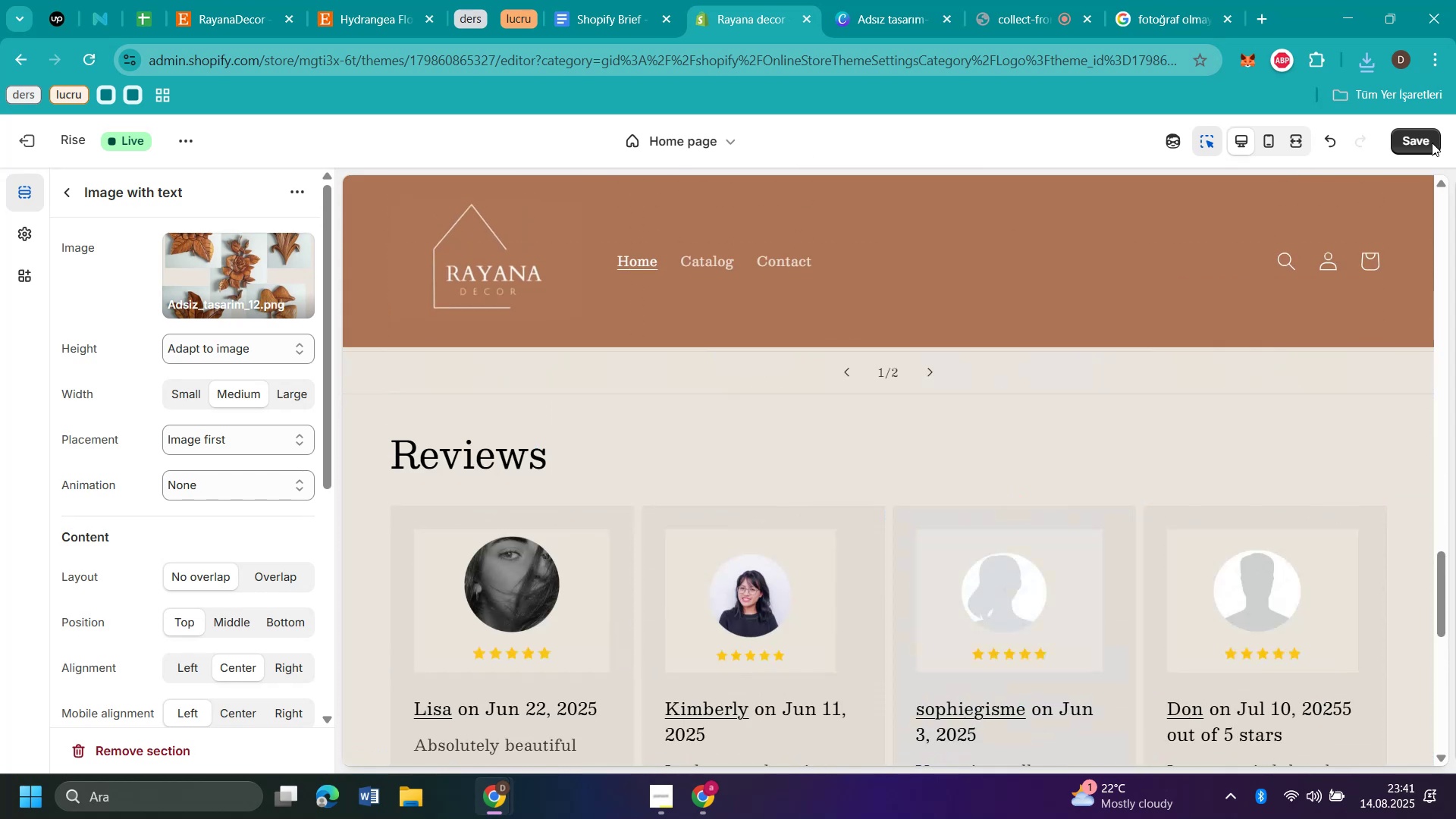 
left_click([1423, 148])
 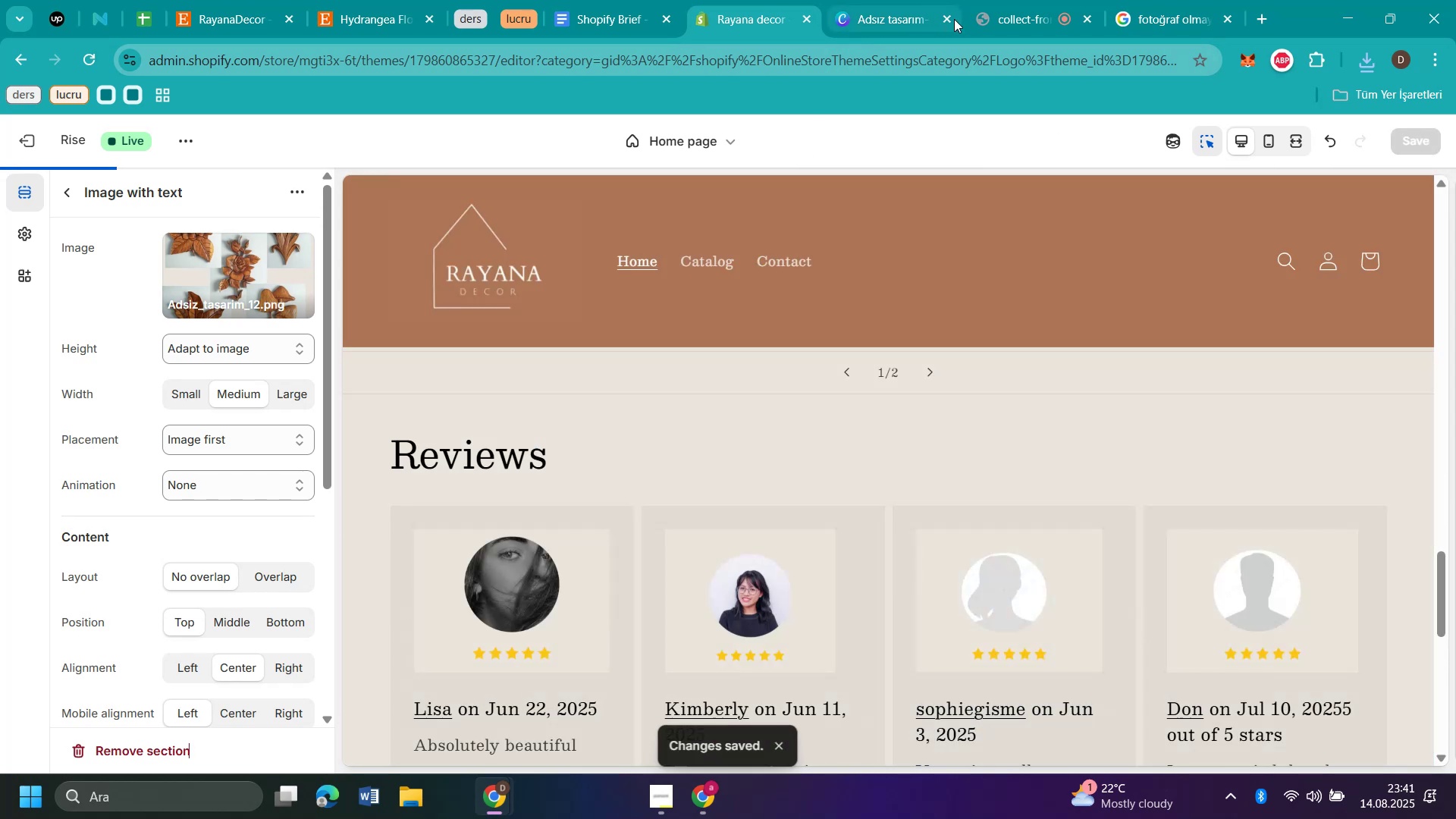 
left_click([995, 18])
 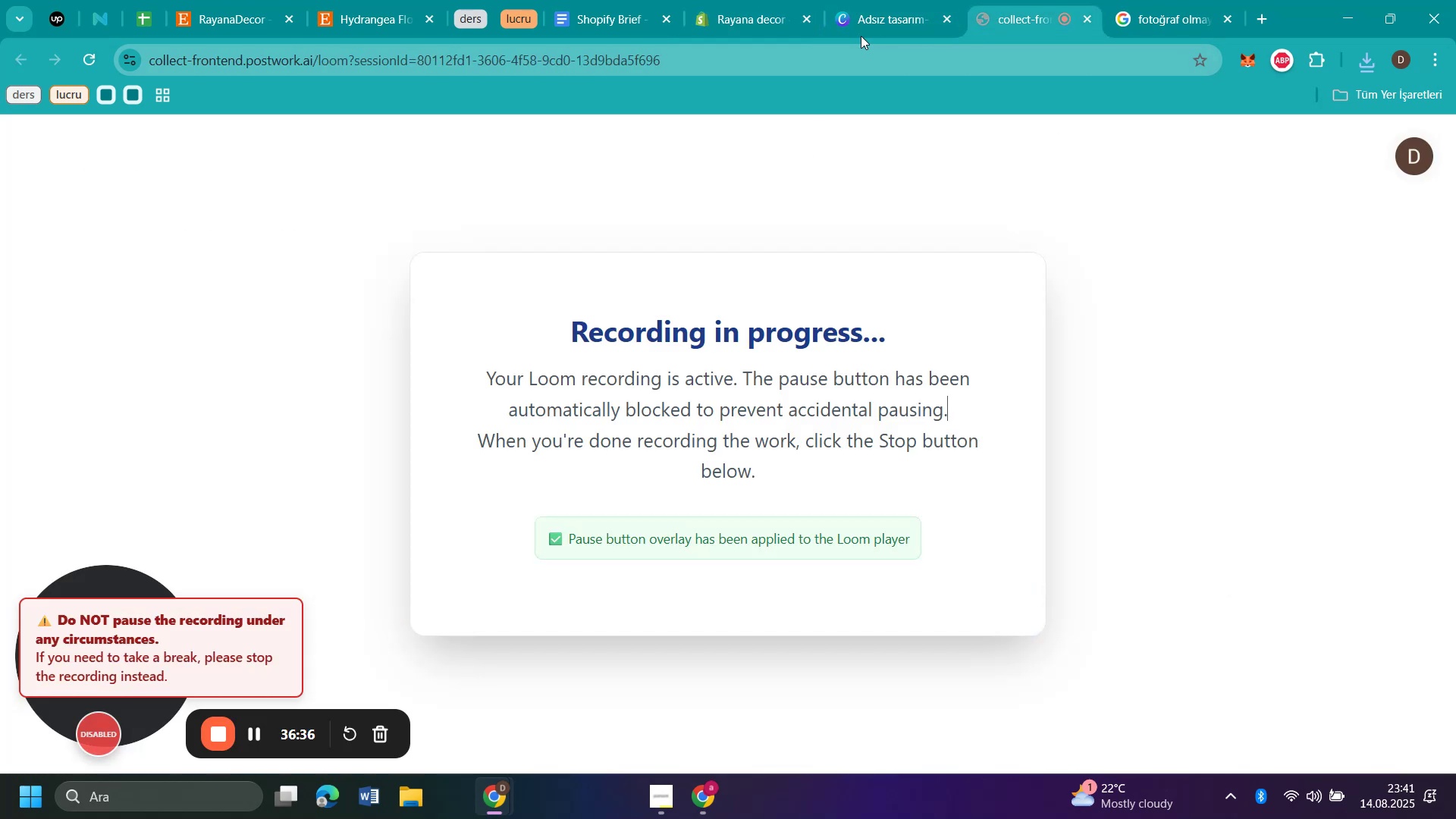 
left_click([866, 19])
 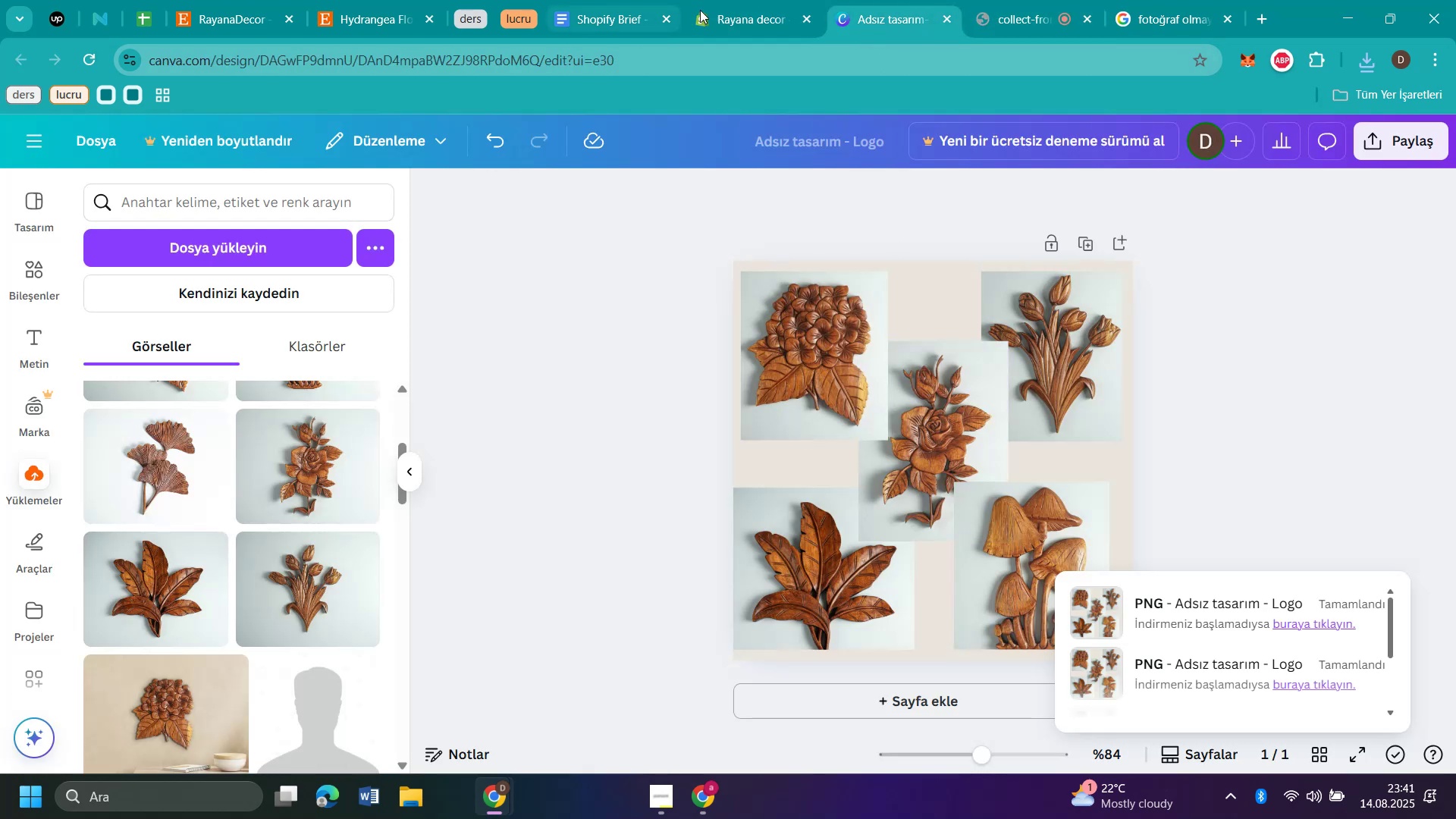 
left_click([742, 8])
 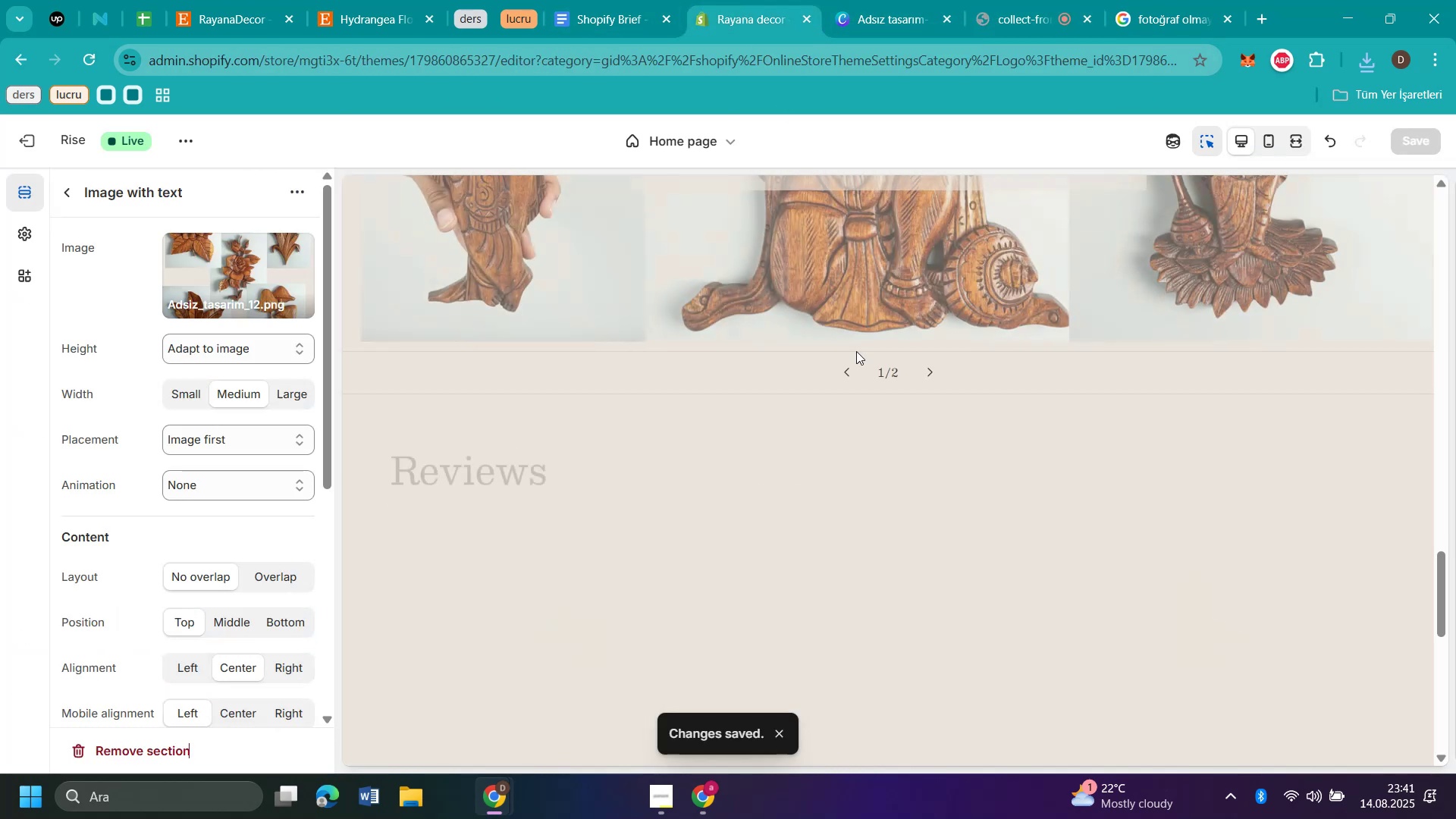 
scroll: coordinate [822, 381], scroll_direction: up, amount: 34.0
 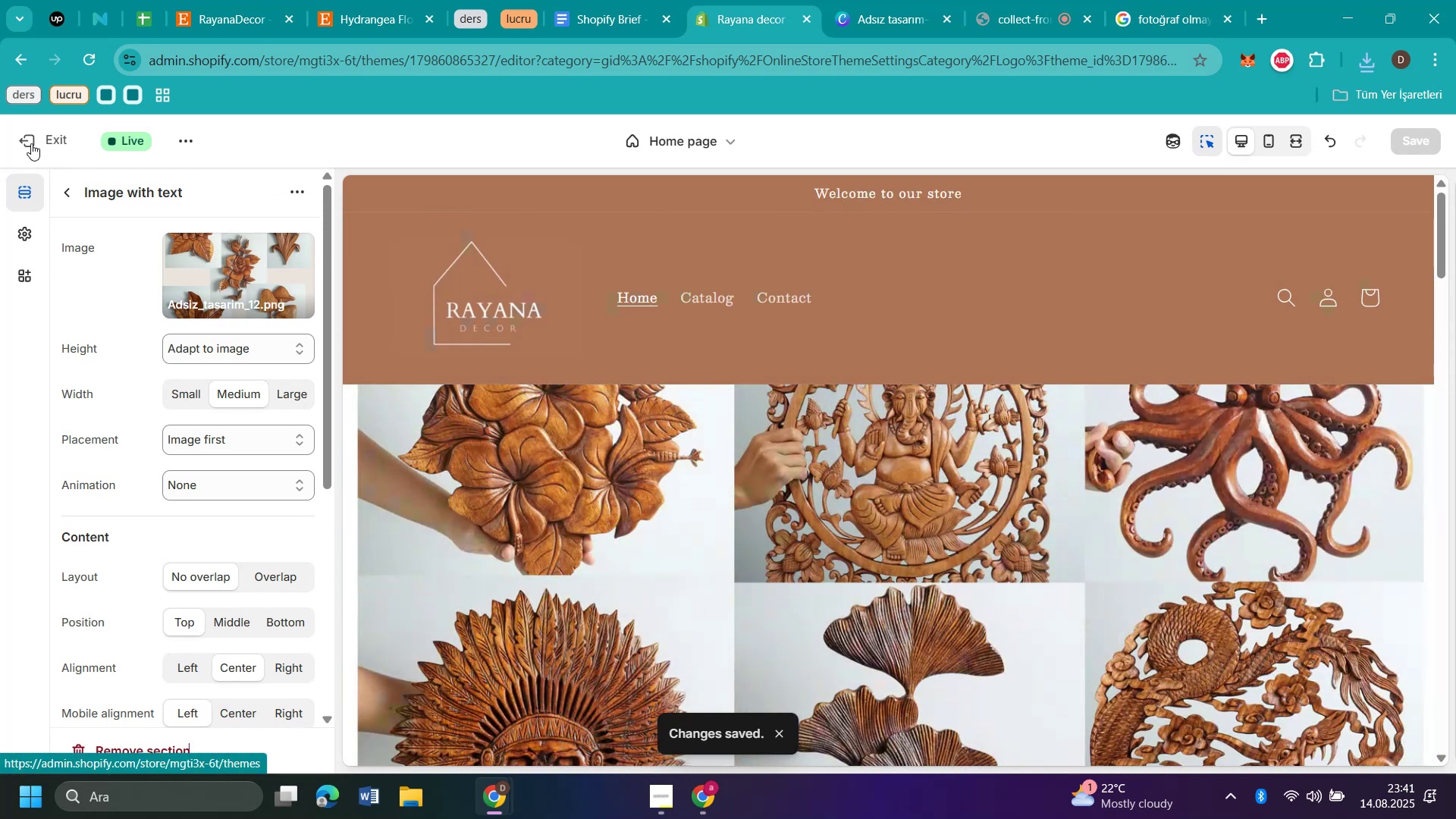 
left_click([31, 143])
 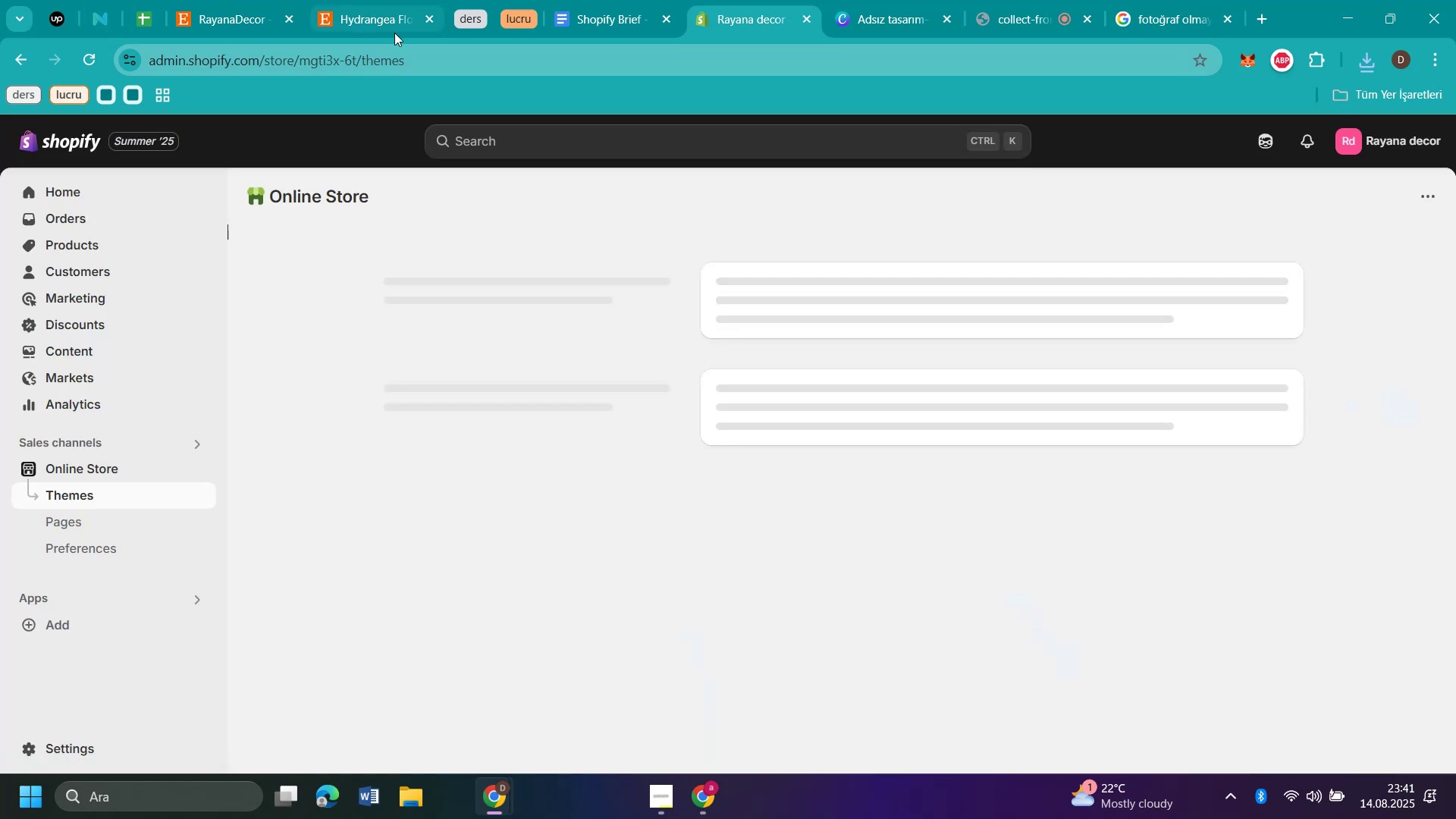 
left_click([367, 20])
 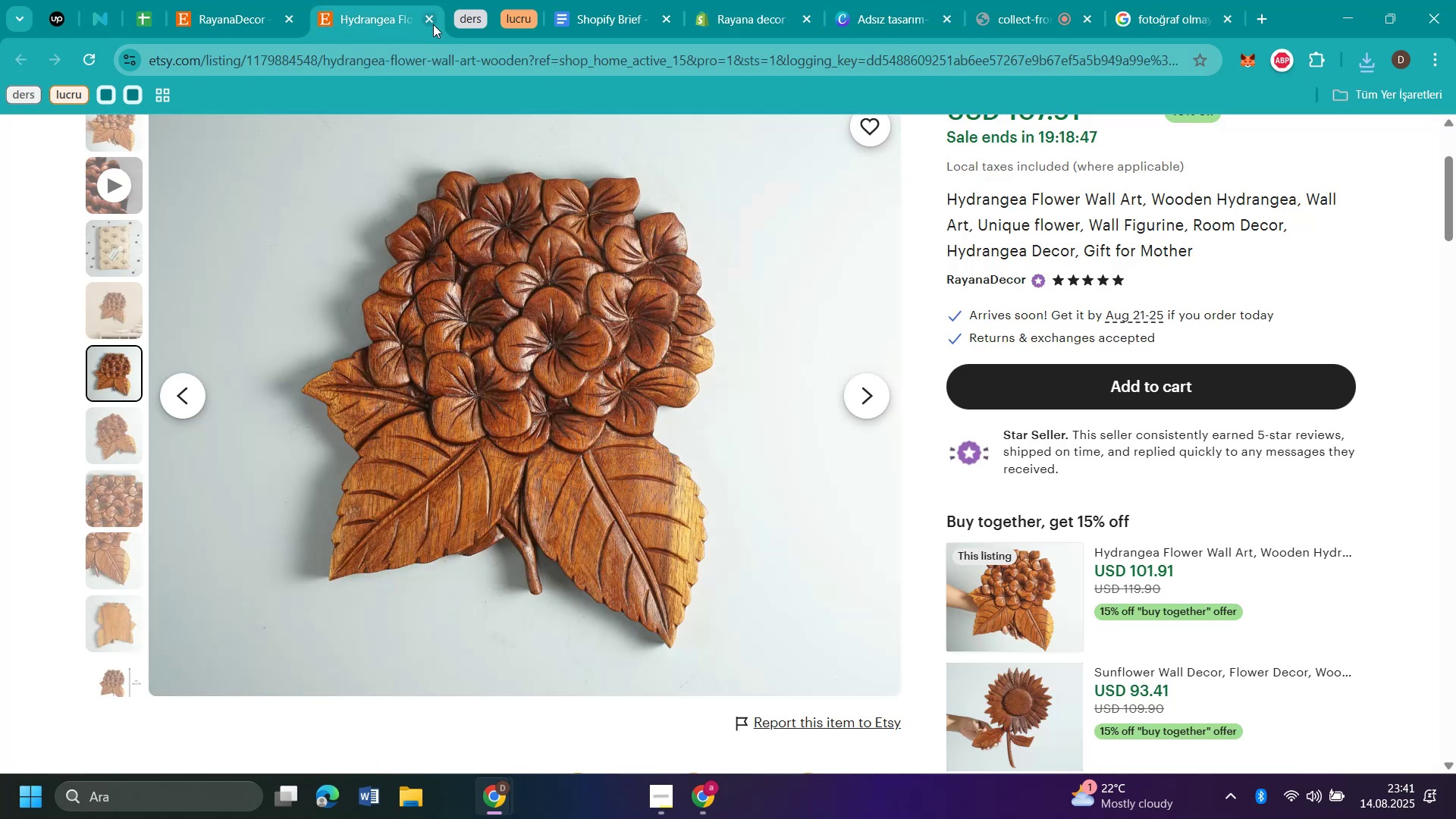 
left_click([433, 24])
 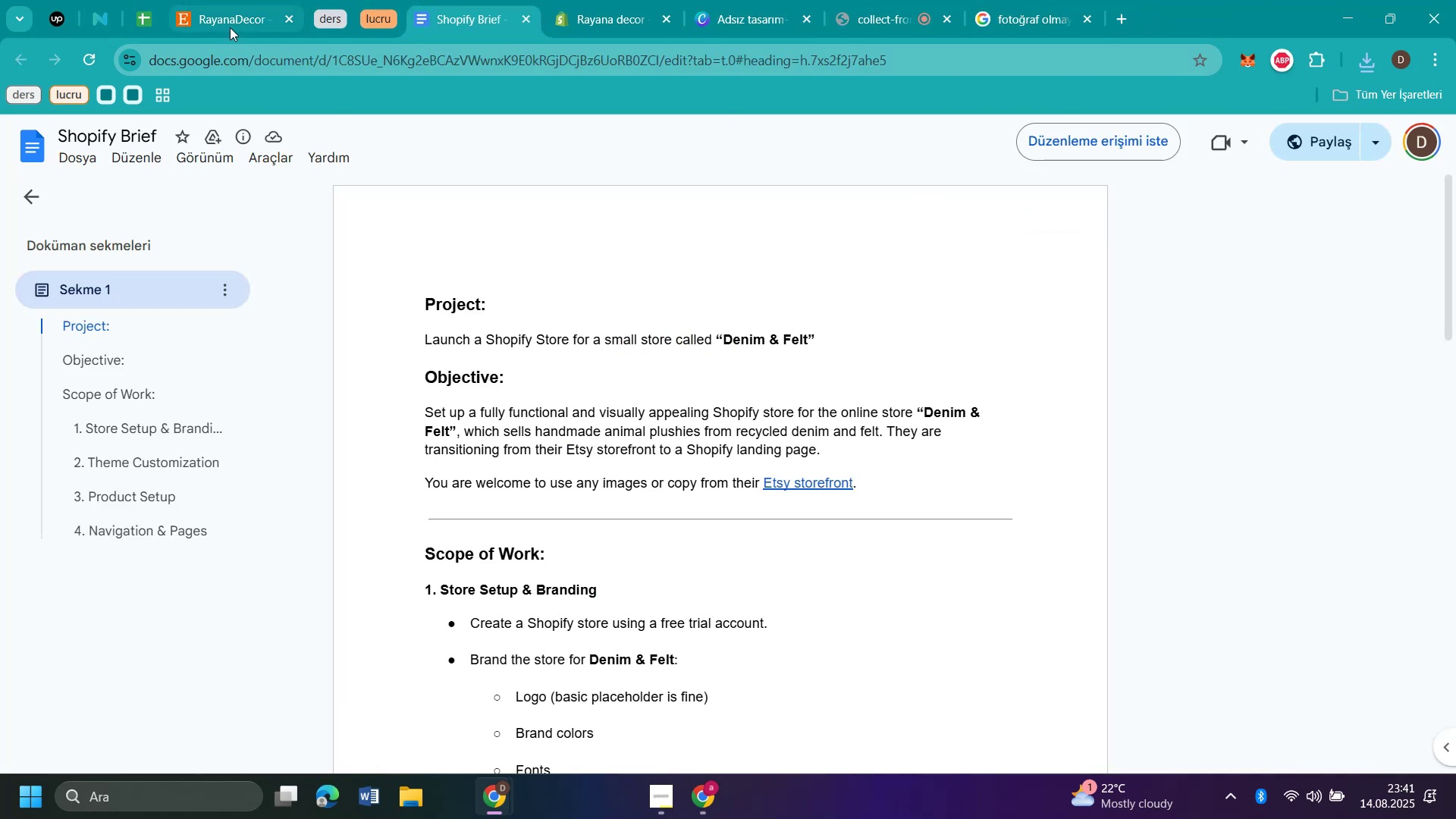 
left_click([230, 27])
 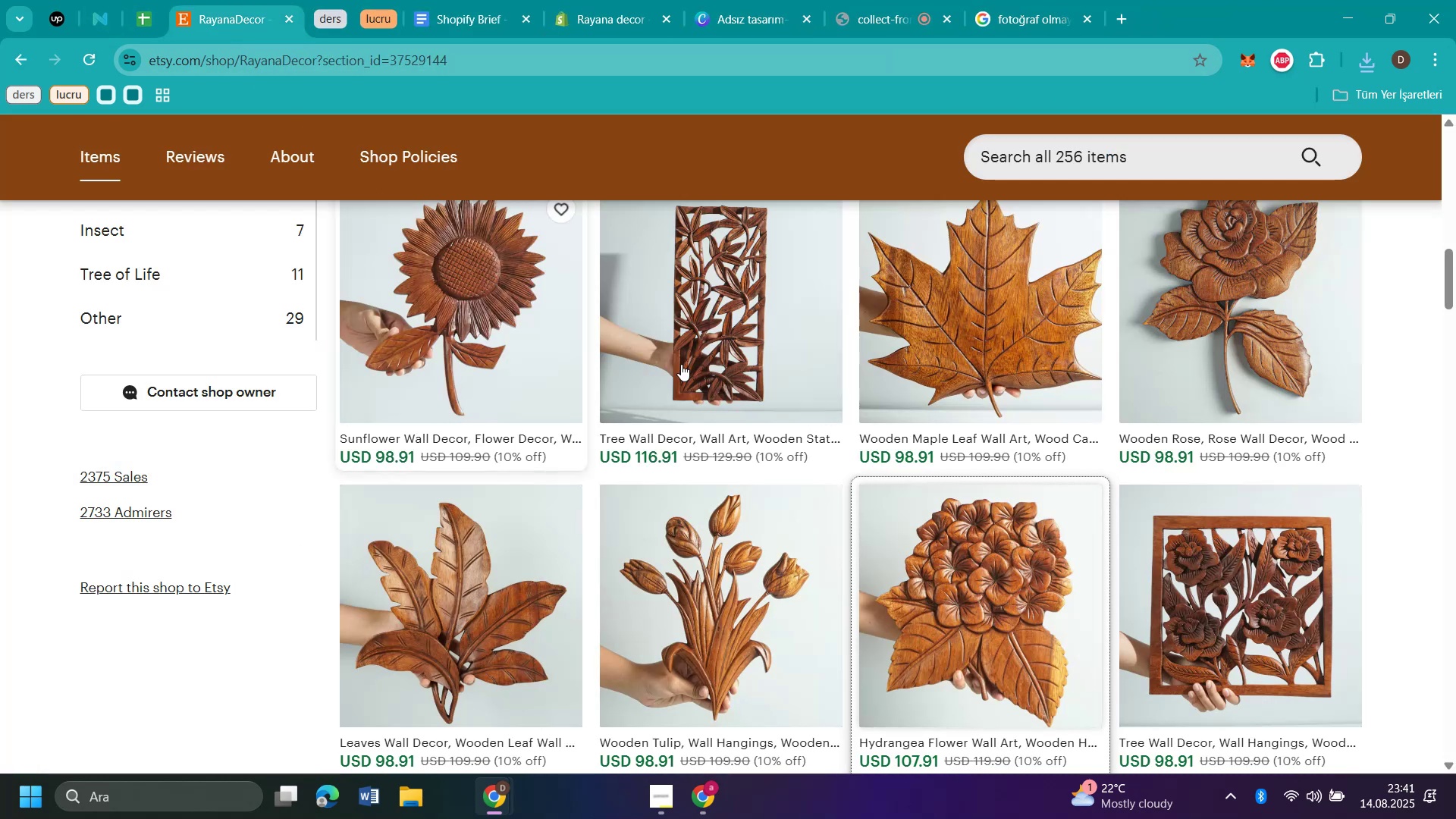 
scroll: coordinate [679, 374], scroll_direction: up, amount: 10.0
 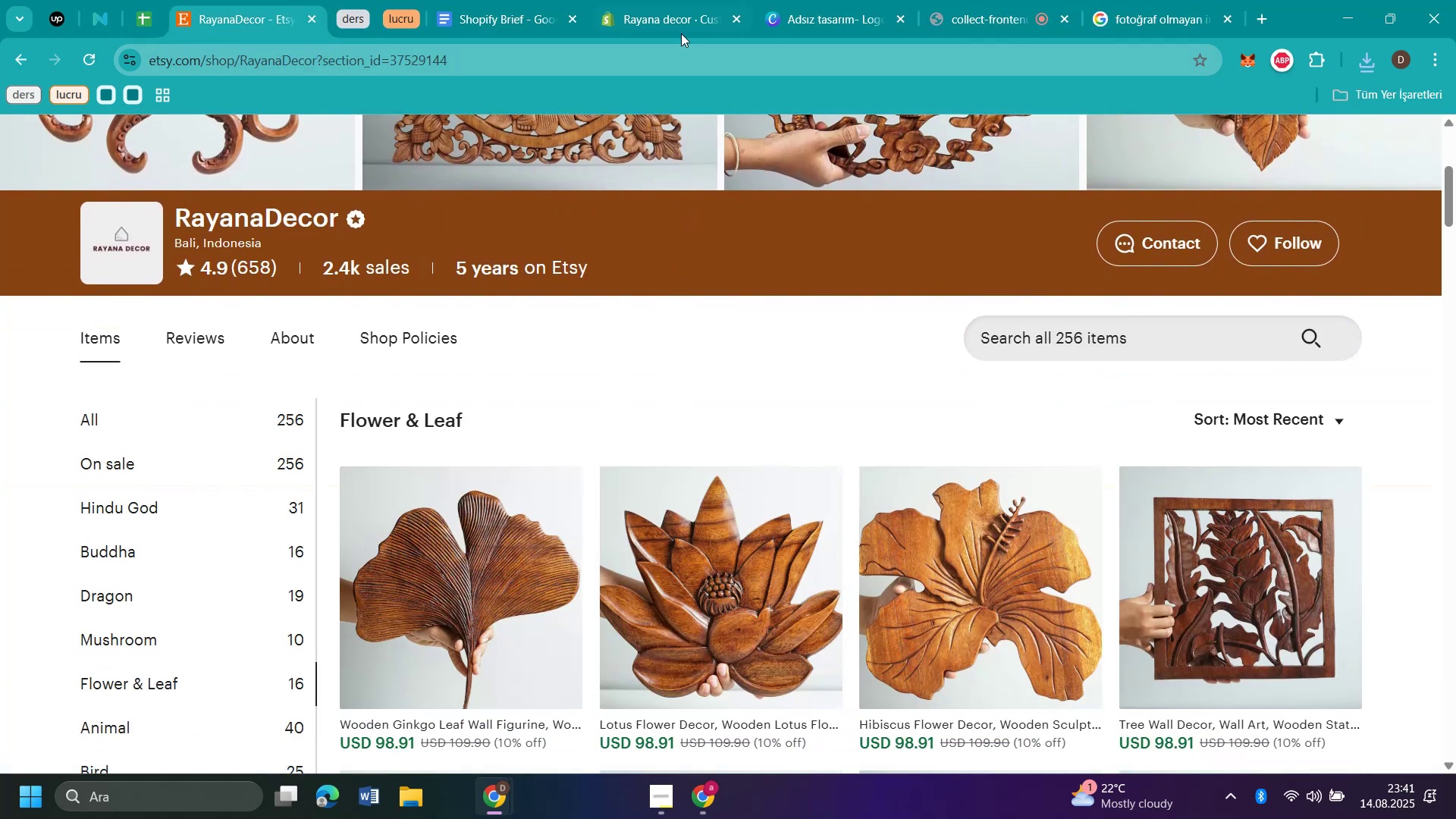 
left_click_drag(start_coordinate=[516, 418], to_coordinate=[340, 428])
 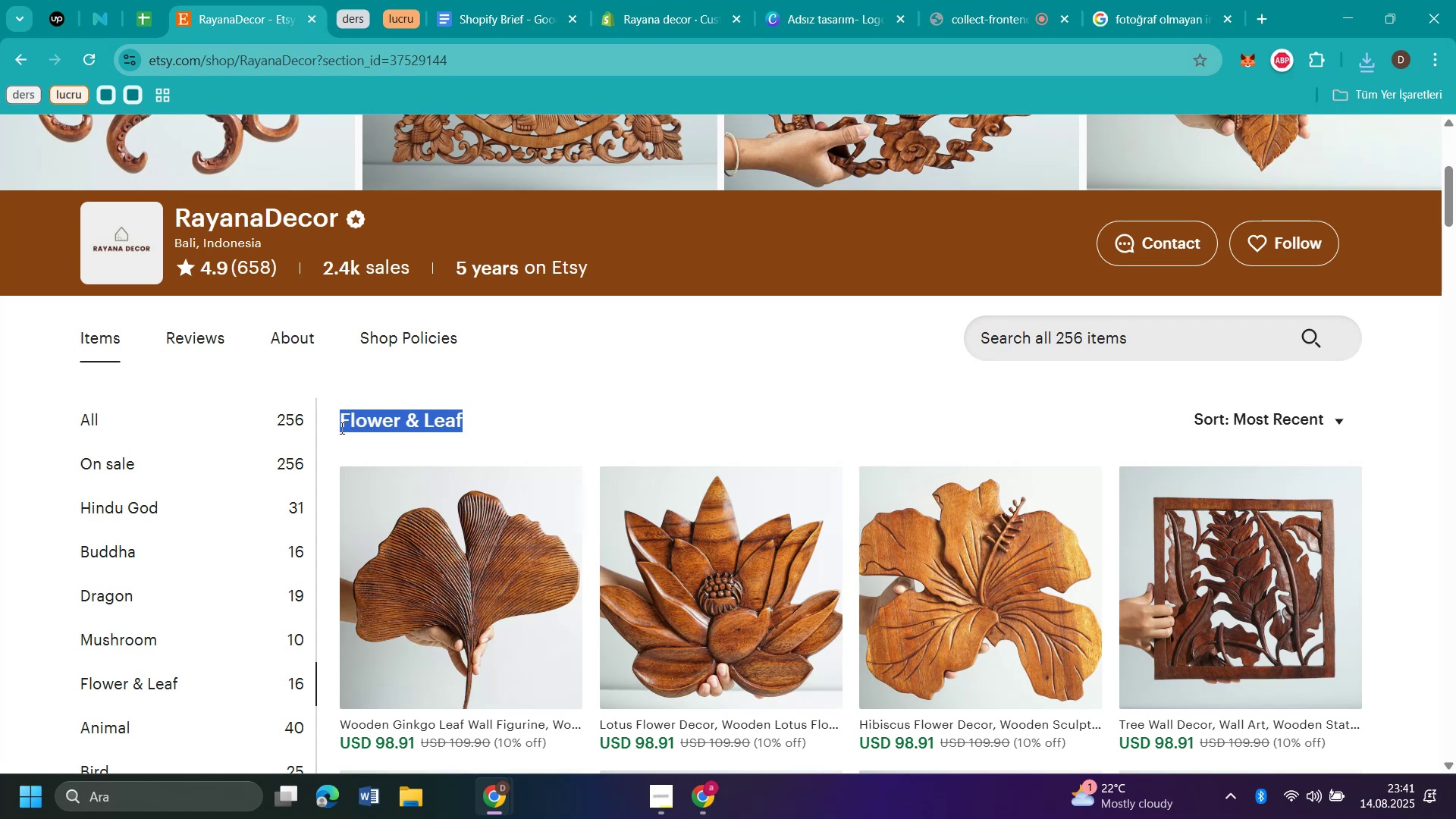 
key(Control+C)
 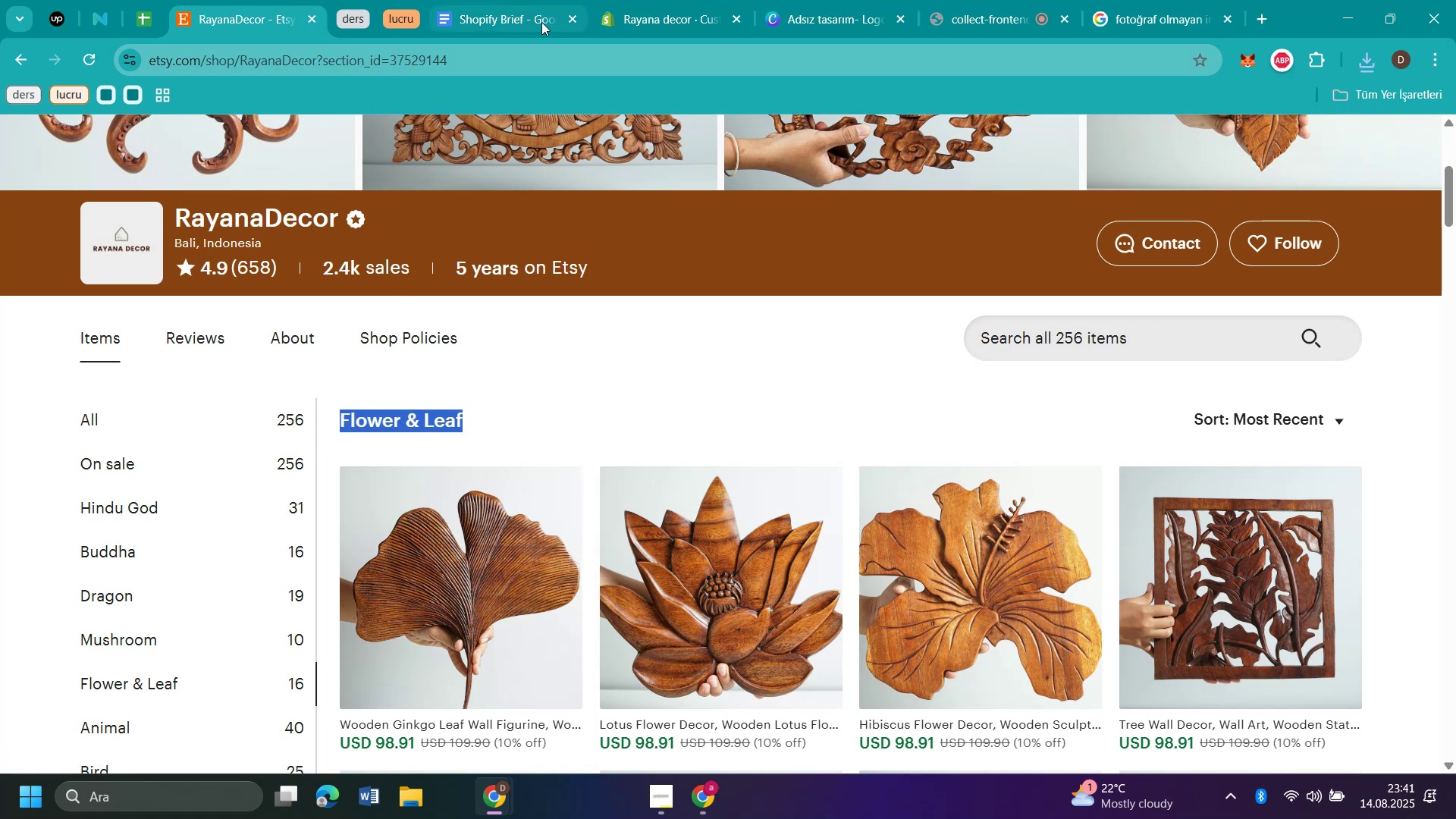 
left_click([676, 15])
 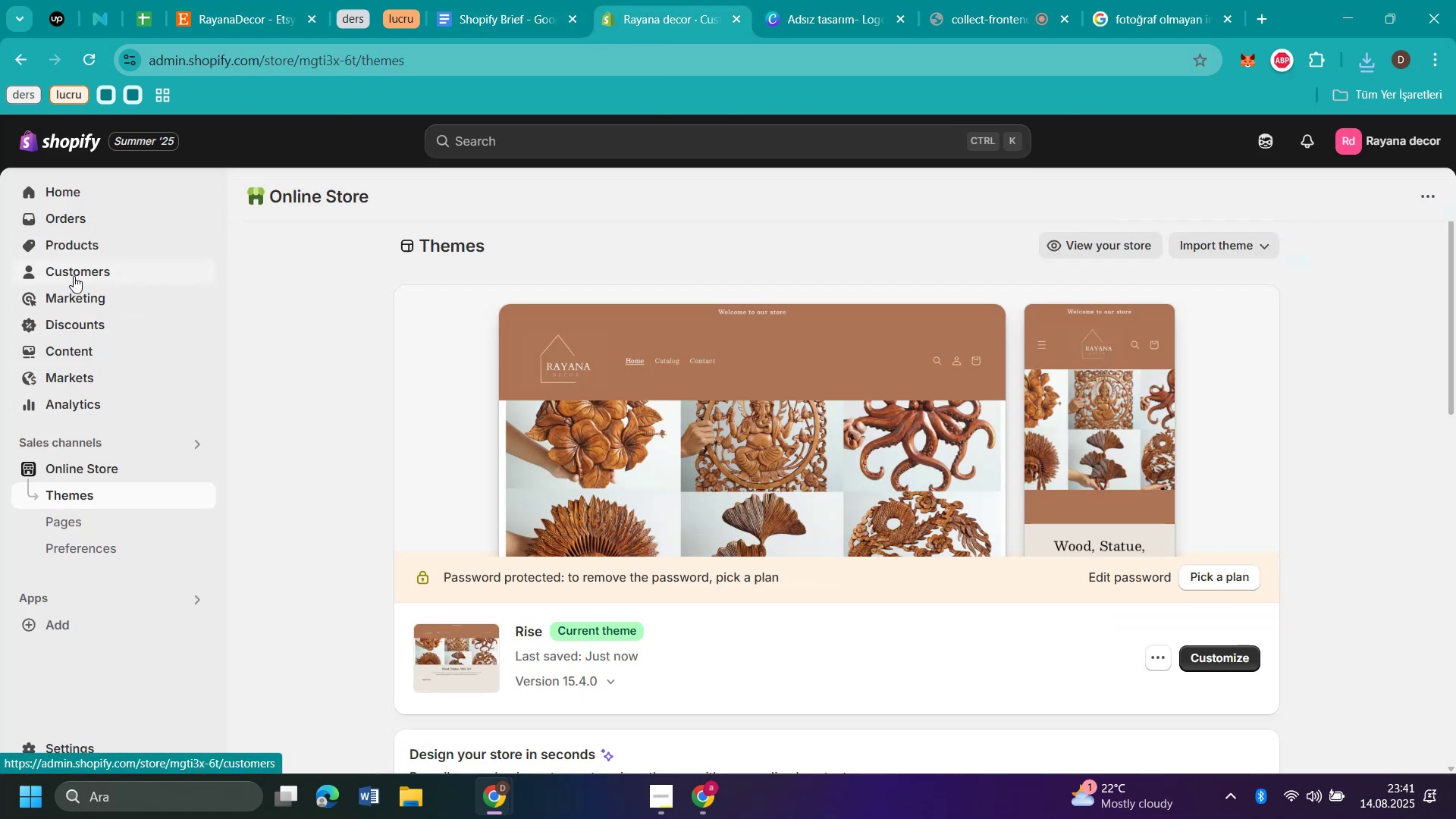 
left_click([77, 240])
 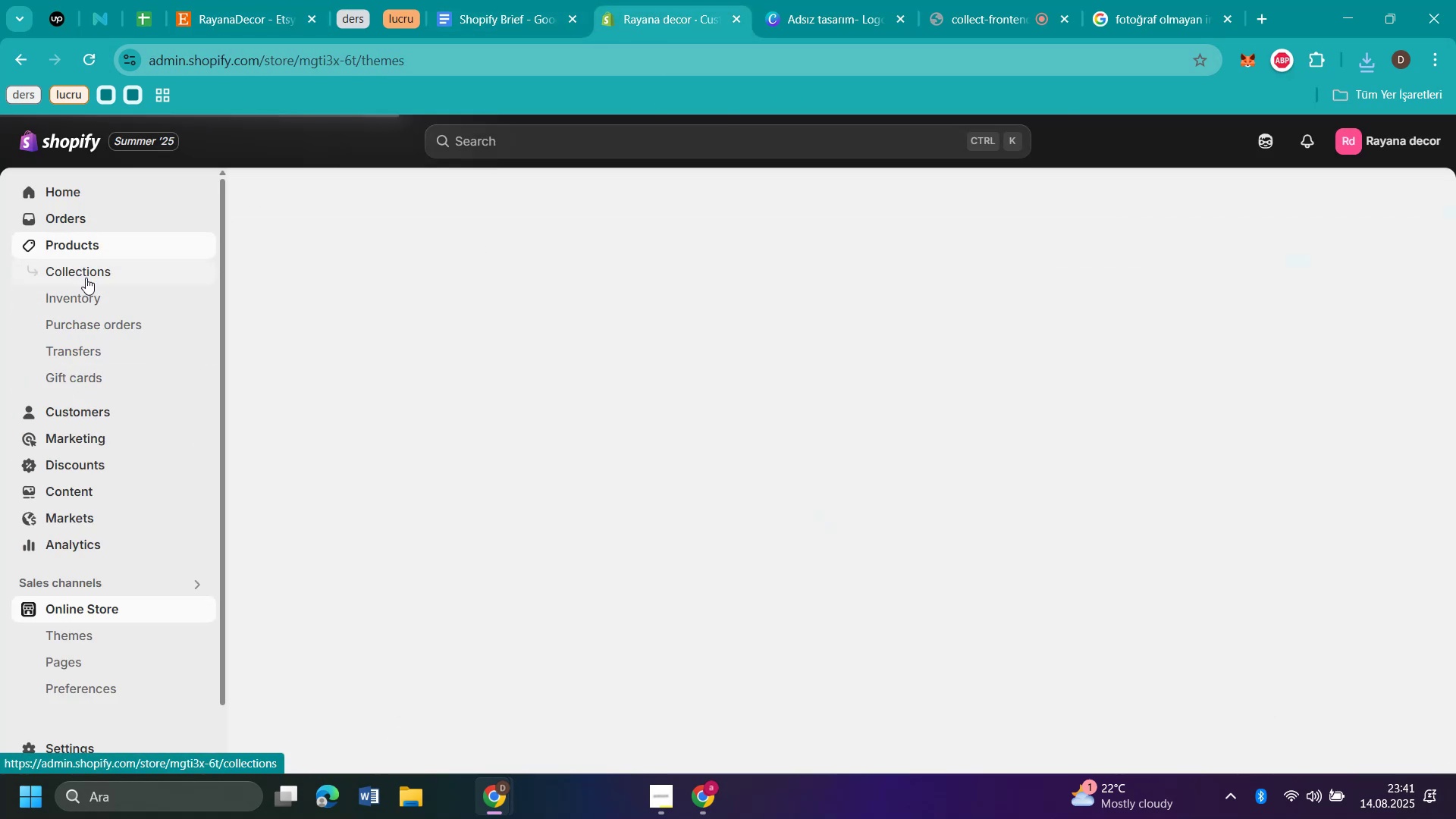 
left_click([86, 273])
 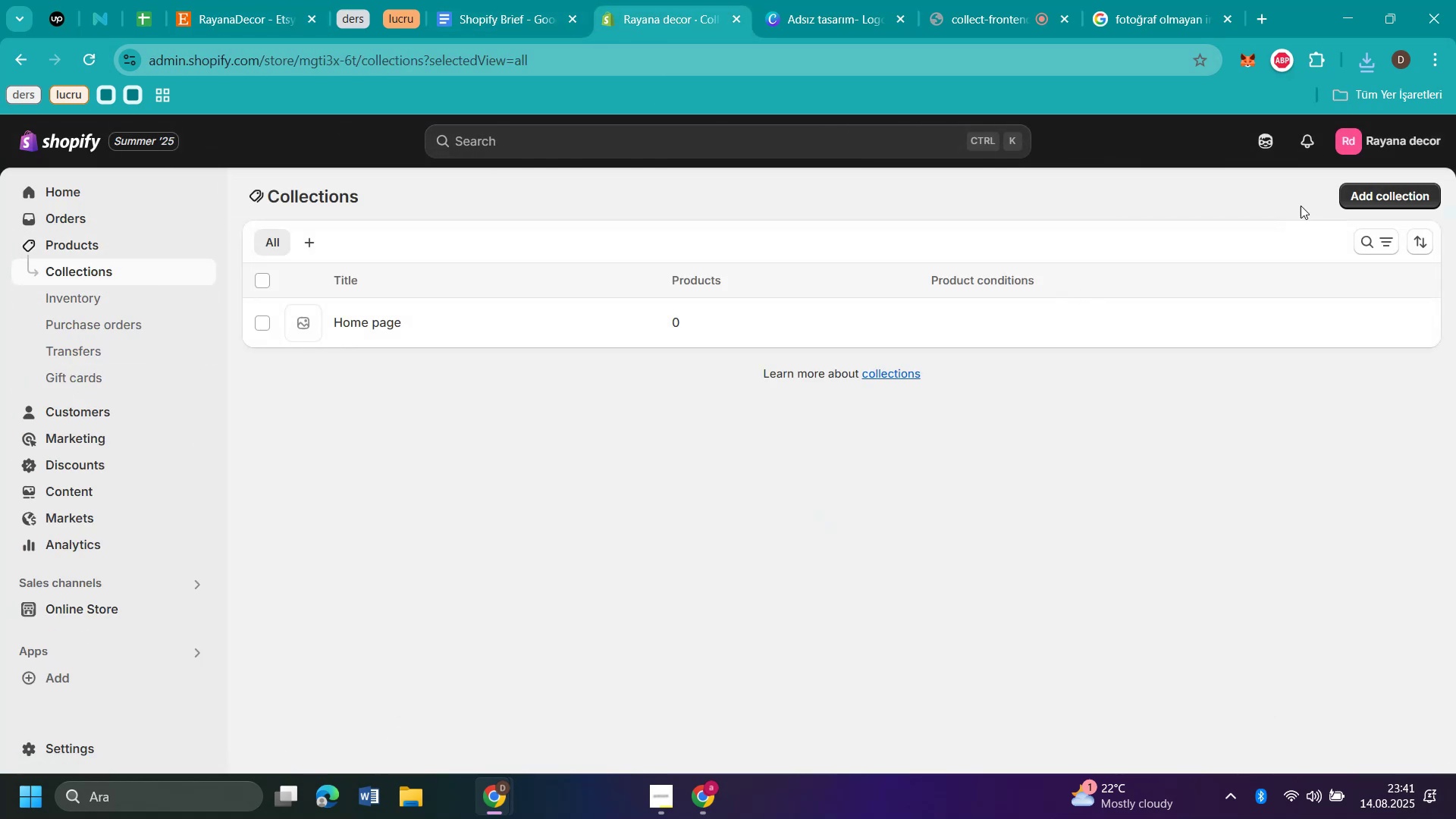 
left_click([1388, 198])
 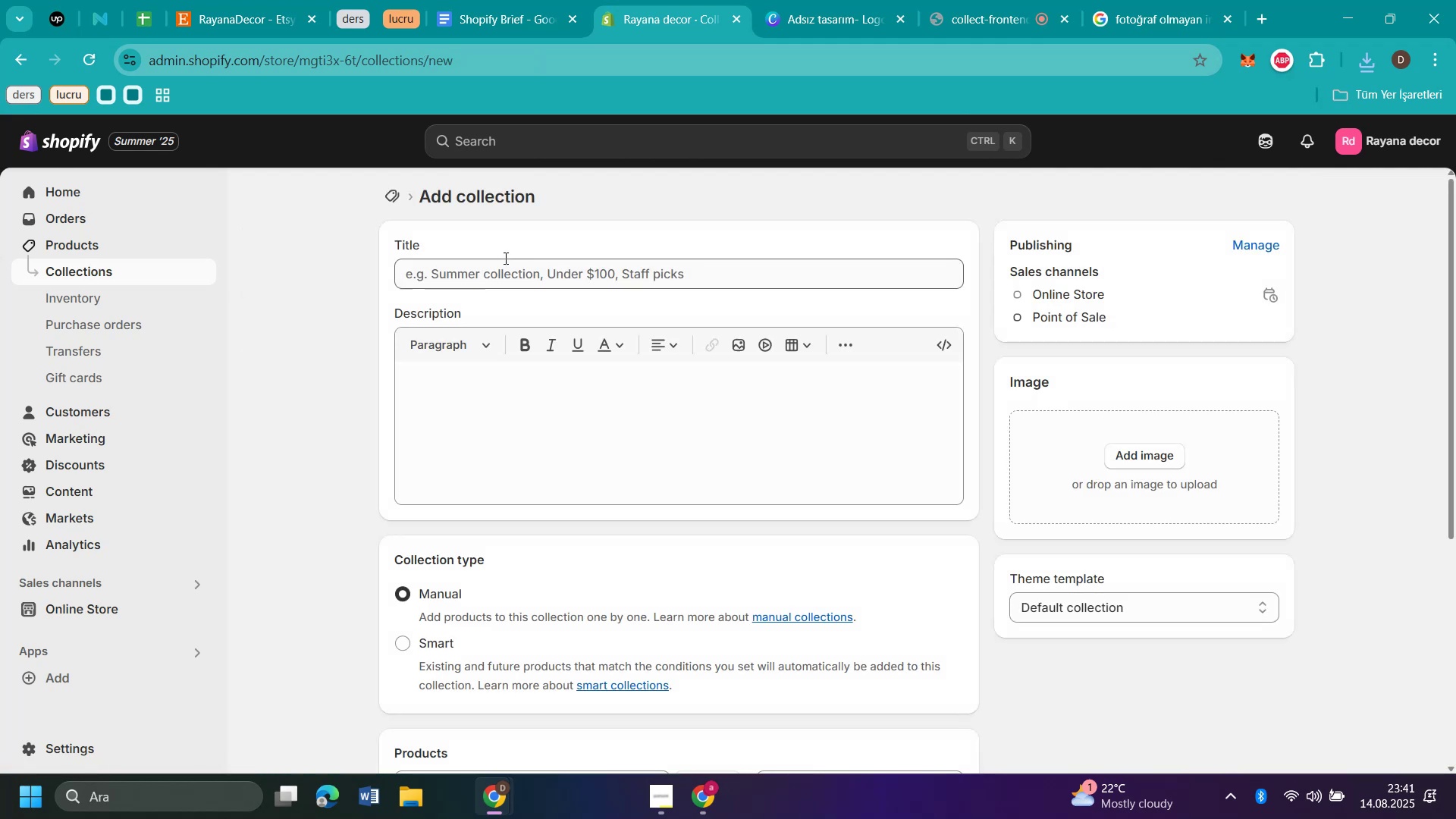 
left_click([510, 271])
 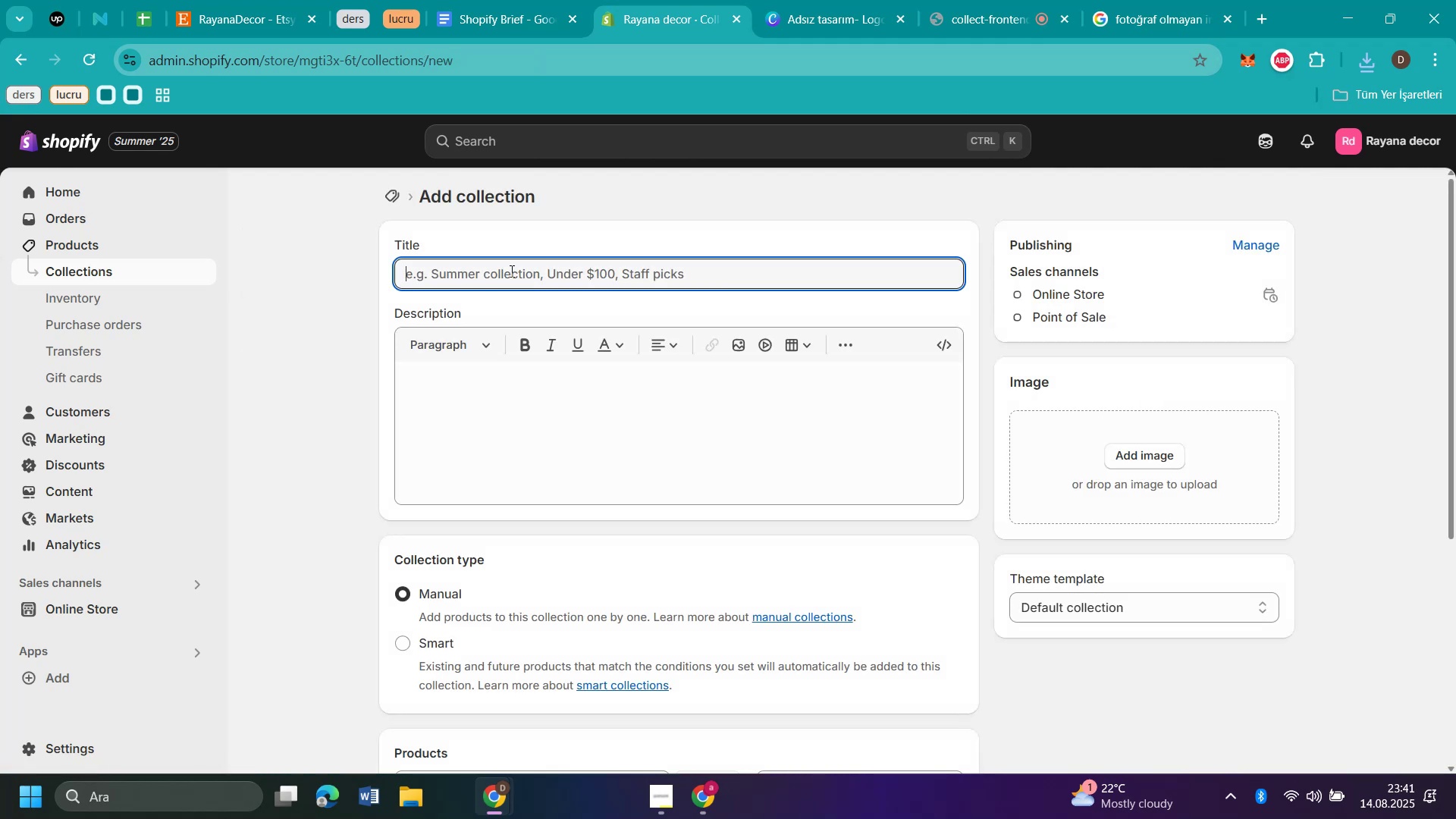 
key(Control+V)
 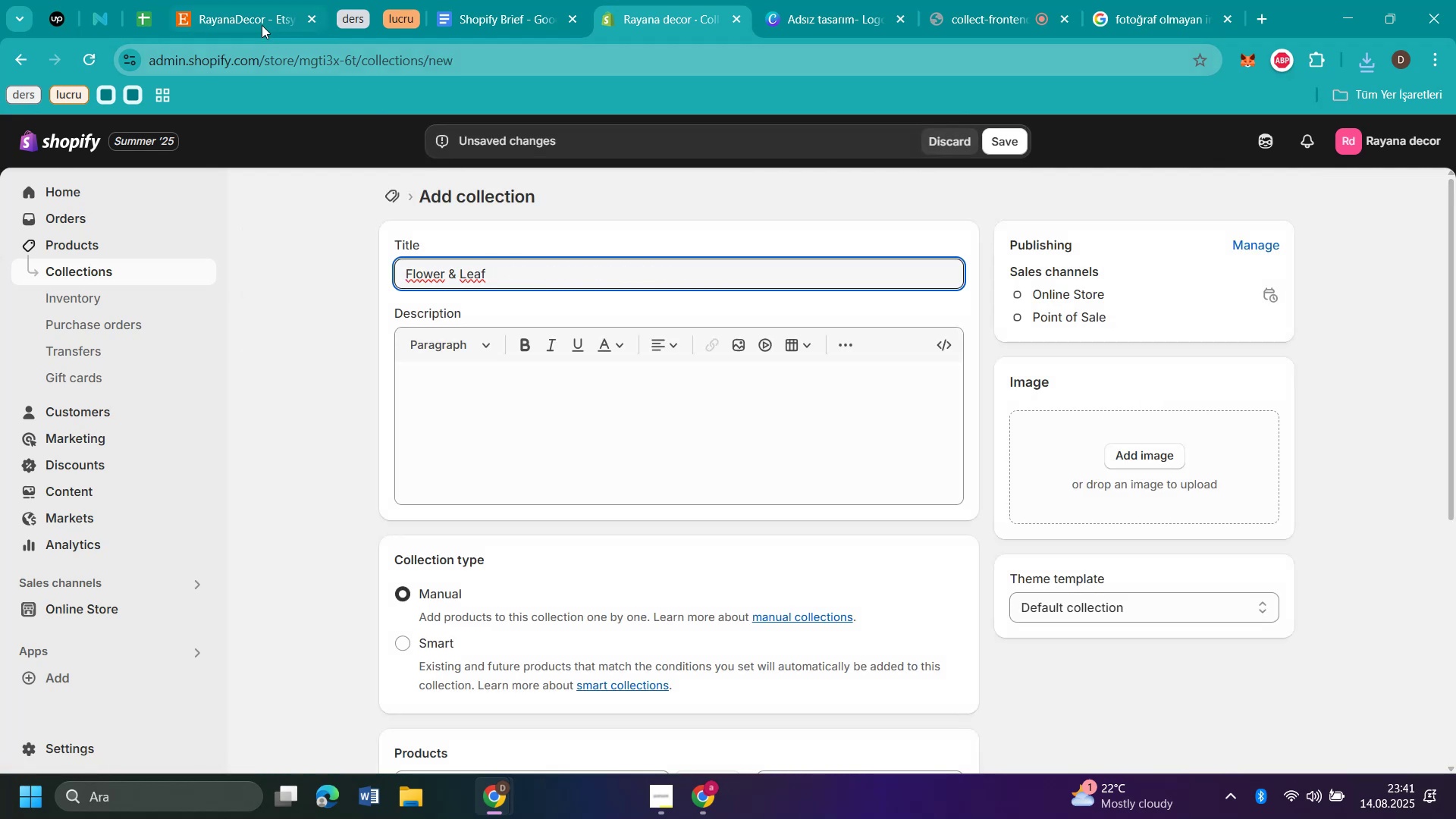 
left_click([252, 15])
 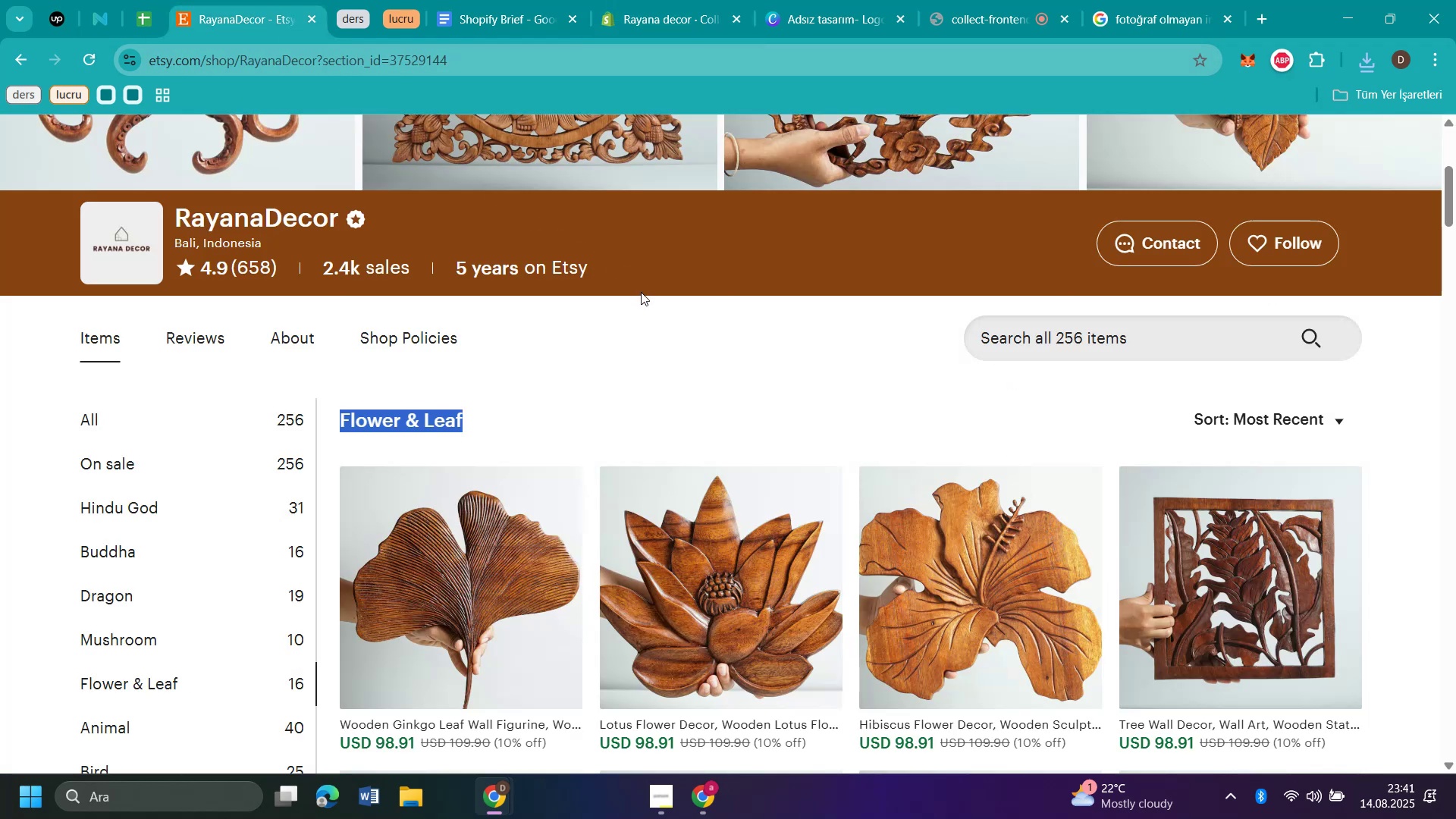 
scroll: coordinate [641, 292], scroll_direction: down, amount: 2.0
 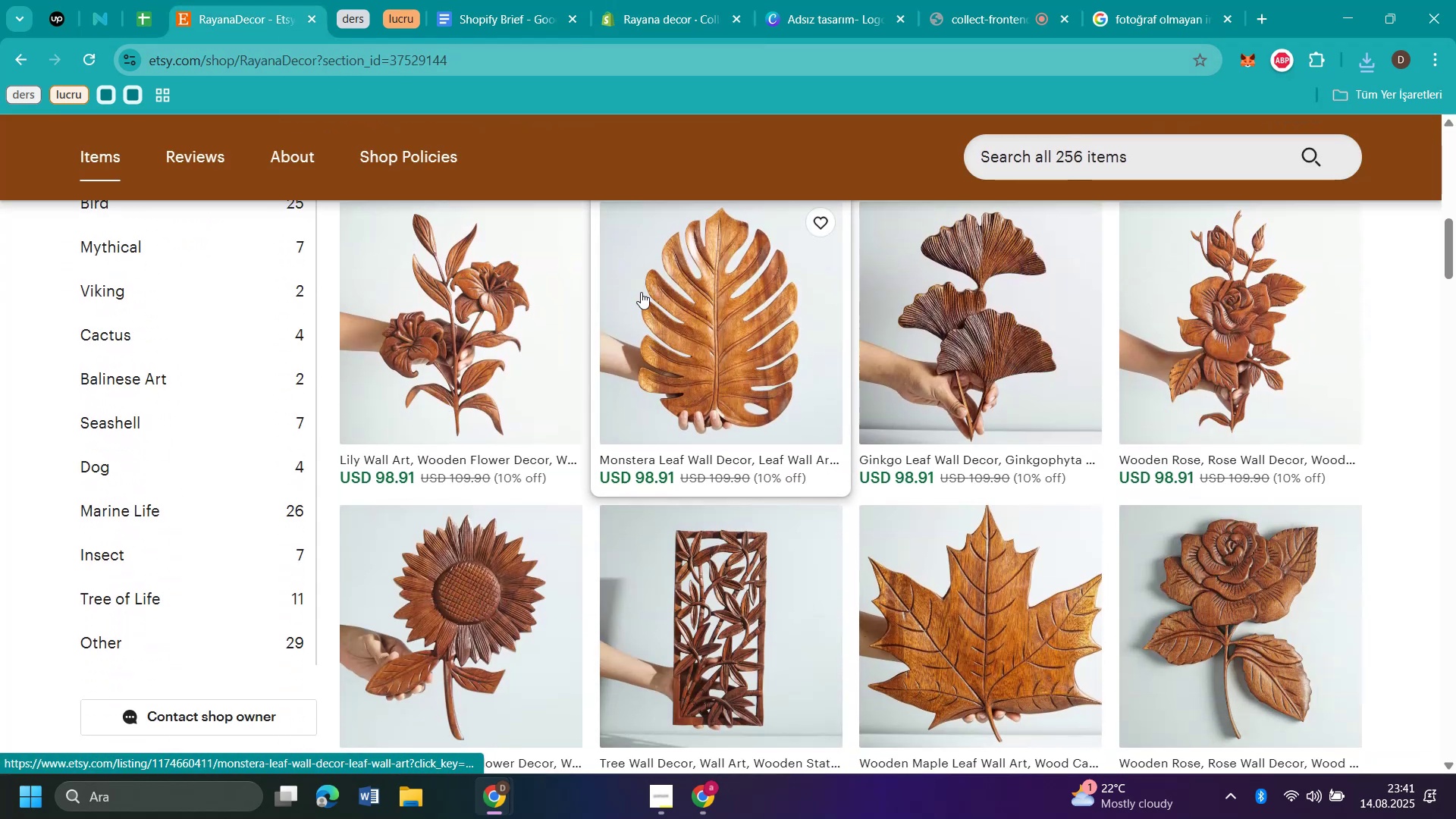 
scroll: coordinate [651, 221], scroll_direction: up, amount: 7.0
 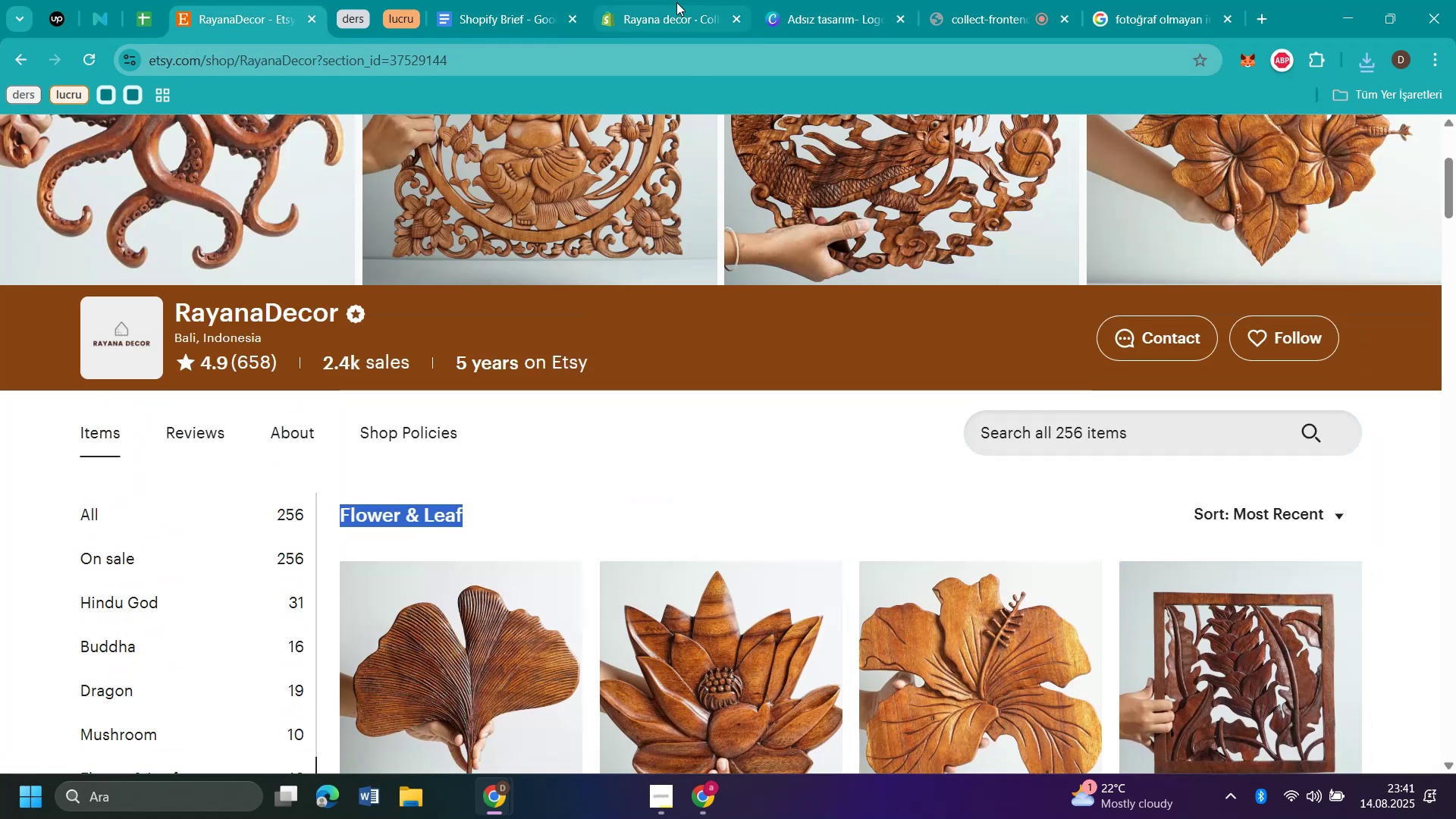 
left_click([651, 14])
 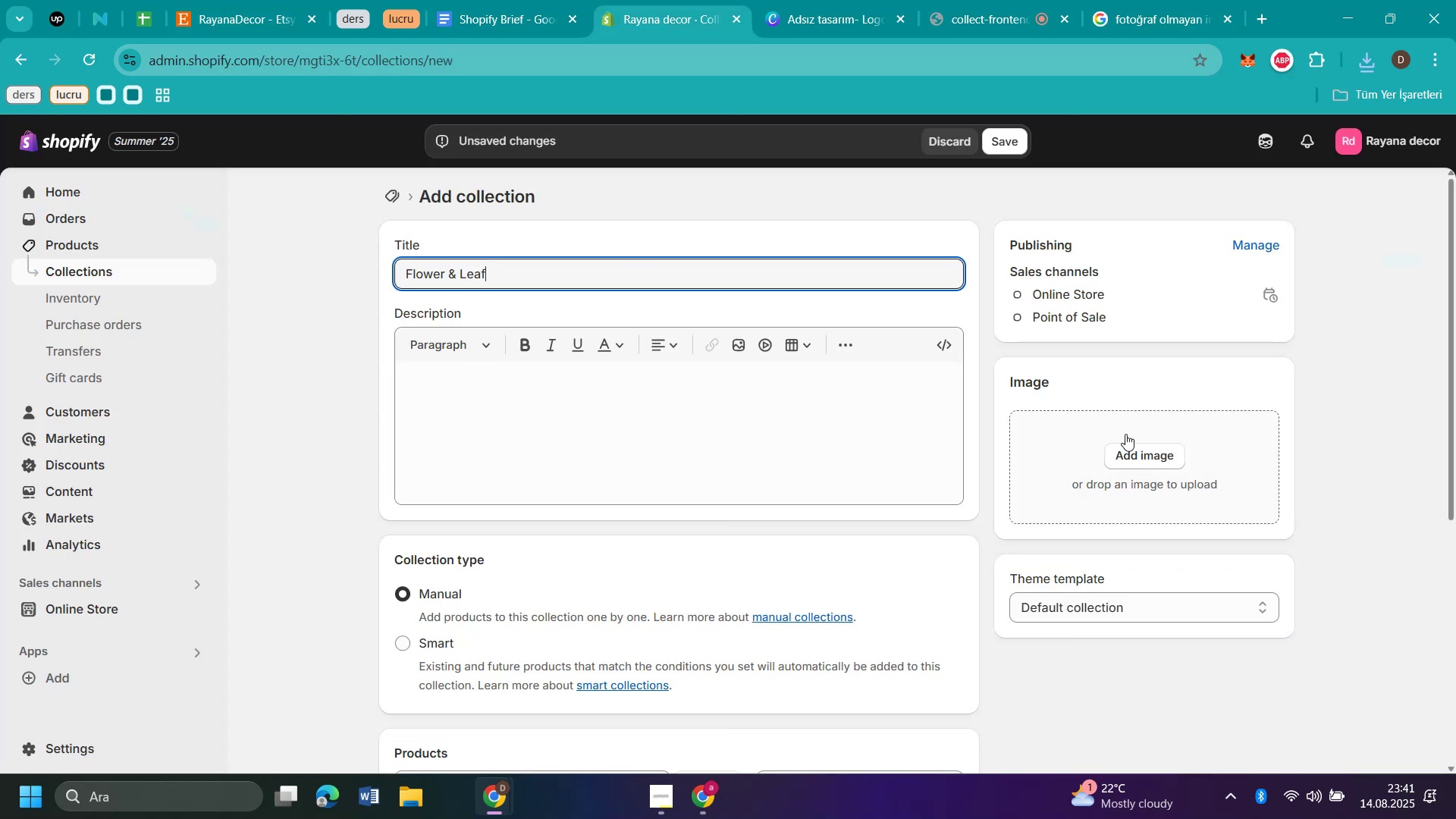 
left_click([1133, 450])
 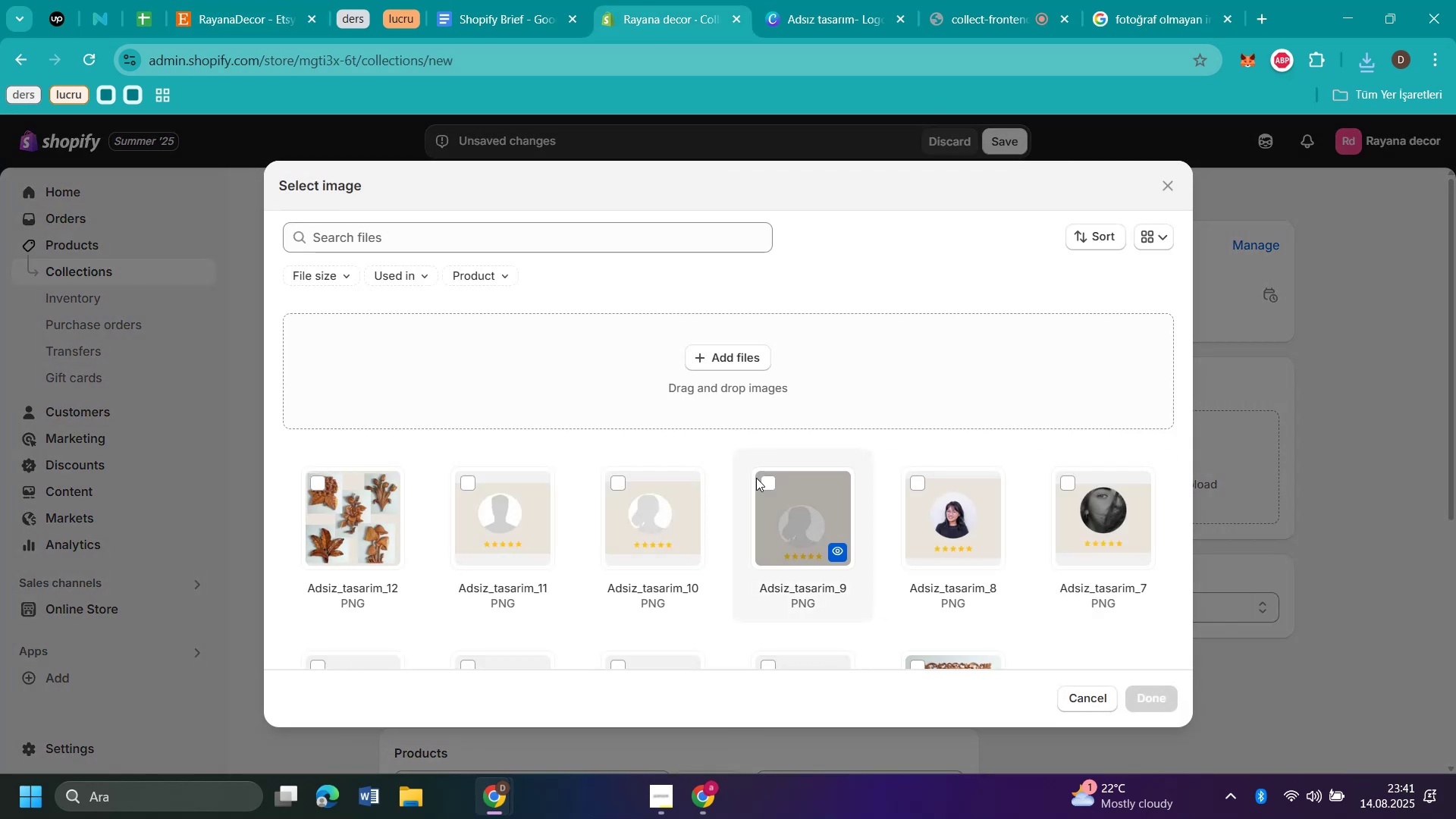 
scroll: coordinate [756, 478], scroll_direction: down, amount: 3.0
 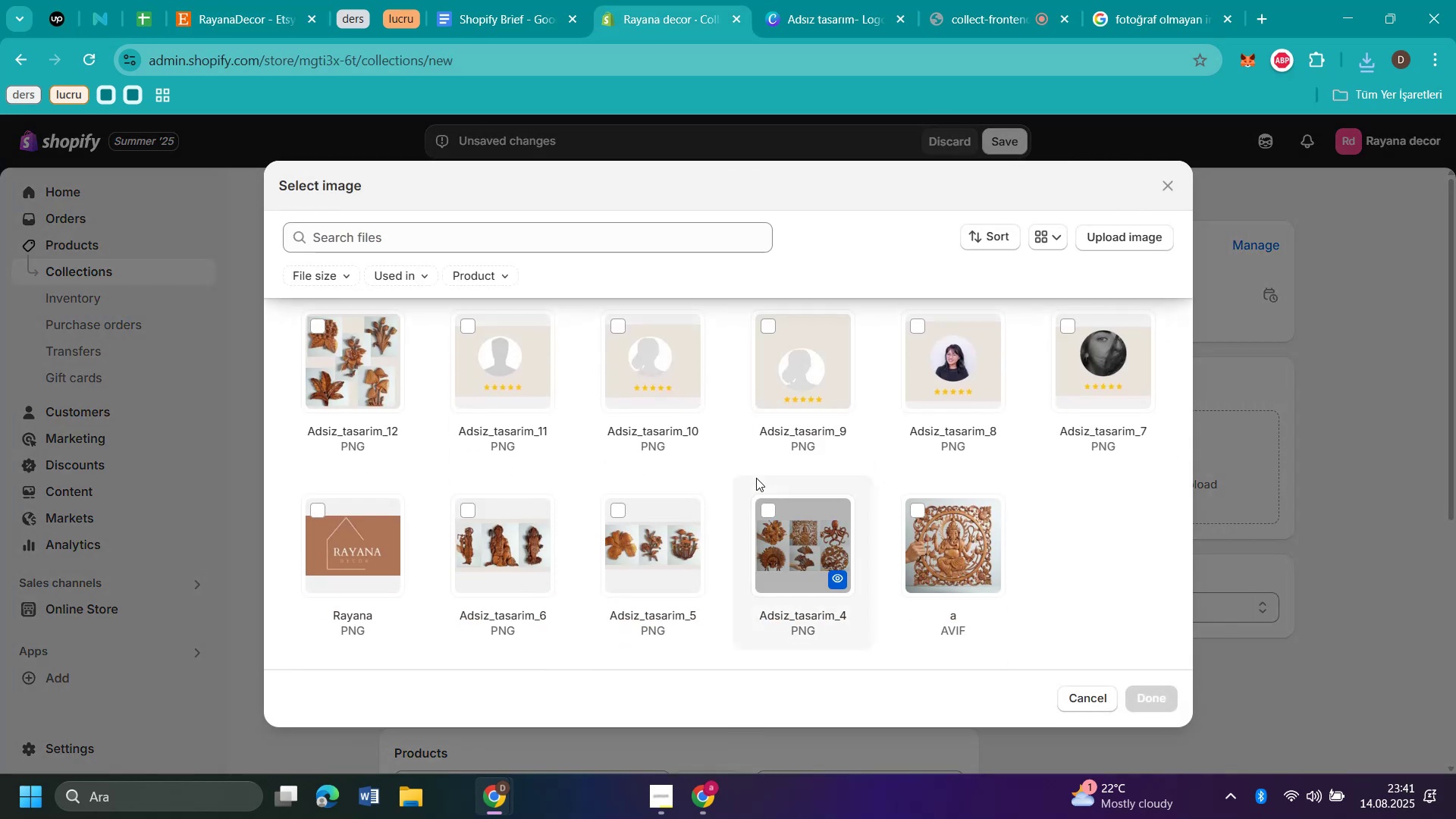 
scroll: coordinate [759, 473], scroll_direction: up, amount: 6.0
 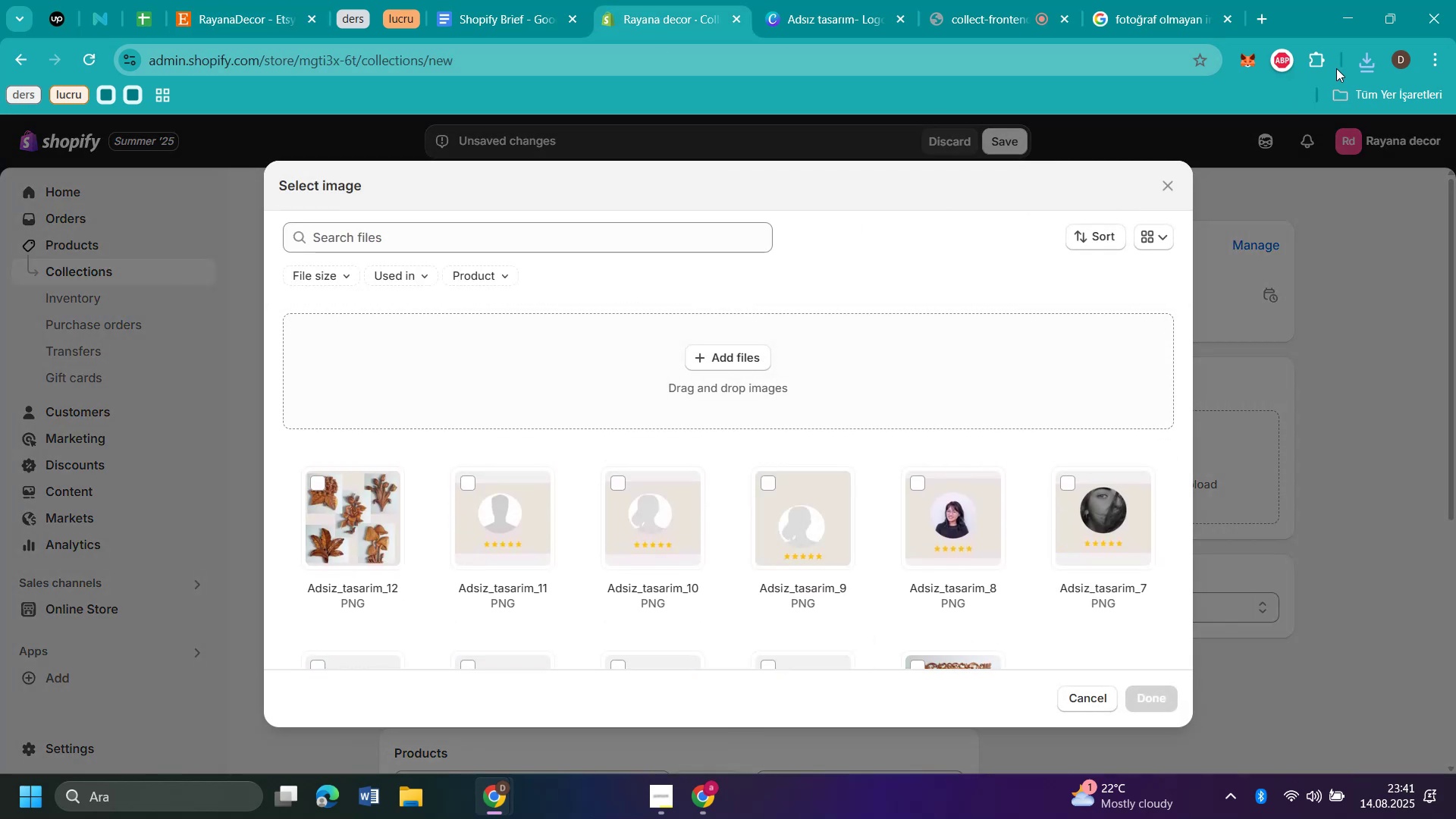 
left_click([1363, 67])
 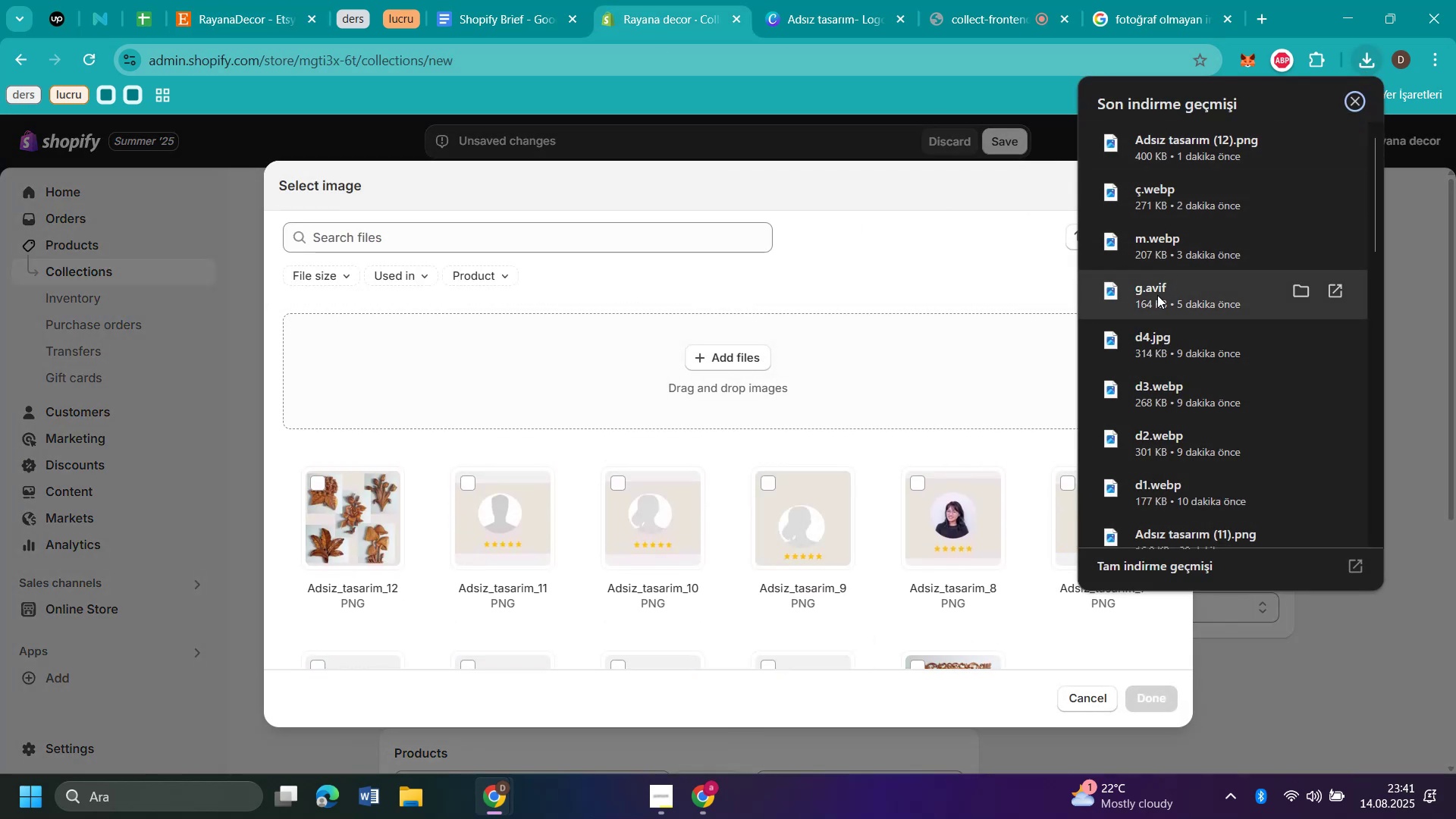 
left_click_drag(start_coordinate=[1165, 205], to_coordinate=[998, 263])
 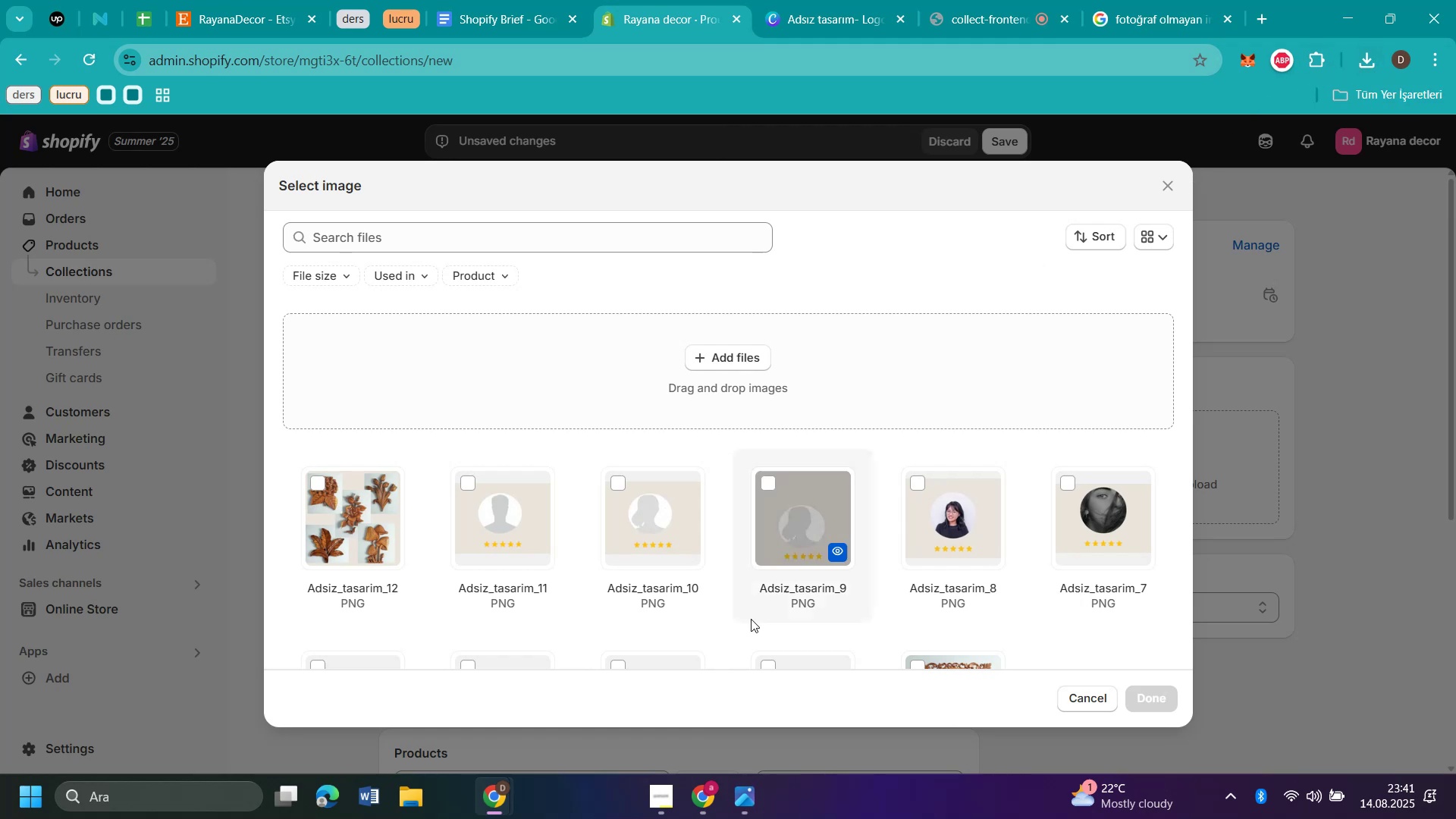 
left_click([752, 806])
 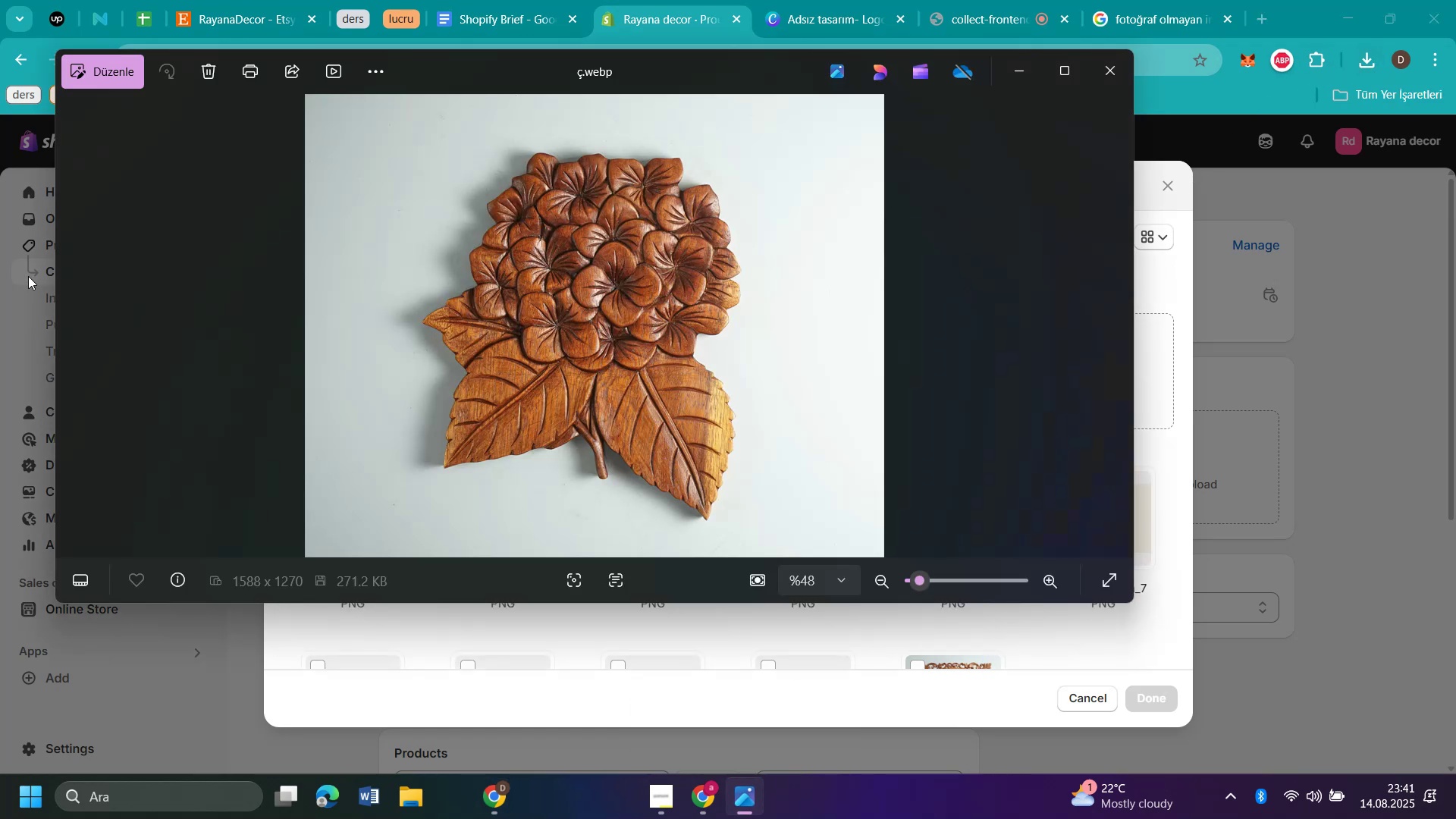 
left_click([1098, 310])
 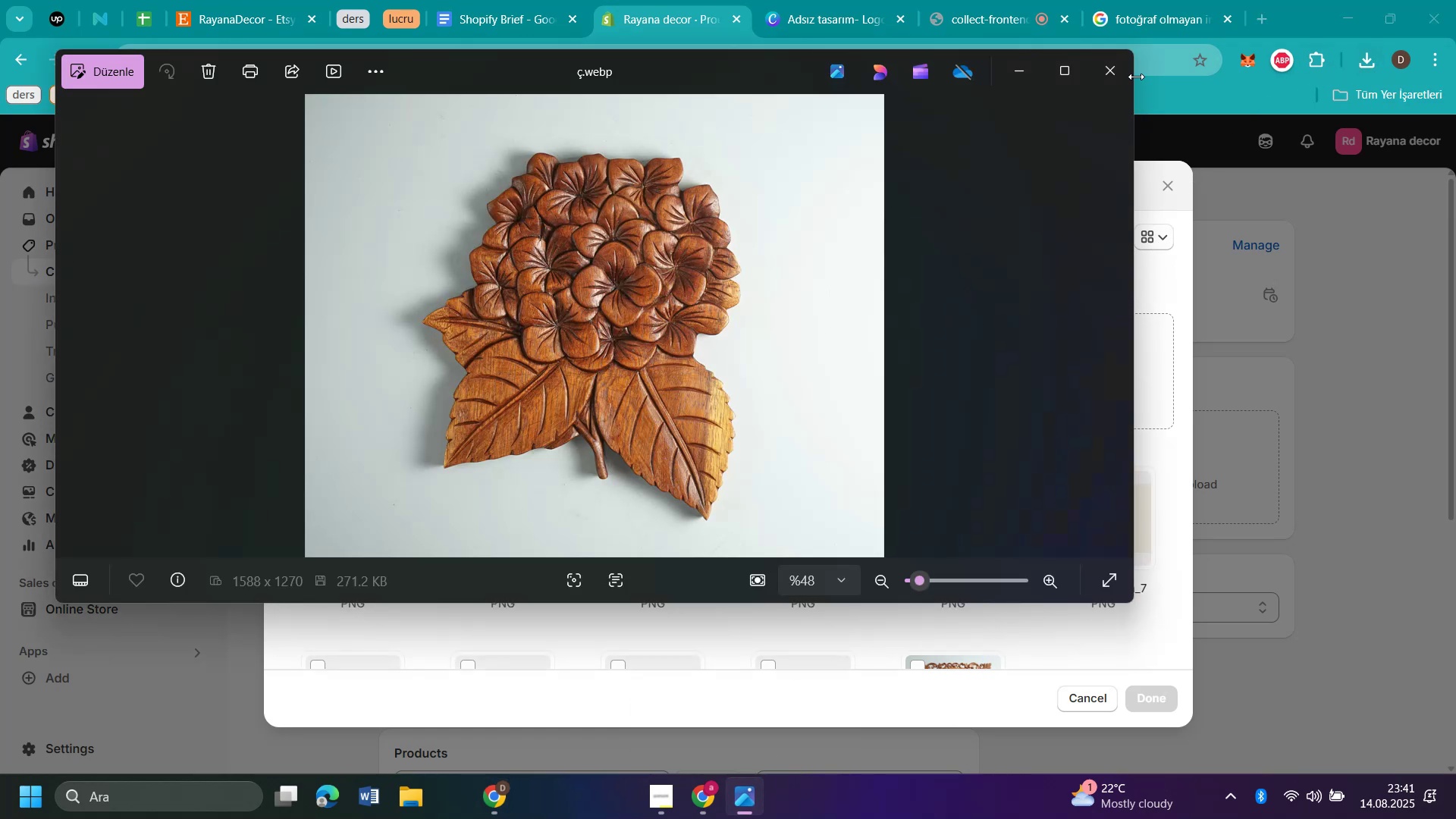 
left_click([1124, 71])
 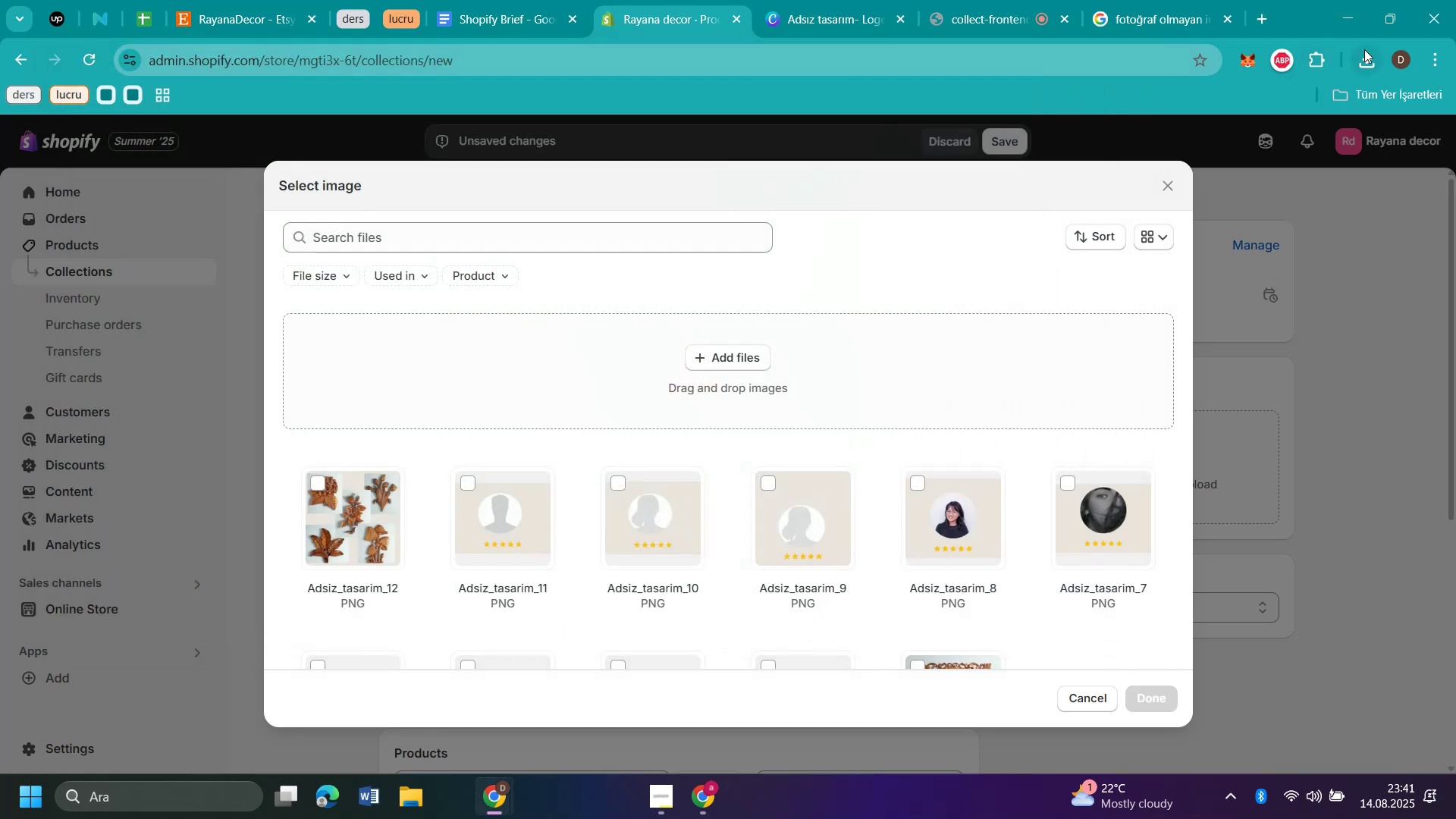 
left_click([1370, 64])
 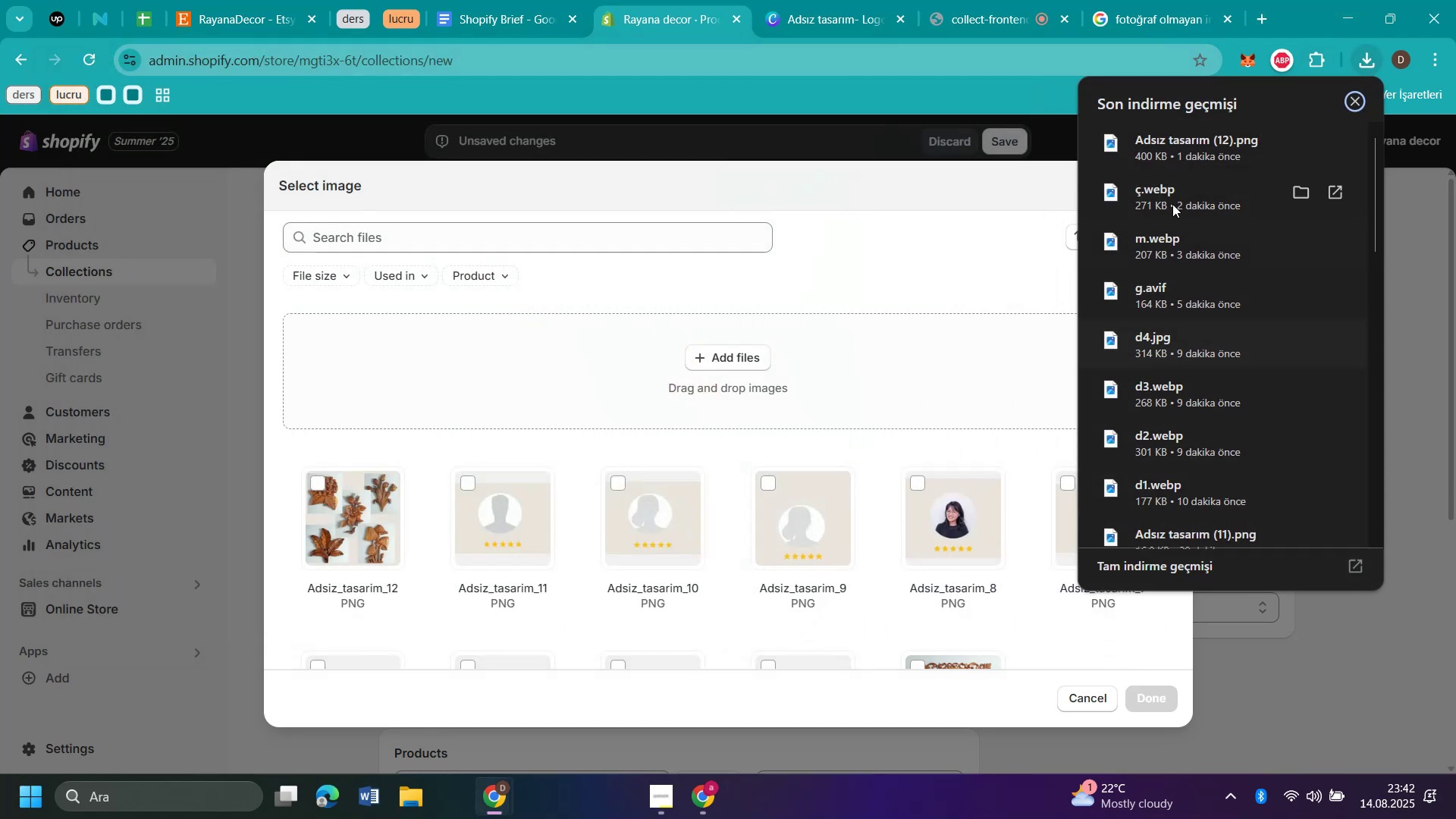 
scroll: coordinate [1163, 260], scroll_direction: down, amount: 1.0
 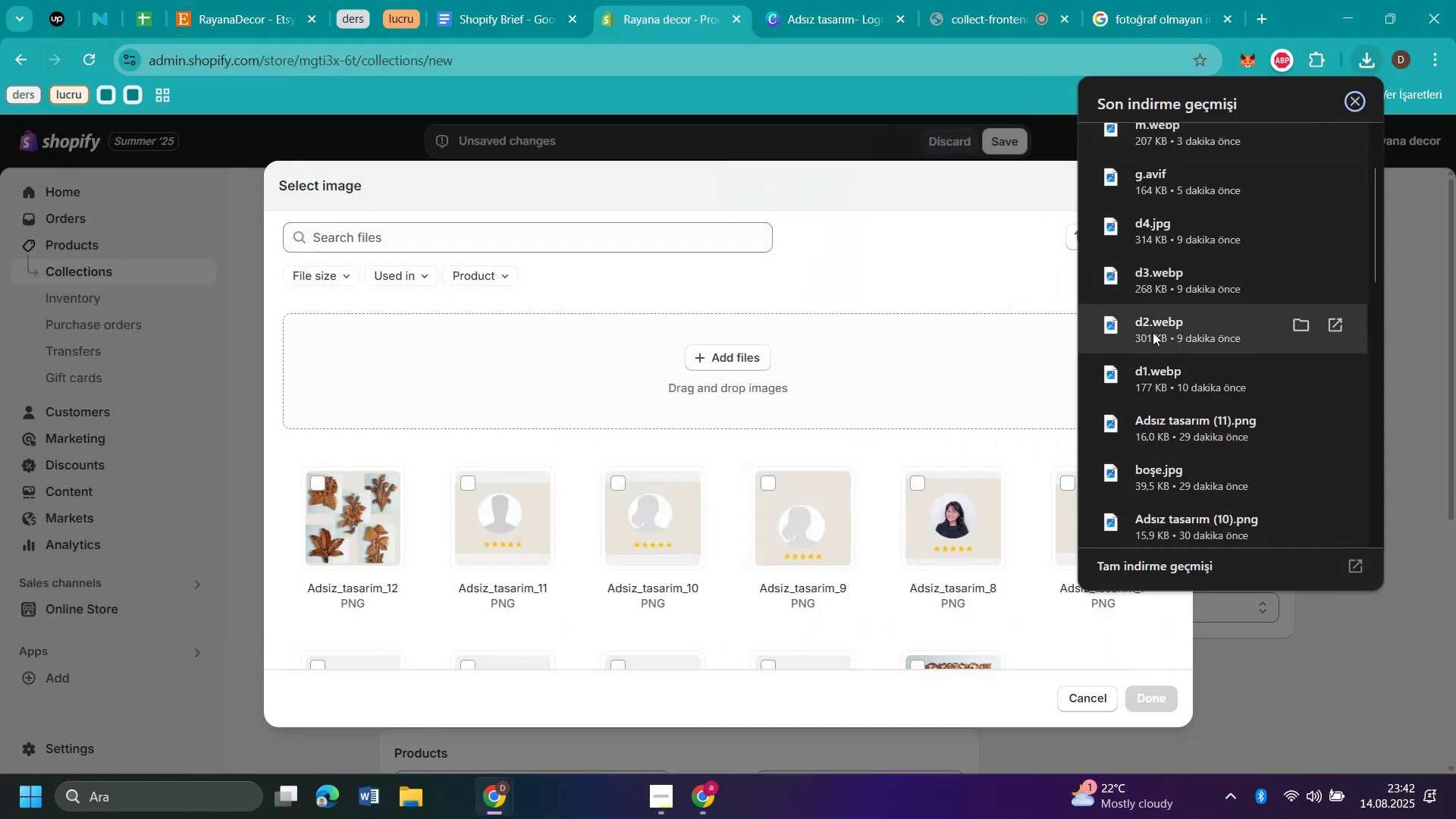 
left_click_drag(start_coordinate=[1153, 332], to_coordinate=[912, 439])
 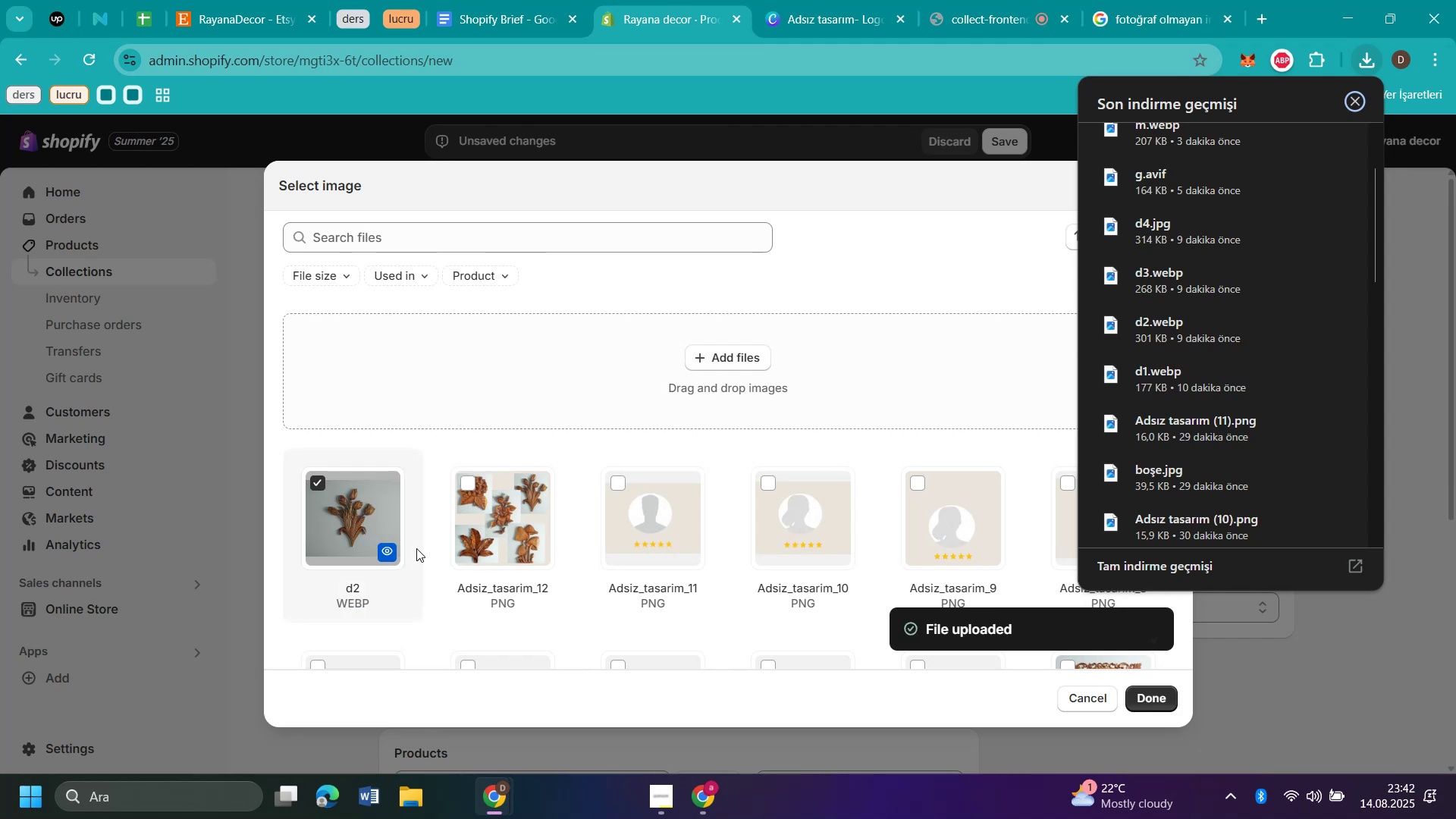 
wait(6.81)
 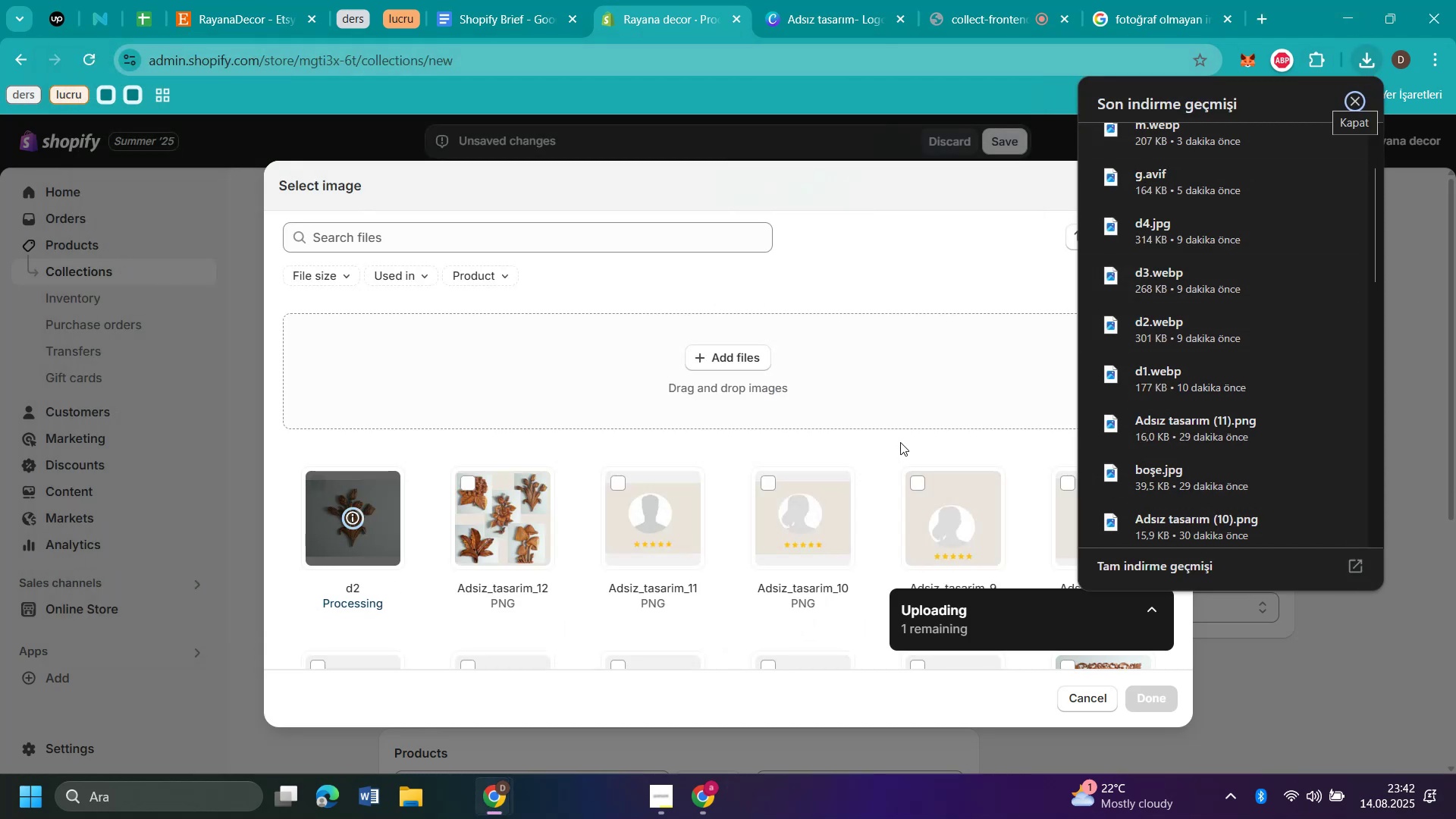 
left_click([1155, 695])
 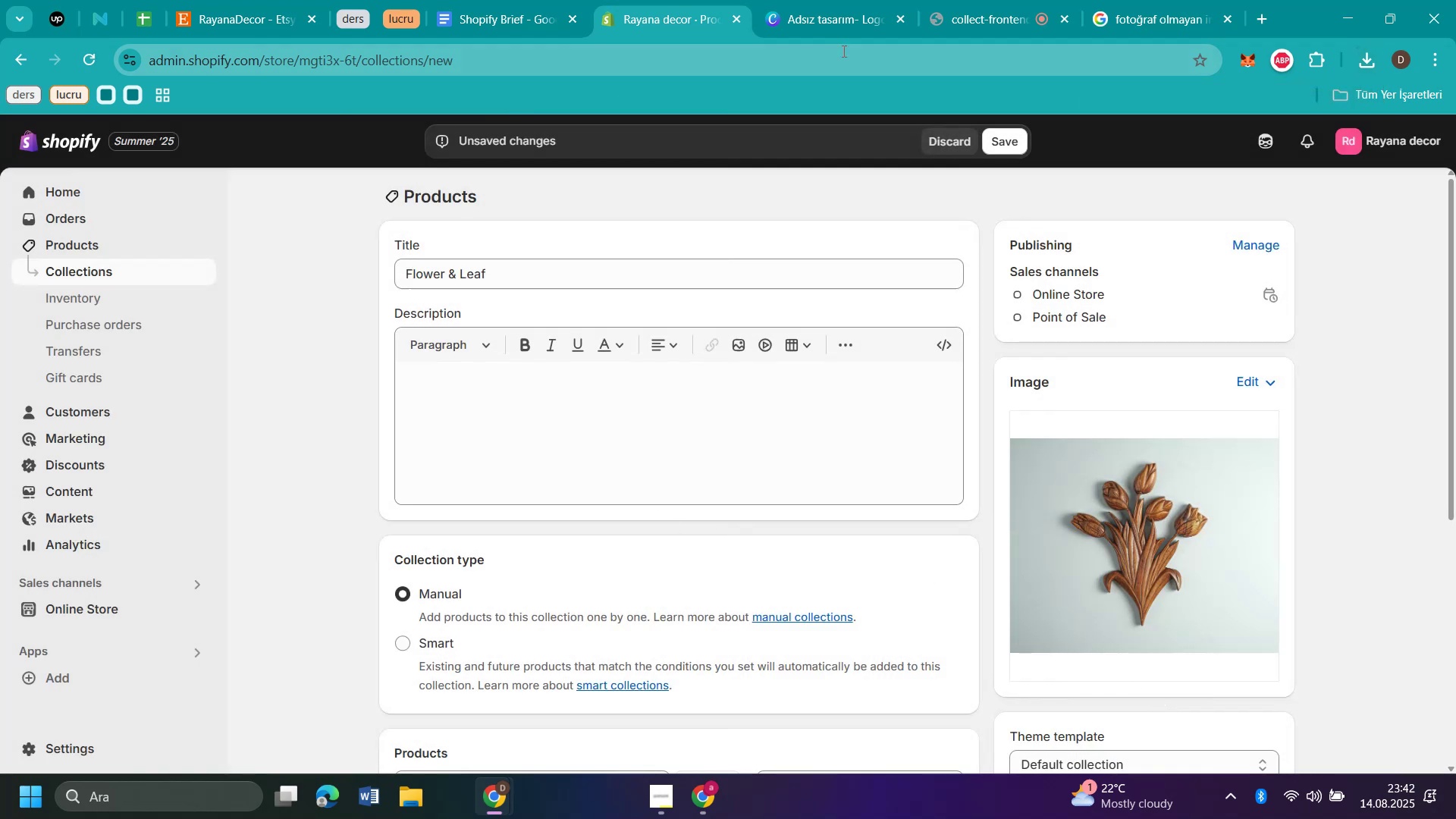 
left_click([1004, 138])
 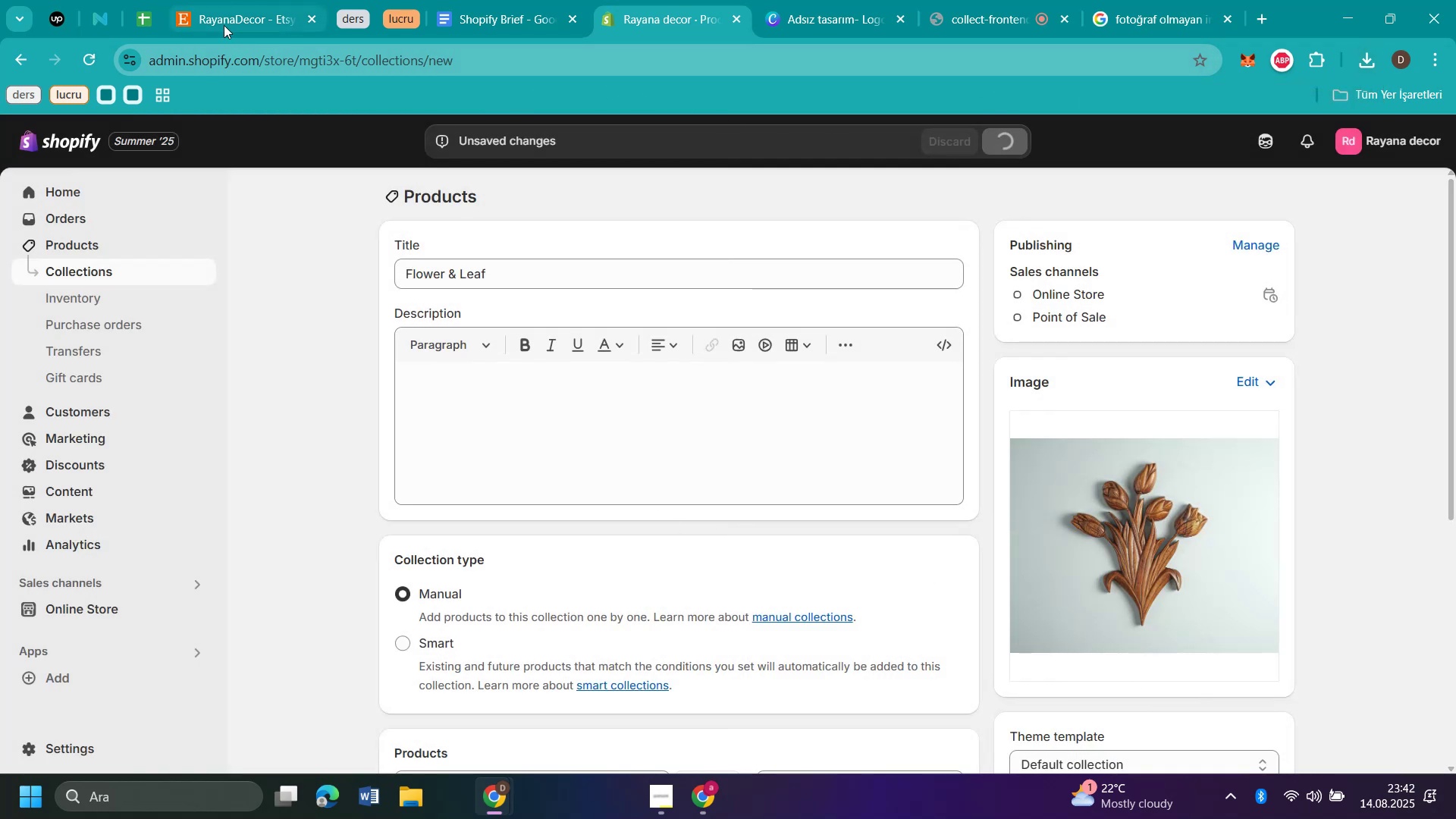 
left_click([229, 14])
 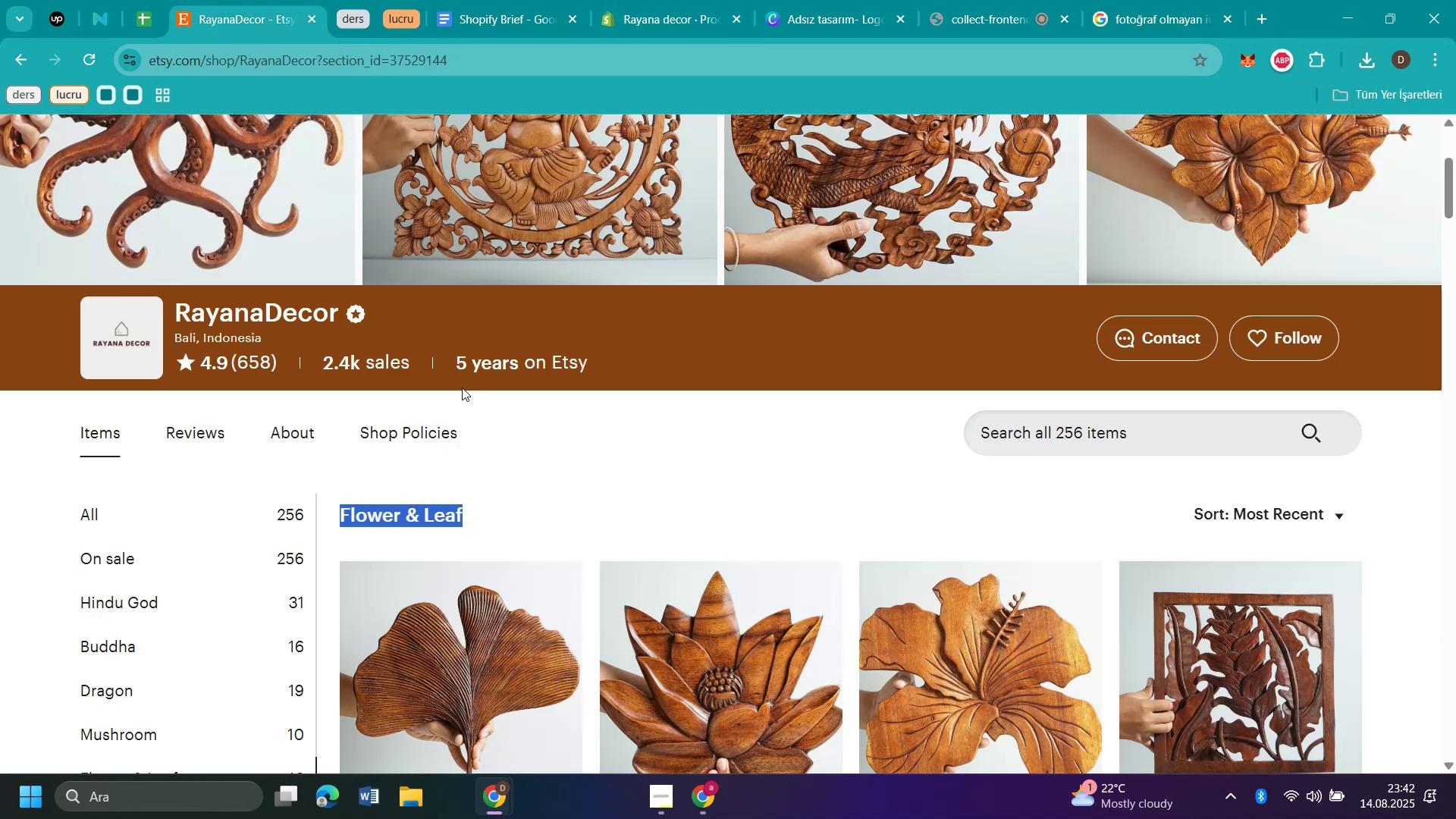 
scroll: coordinate [462, 388], scroll_direction: down, amount: 2.0
 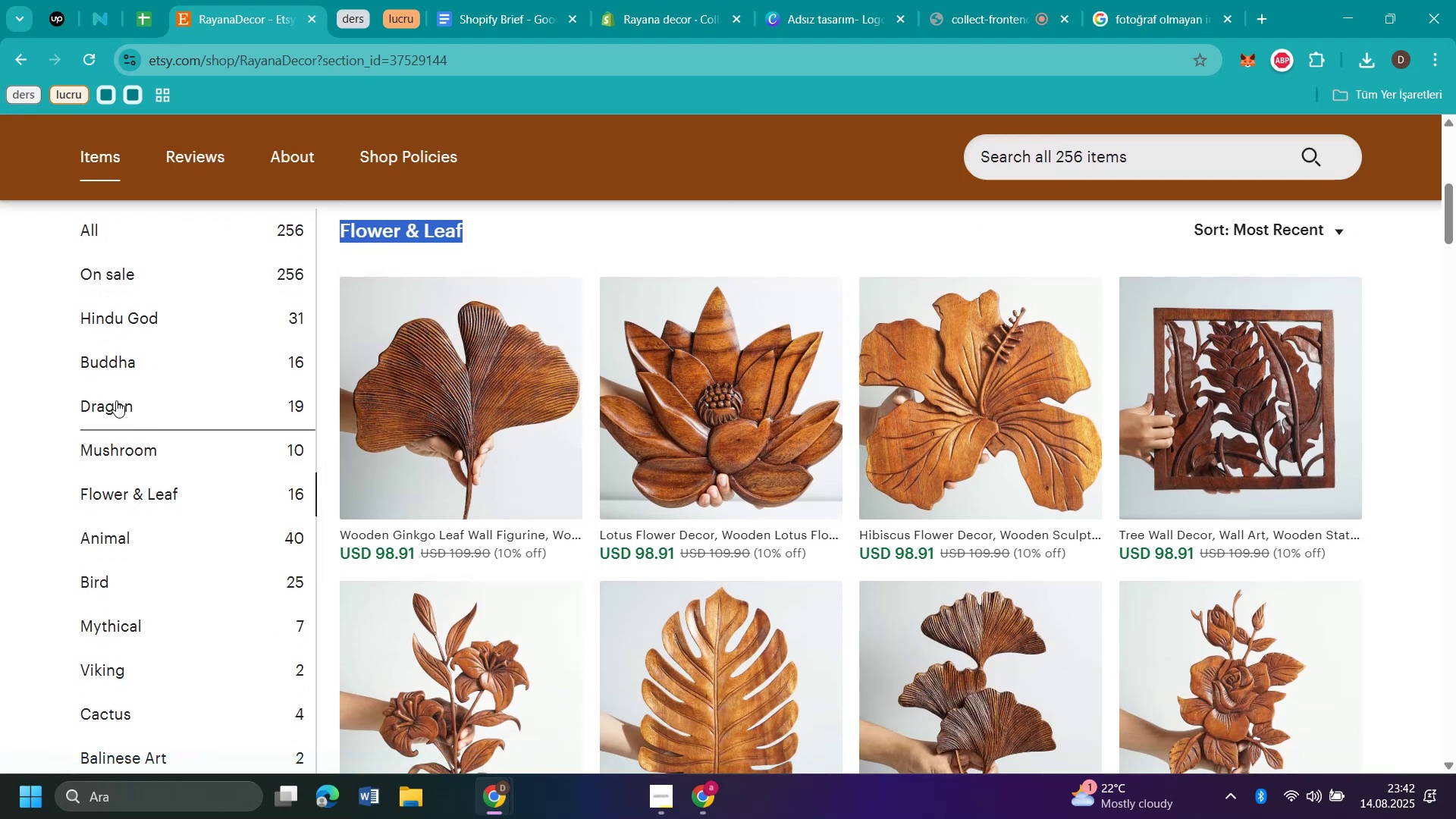 
left_click([112, 400])
 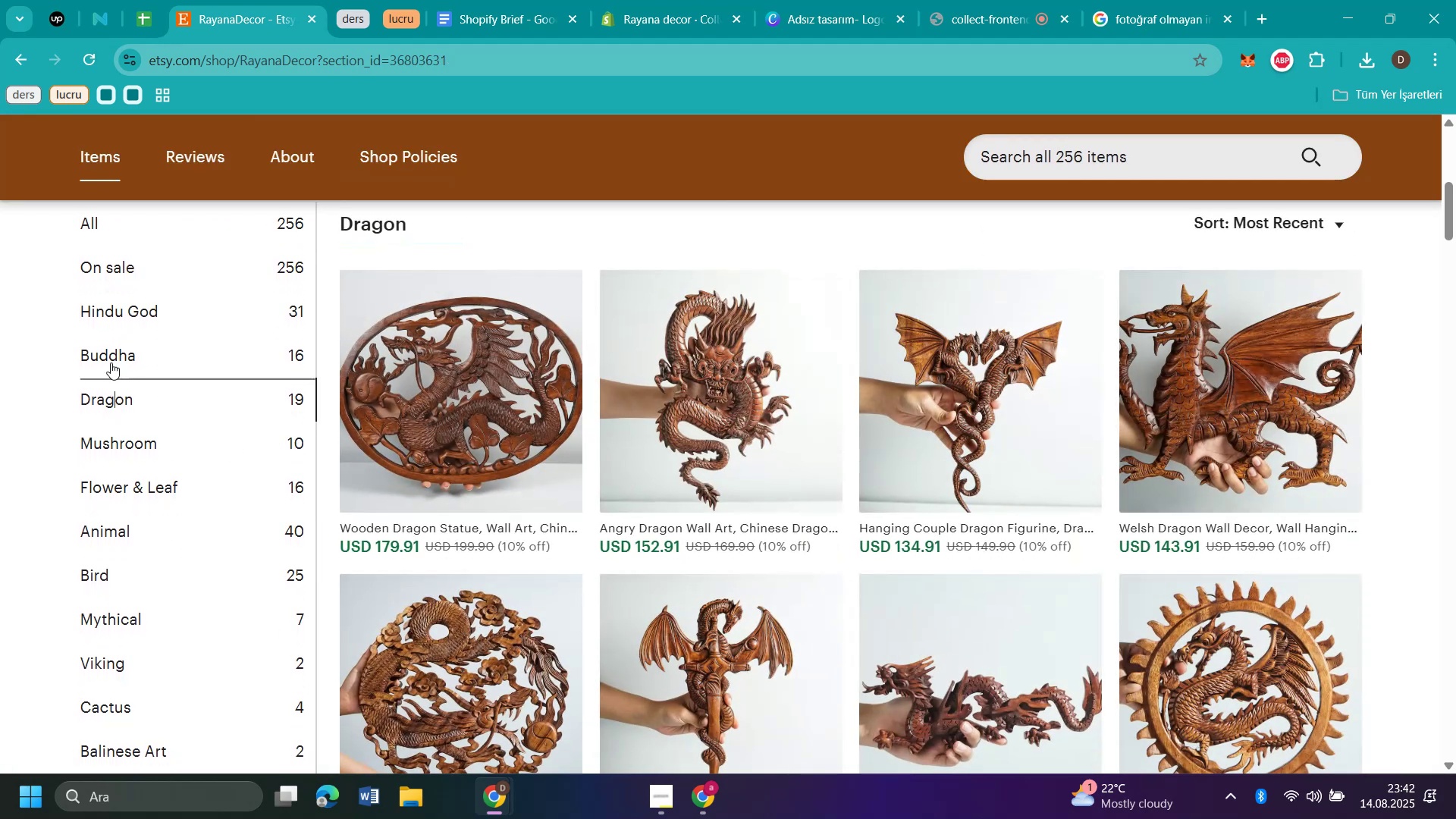 
left_click([110, 359])
 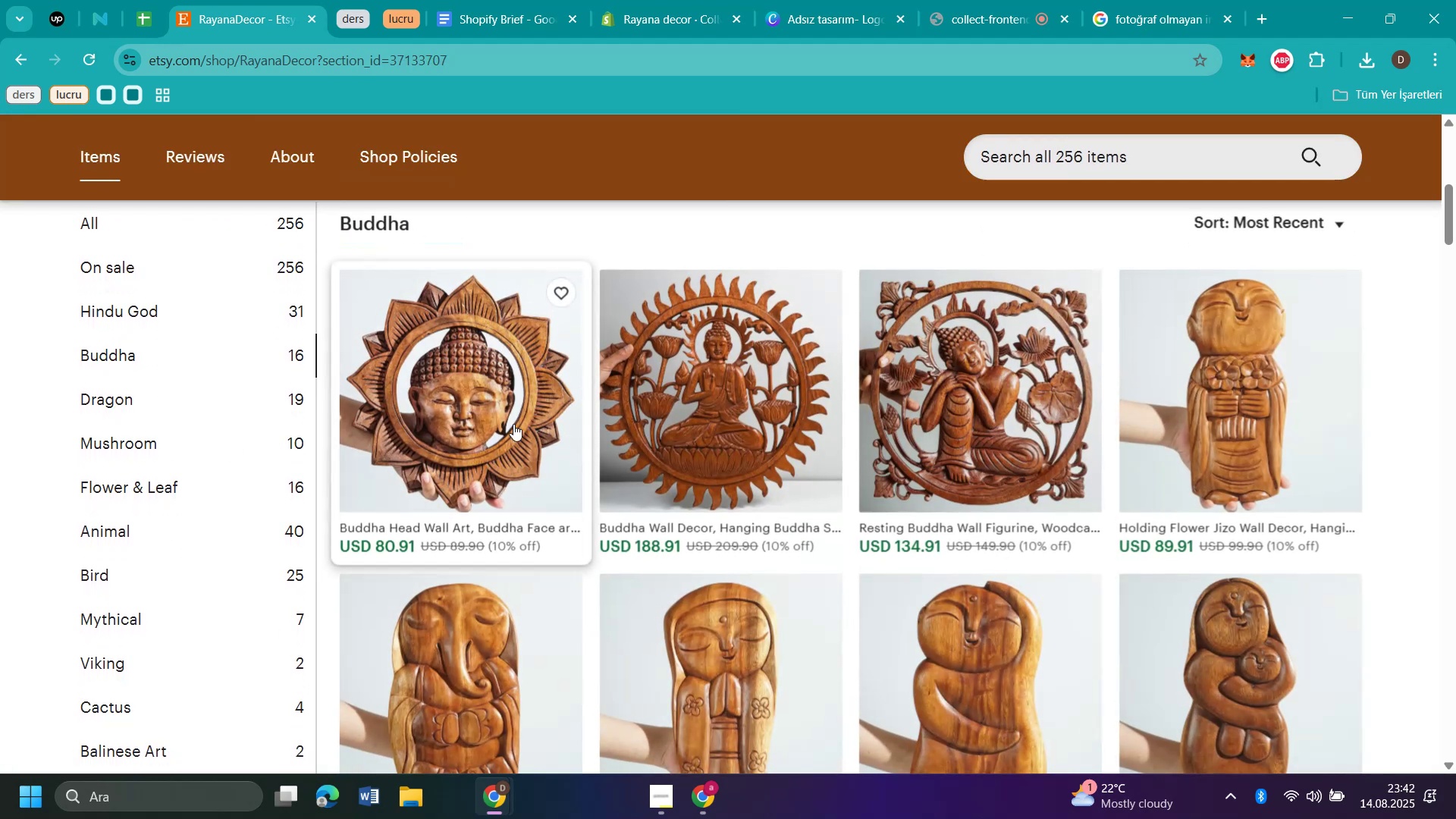 
scroll: coordinate [533, 431], scroll_direction: up, amount: 2.0
 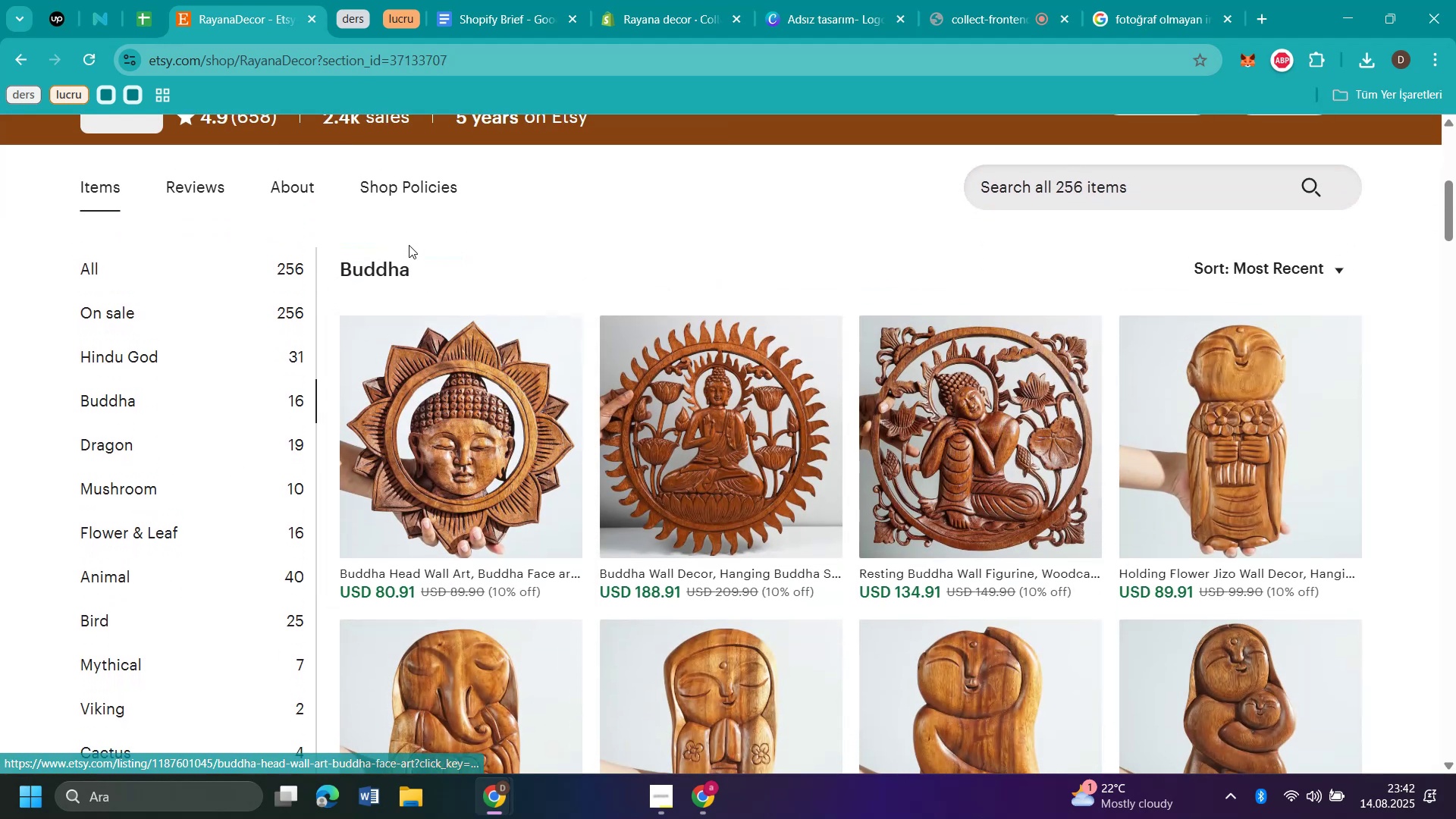 
left_click_drag(start_coordinate=[423, 261], to_coordinate=[338, 265])
 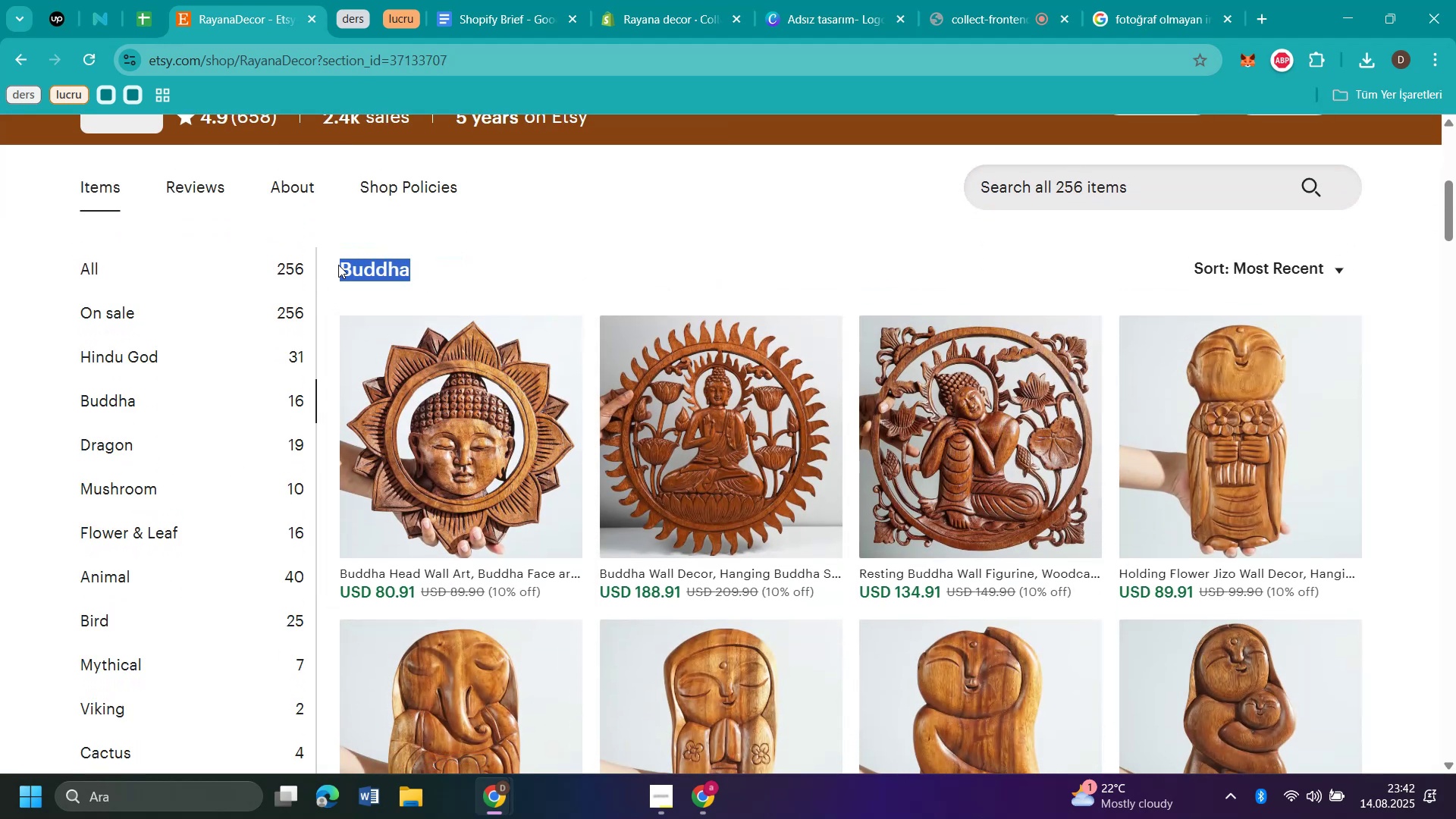 
key(Control+C)
 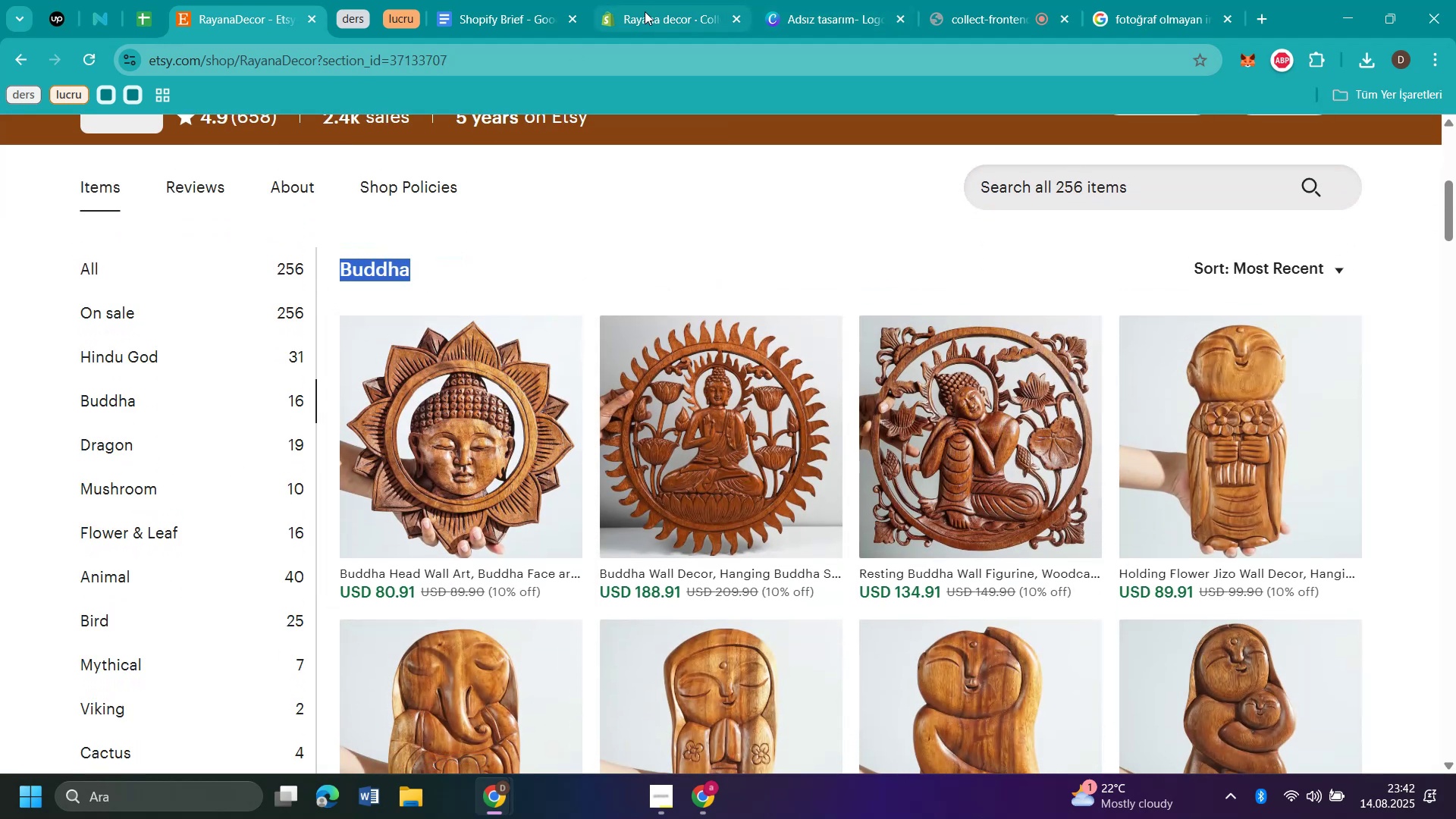 
left_click([645, 11])
 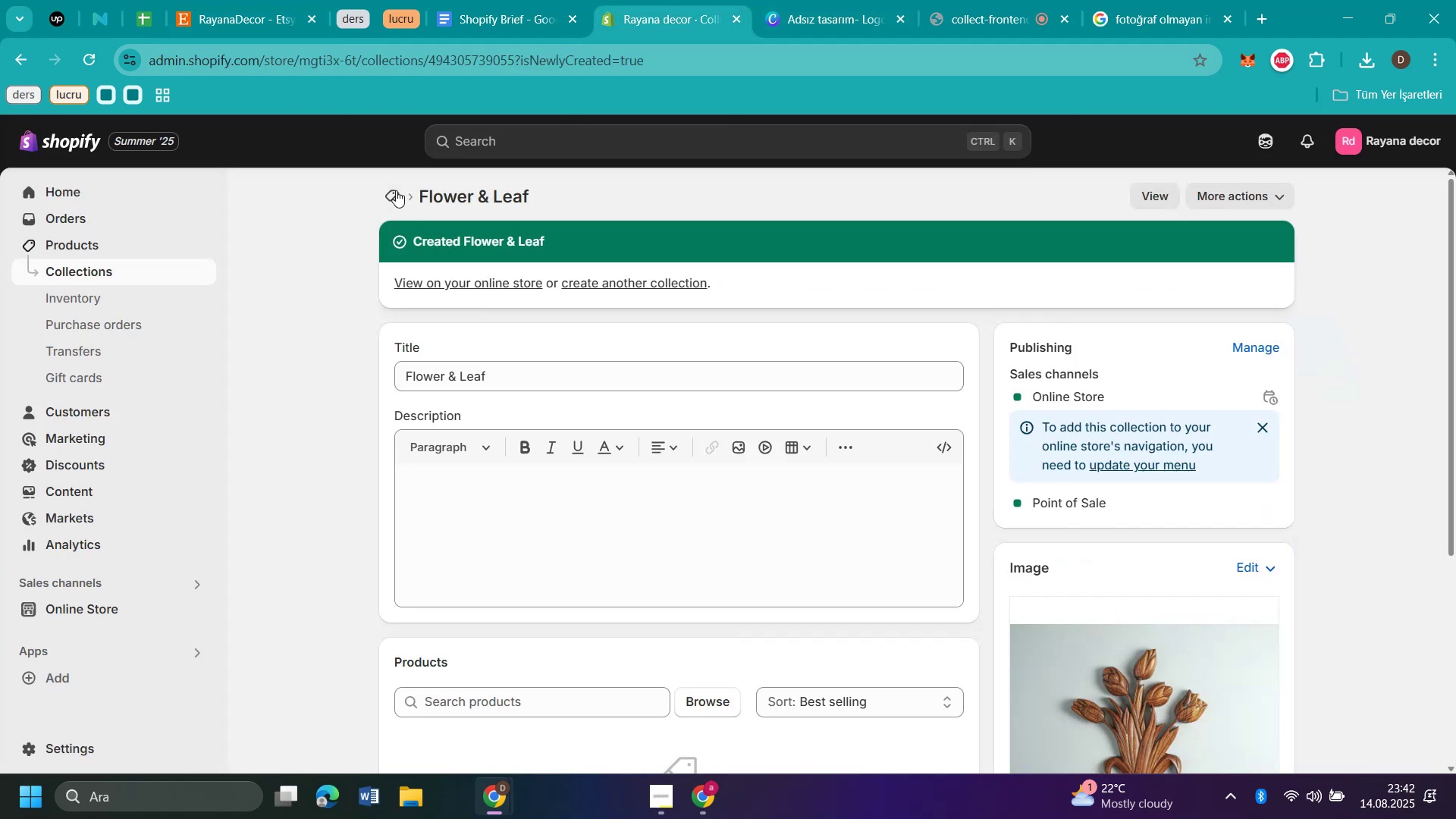 
left_click([396, 188])
 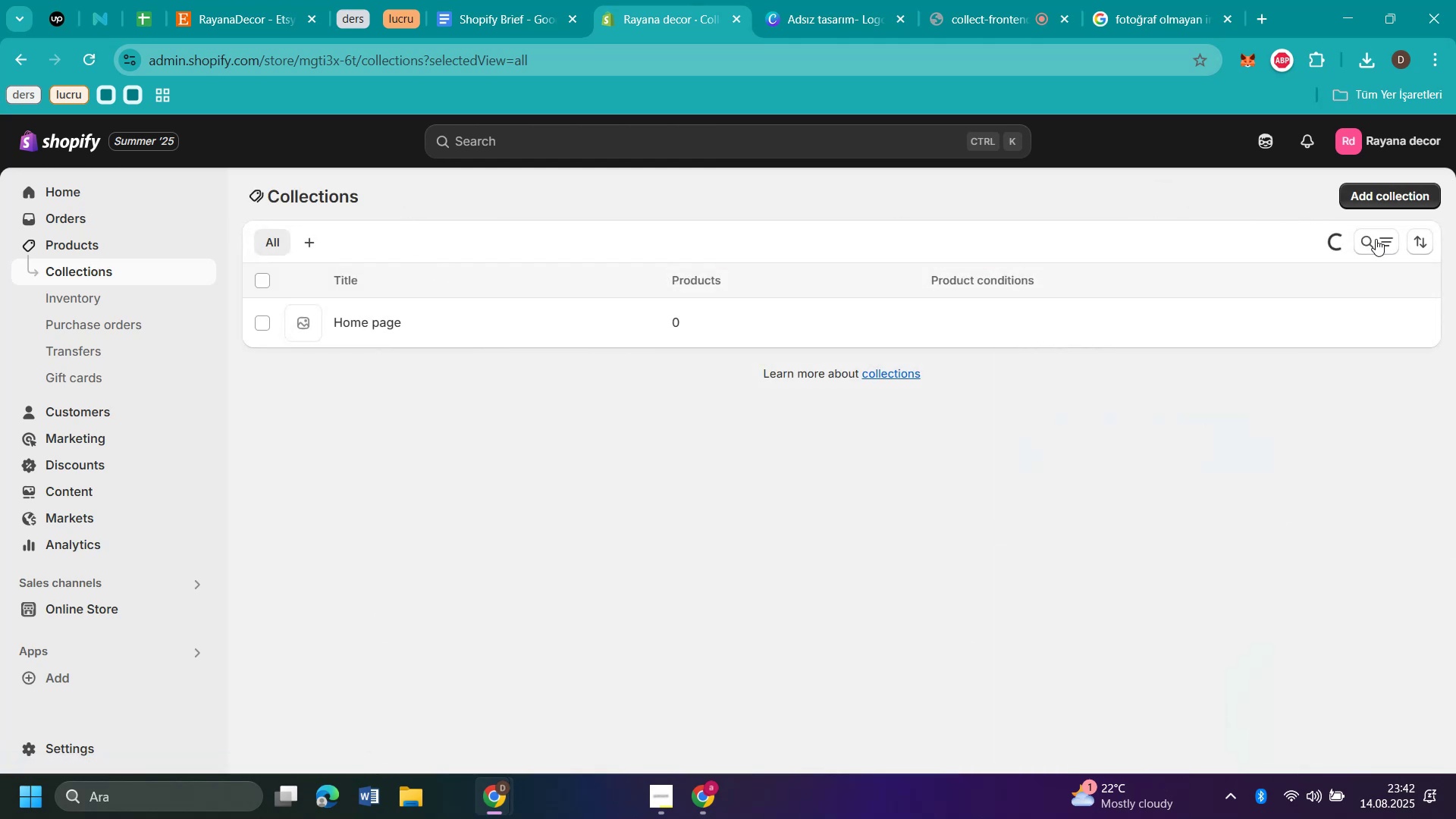 
left_click([1395, 200])
 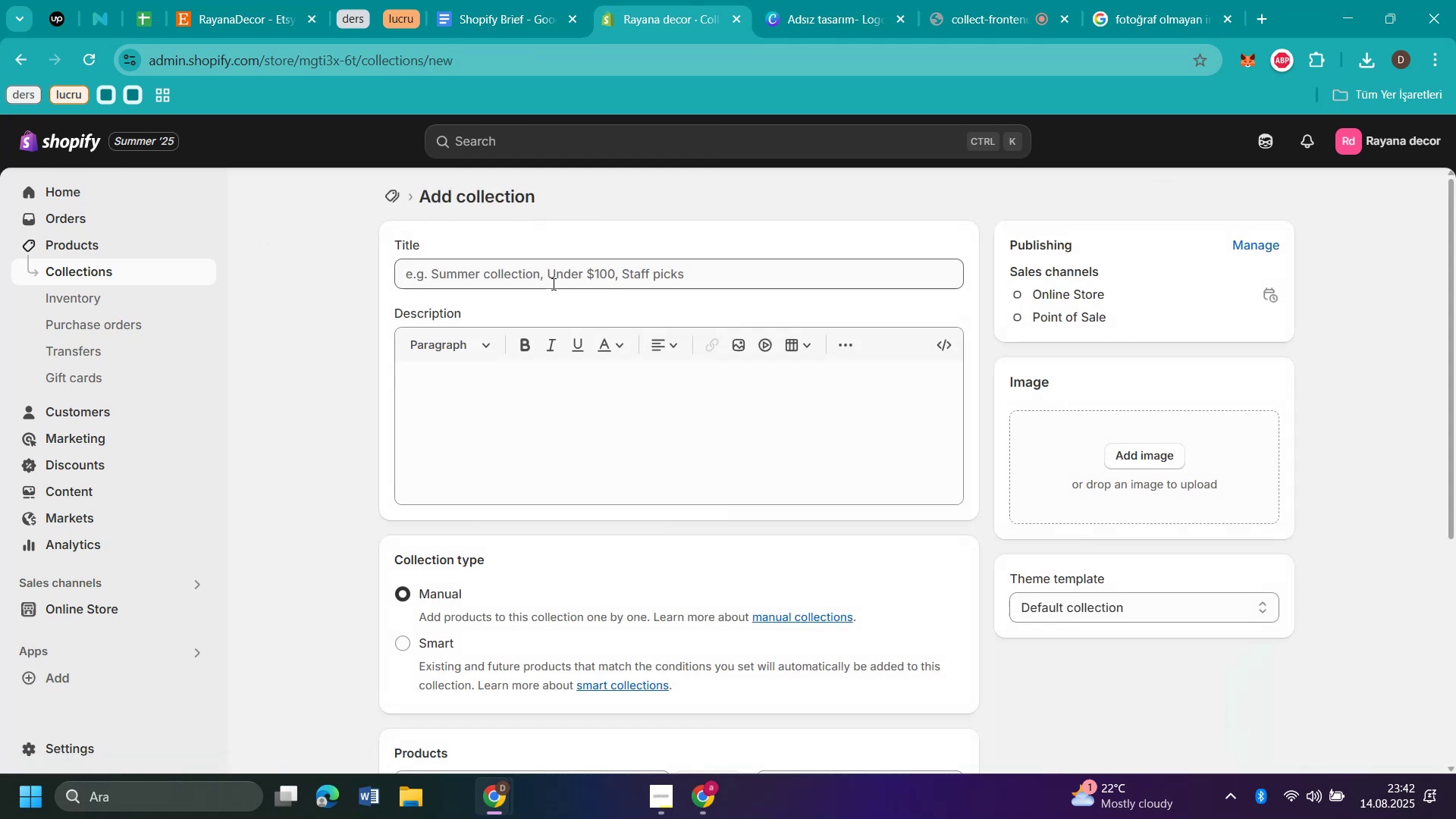 
left_click([552, 284])
 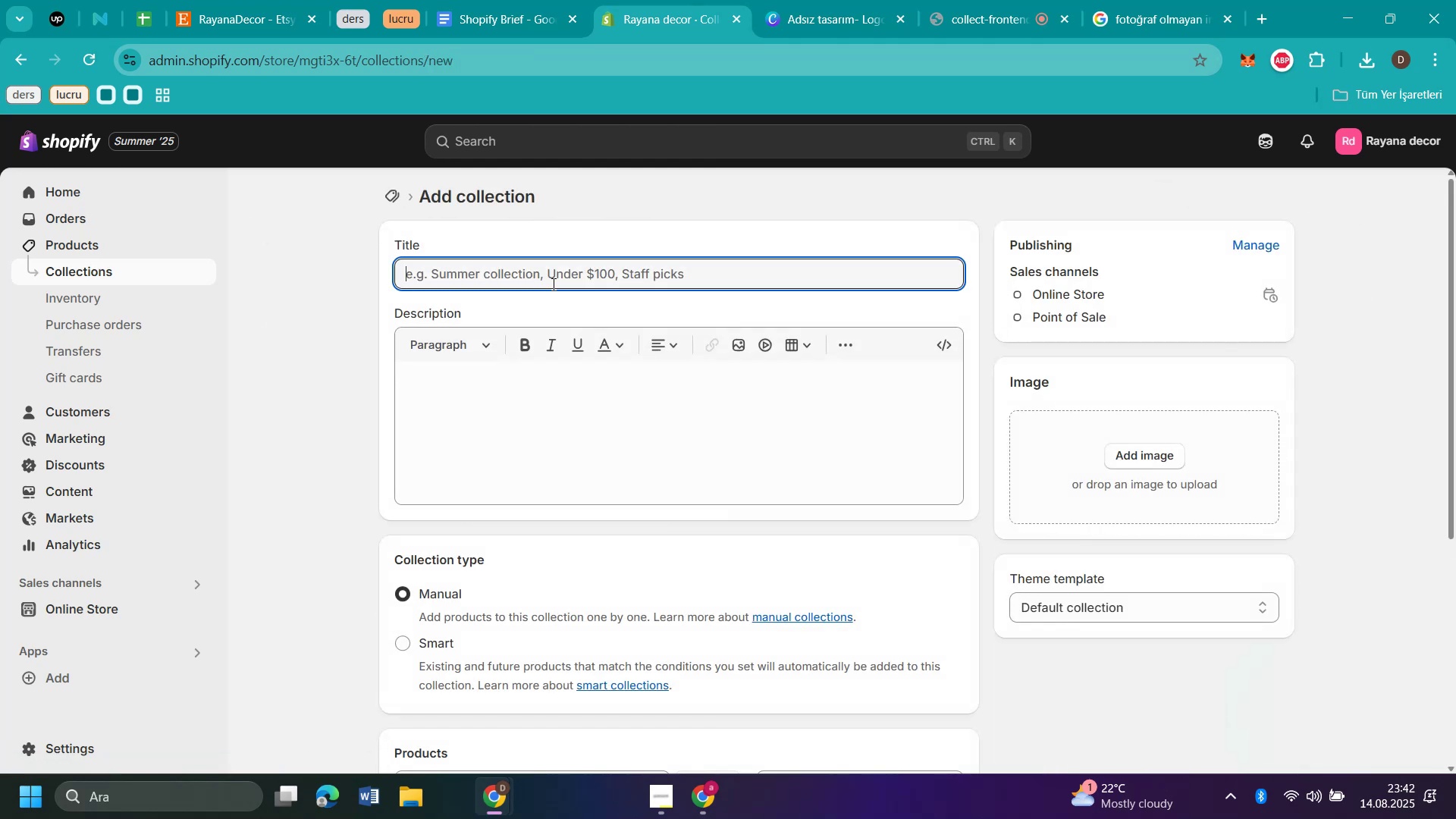 
key(Control+V)
 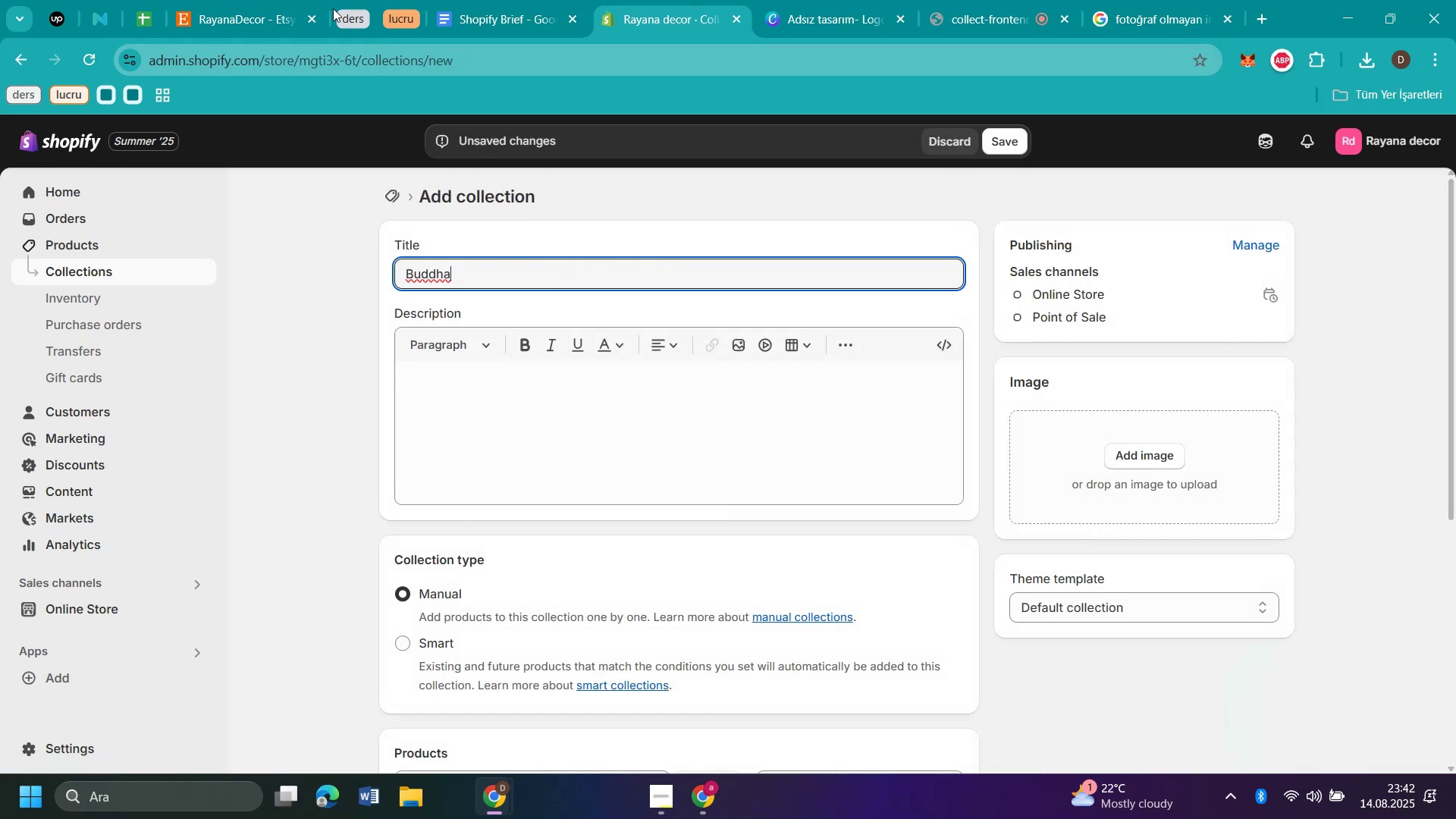 
left_click([249, 16])
 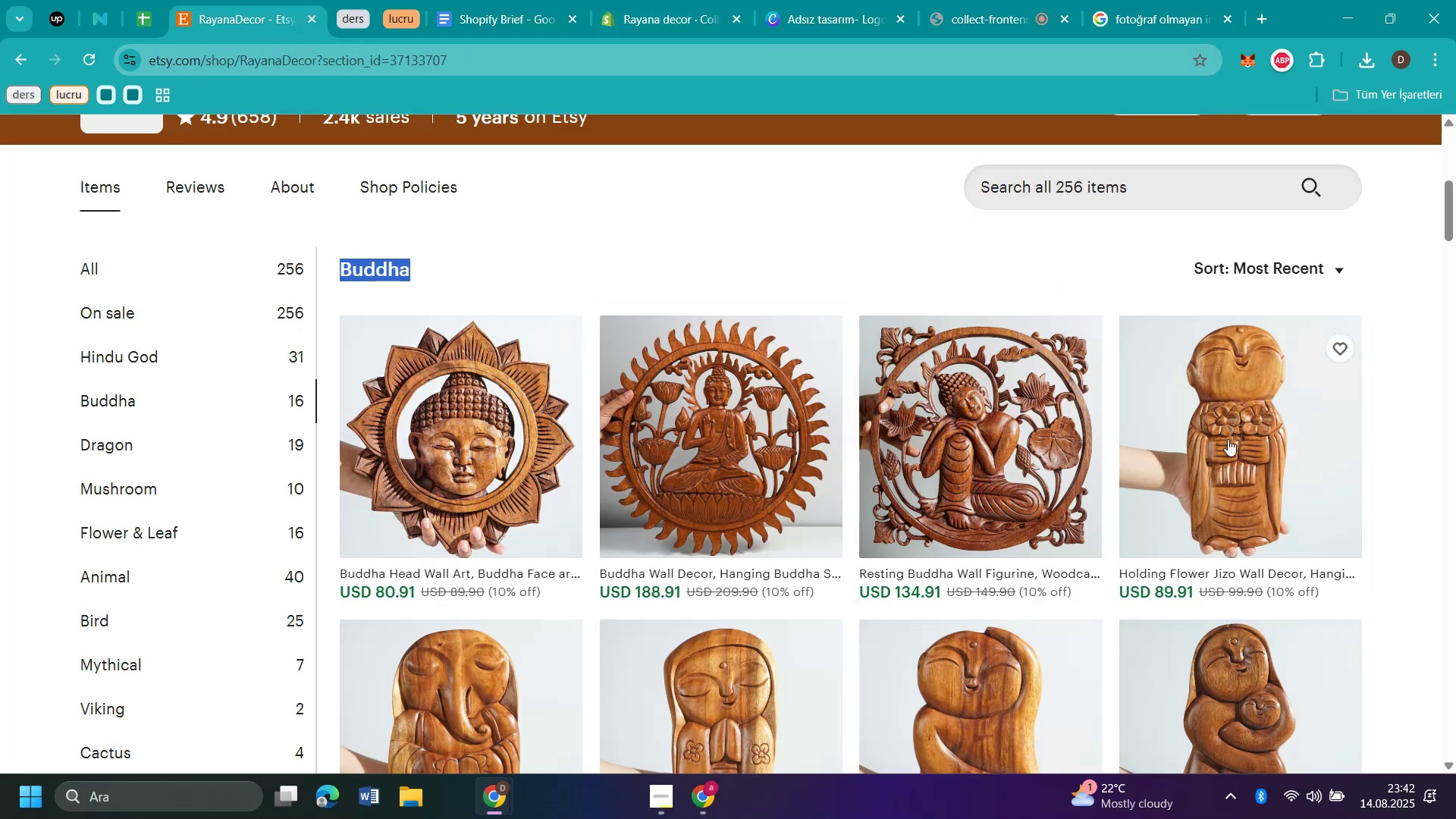 
left_click([970, 417])
 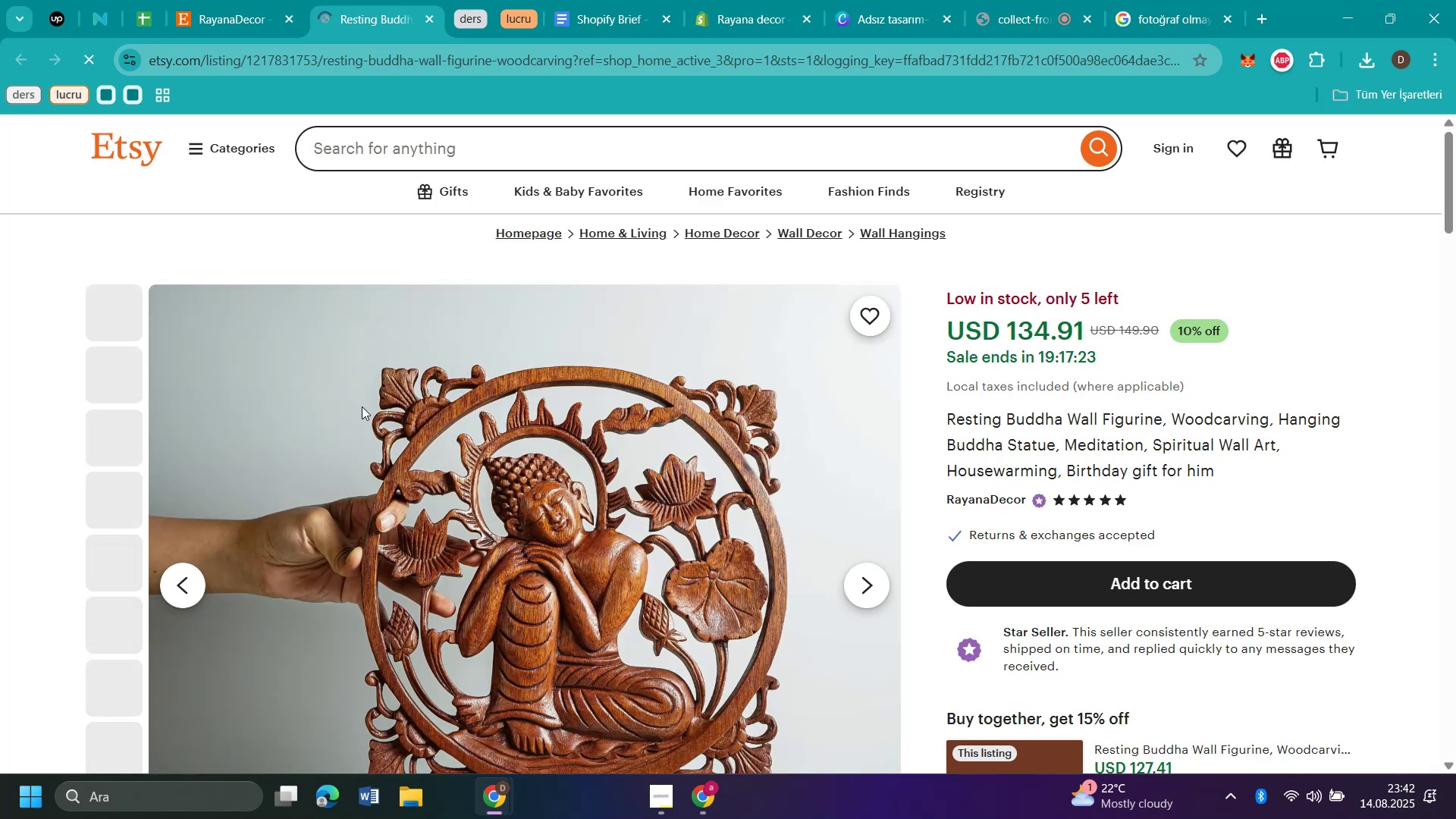 
right_click([510, 475])
 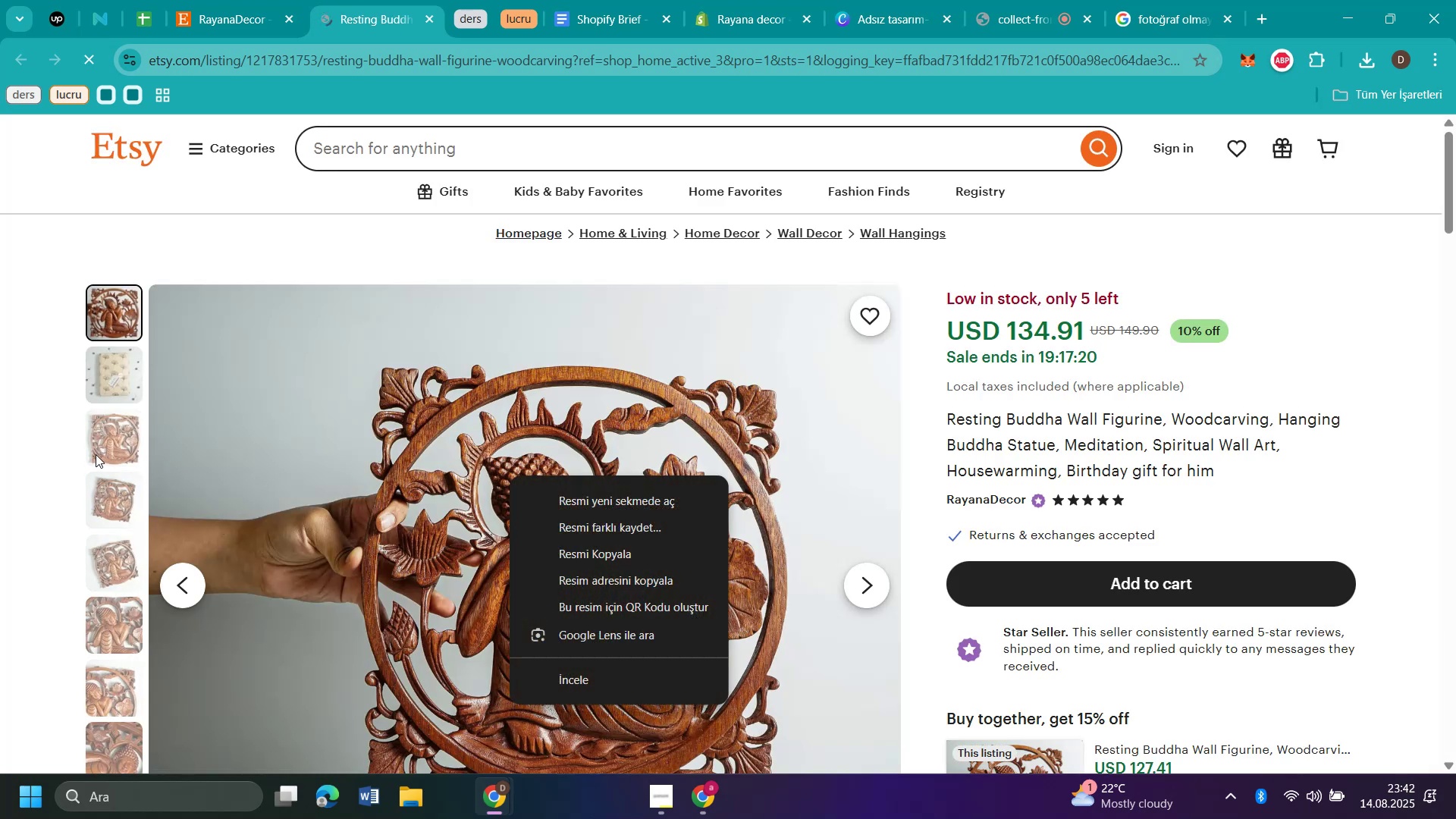 
left_click([92, 448])
 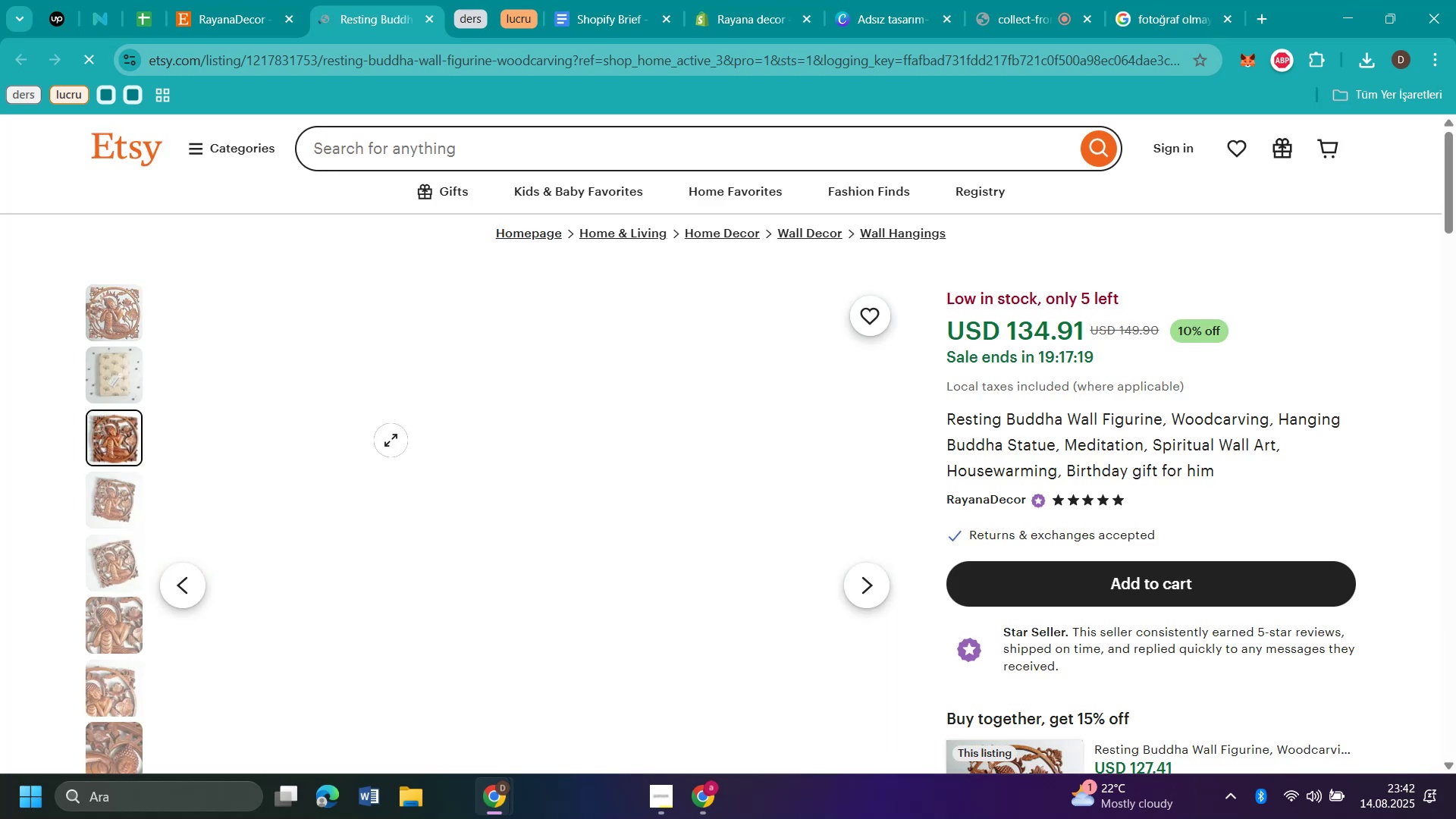 
scroll: coordinate [604, 435], scroll_direction: down, amount: 2.0
 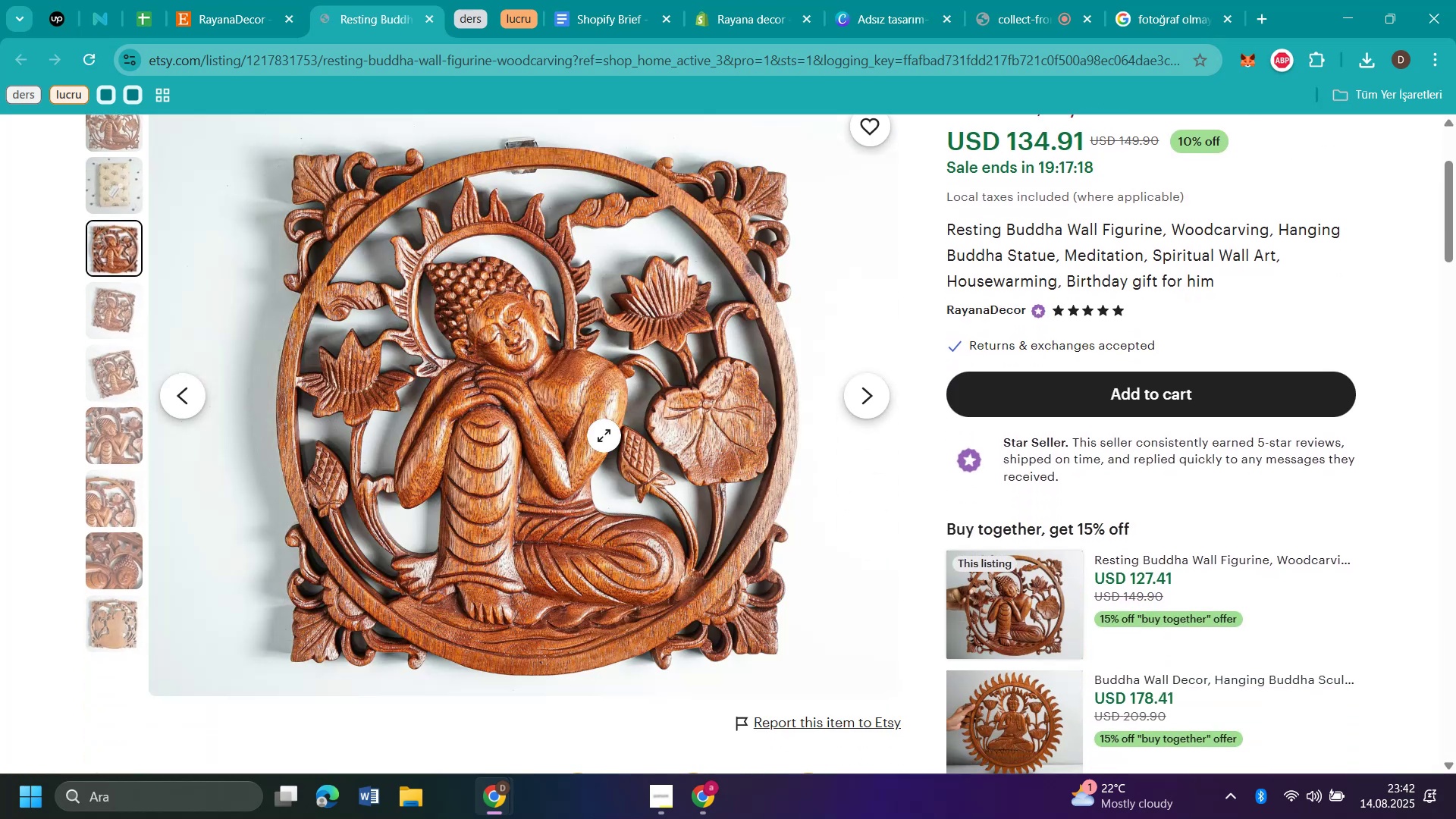 
scroll: coordinate [604, 435], scroll_direction: up, amount: 1.0
 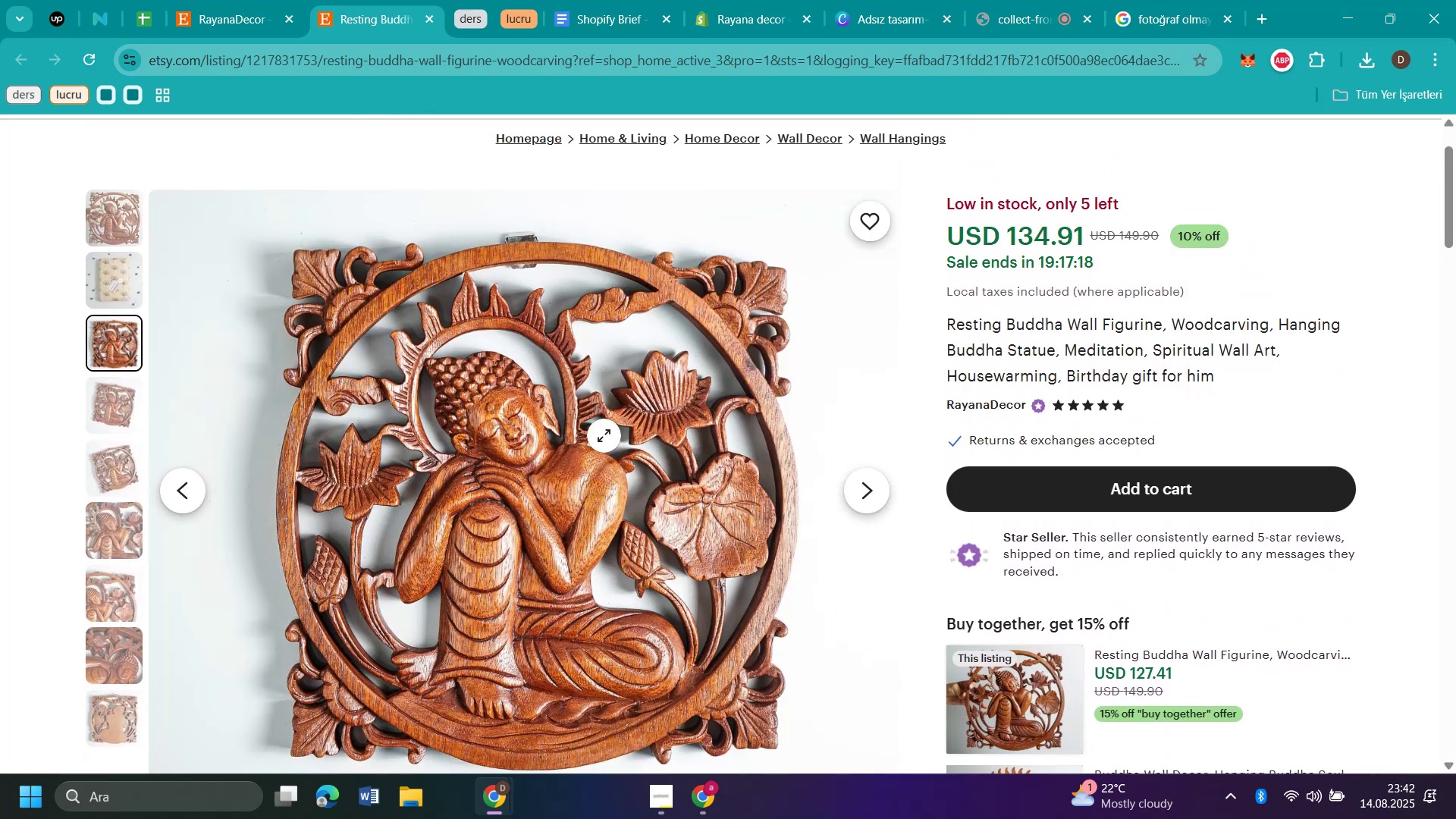 
right_click([604, 435])
 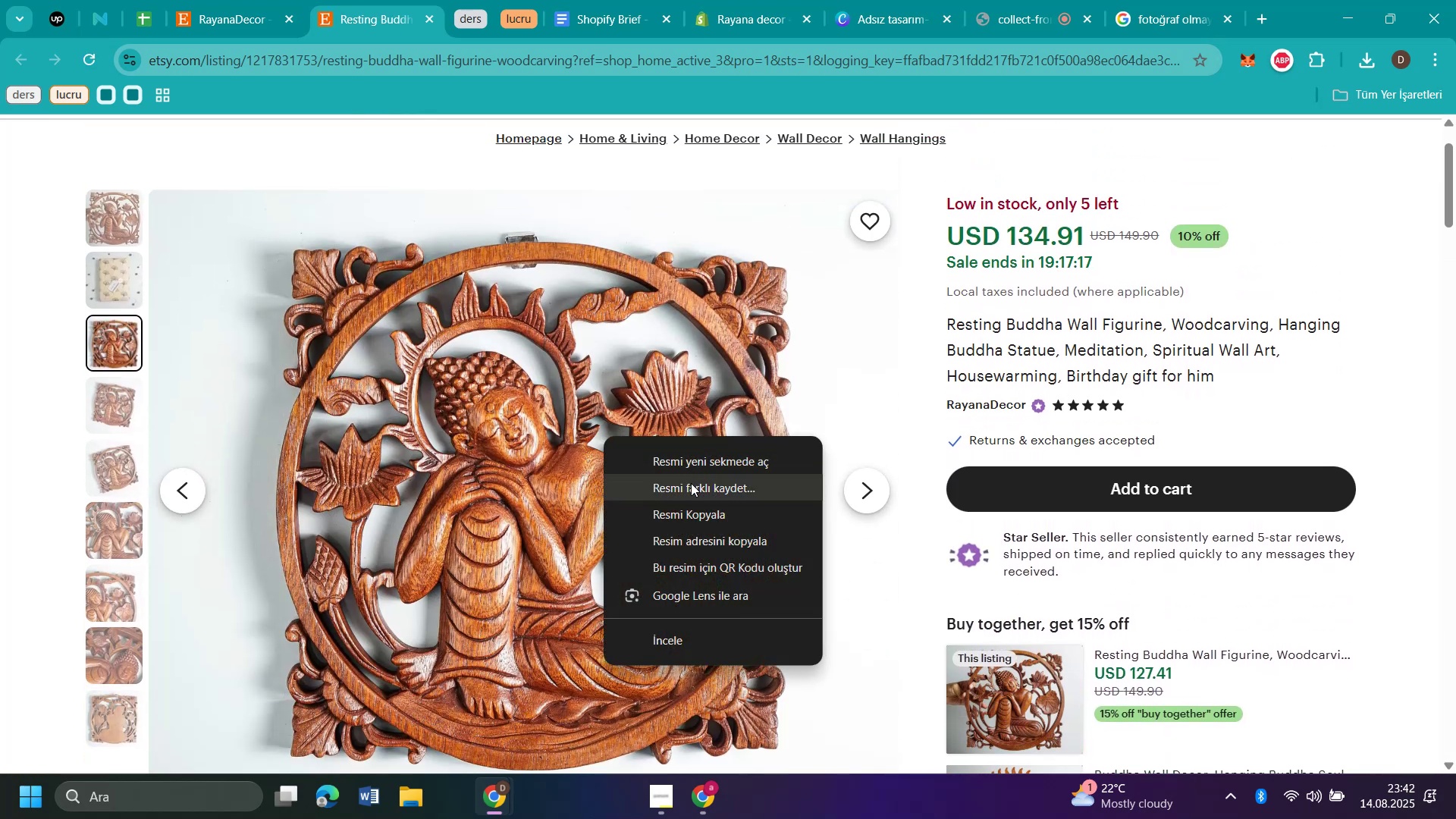 
left_click([691, 483])
 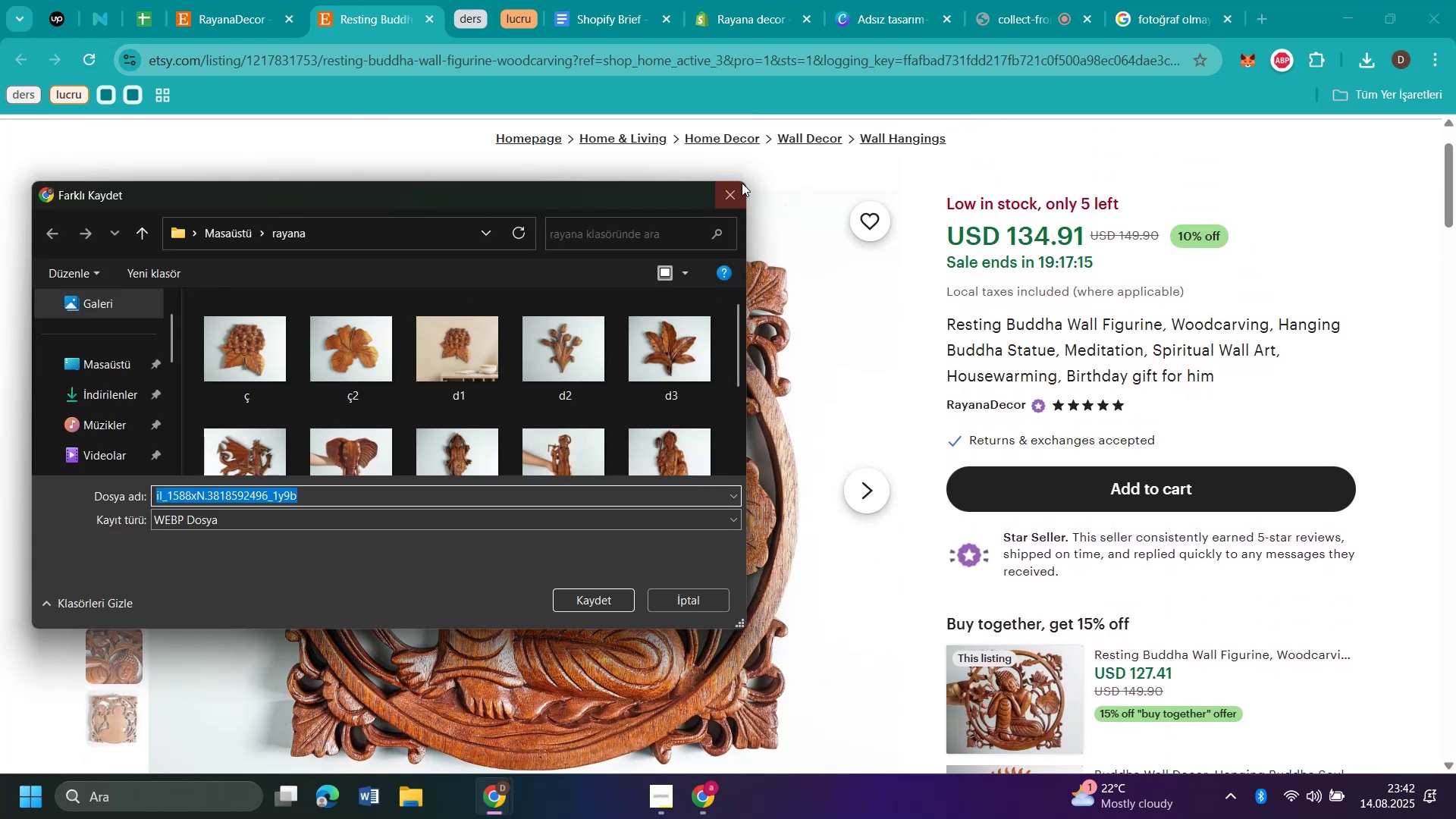 
left_click([743, 184])
 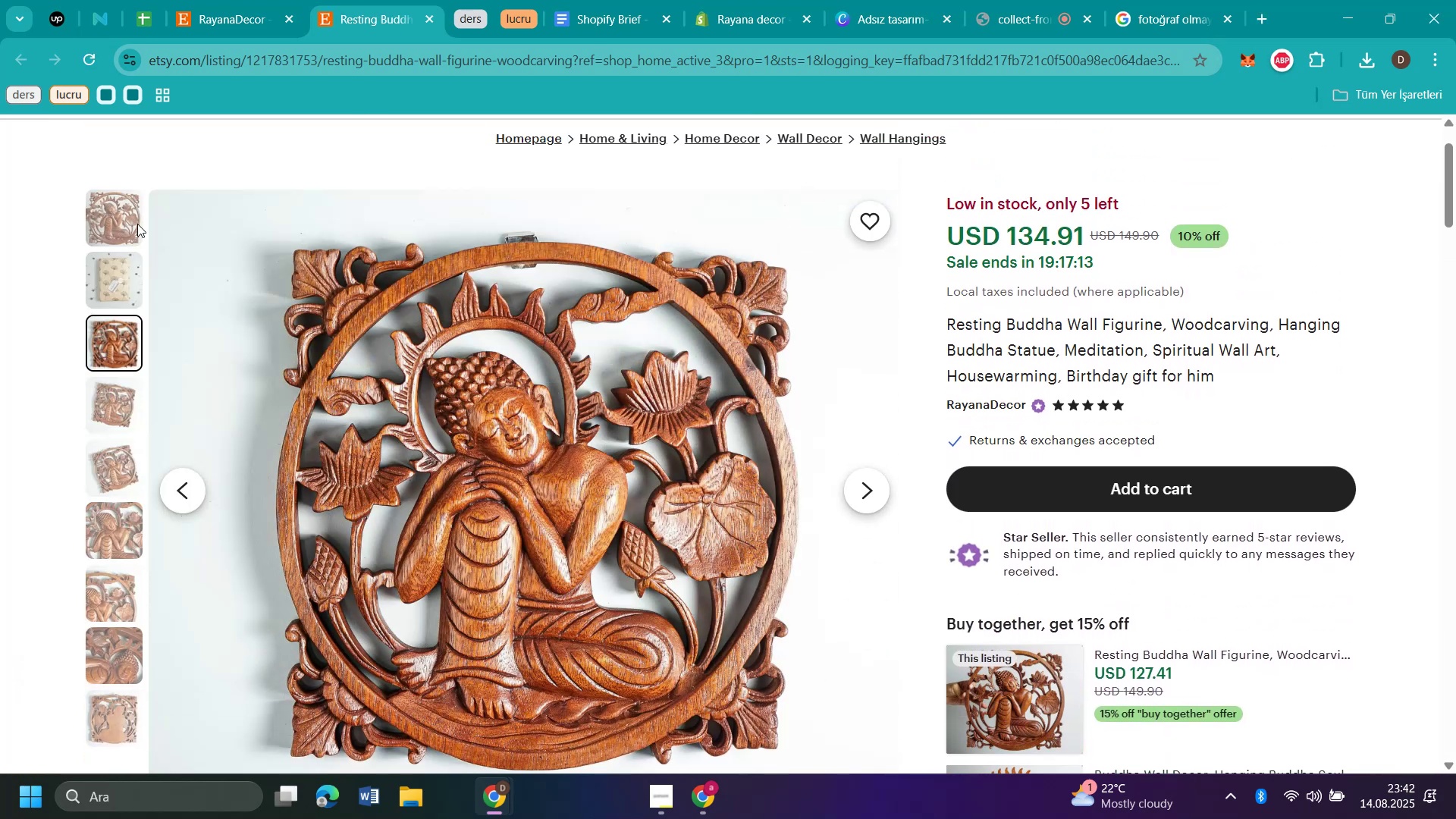 
left_click([120, 229])
 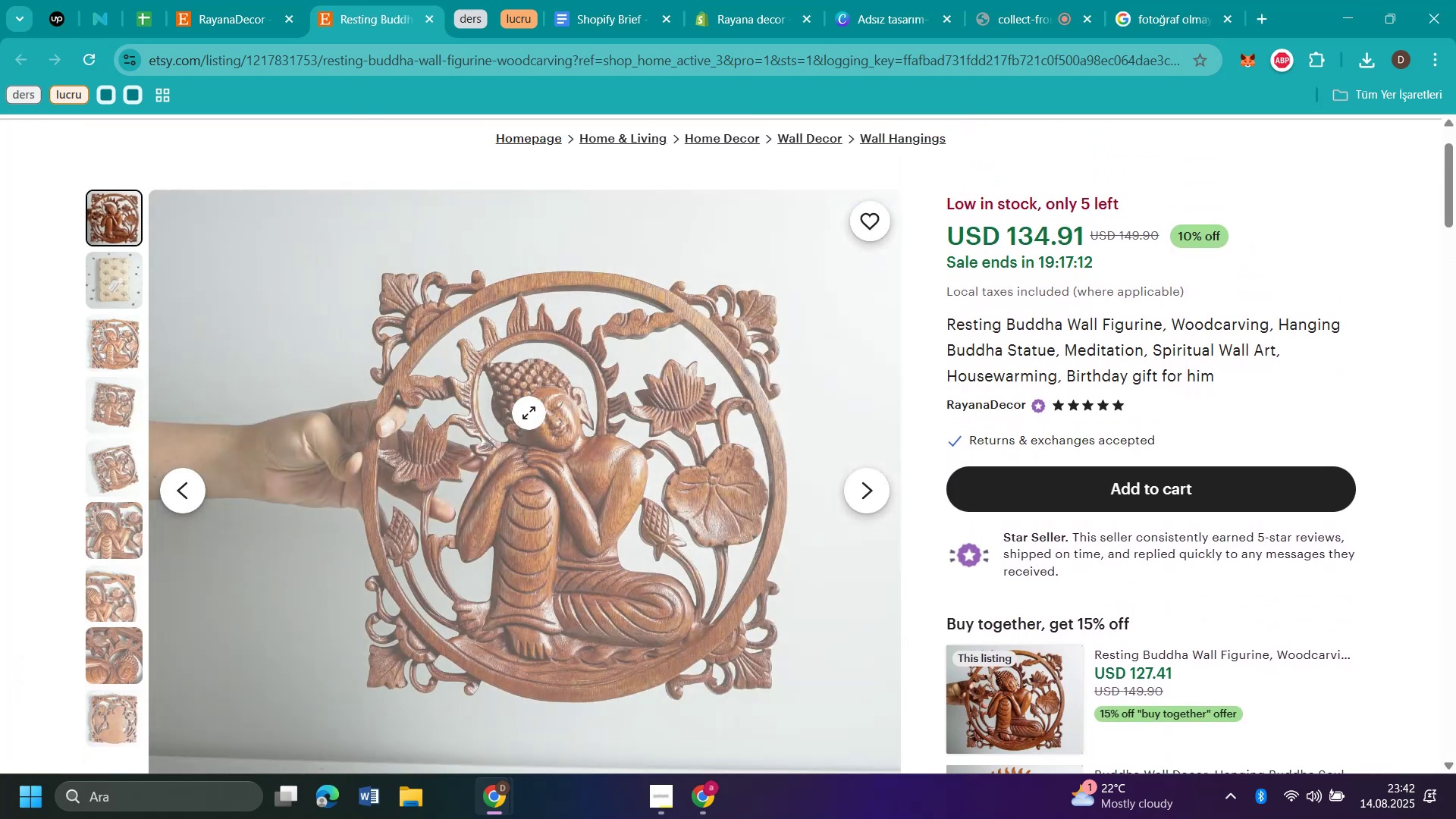 
right_click([529, 413])
 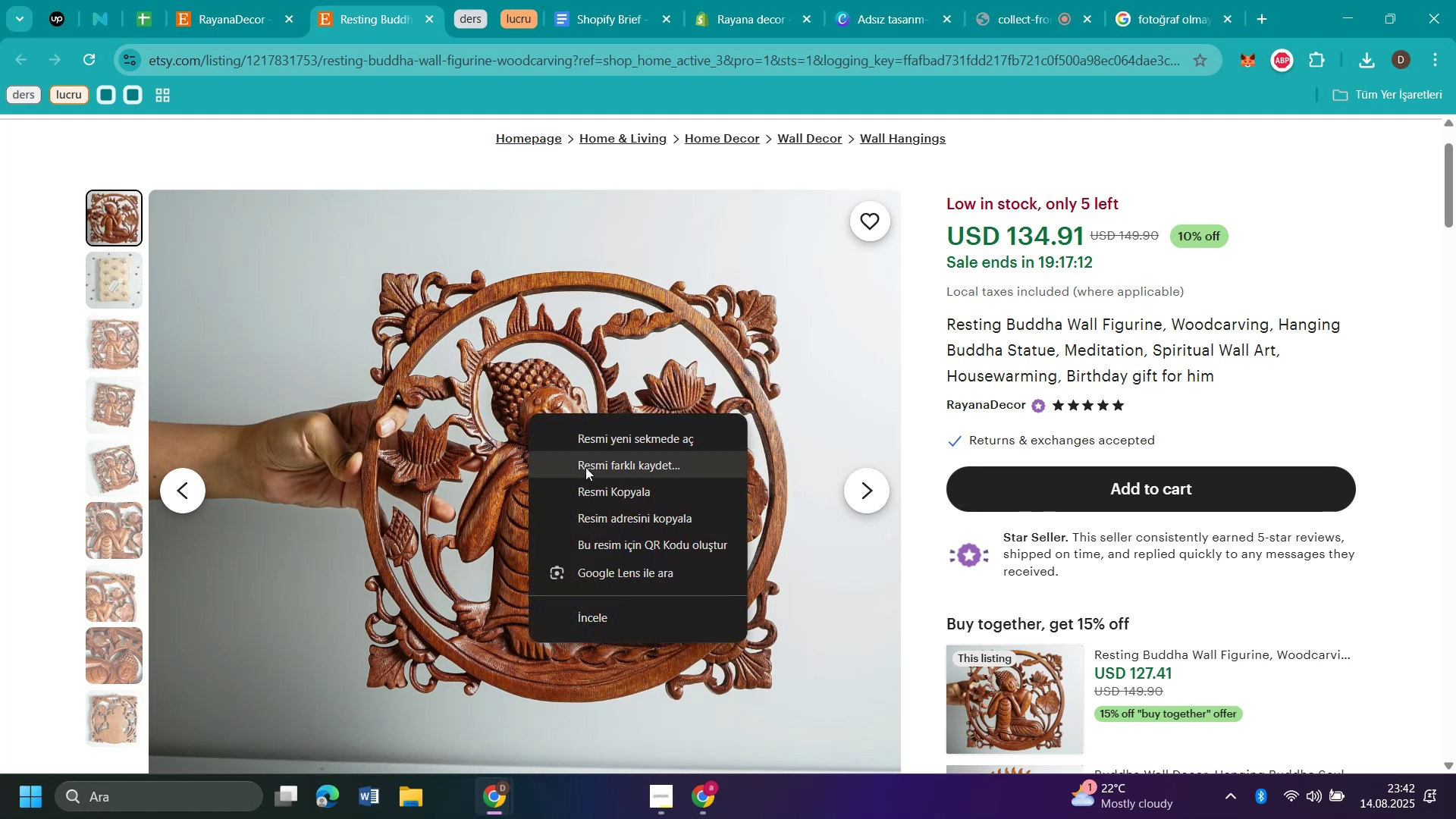 
left_click([585, 467])
 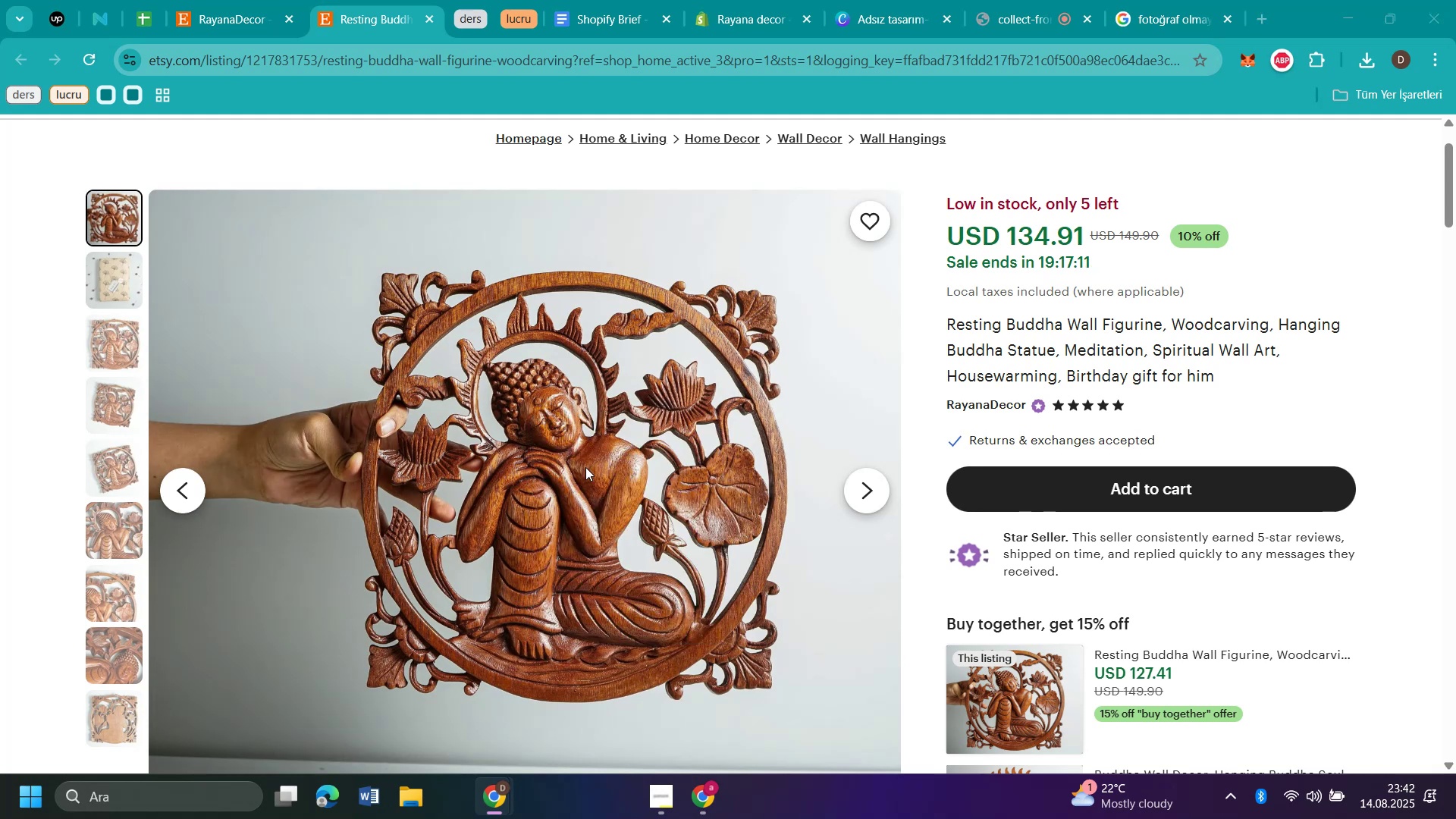 
type(bu)
 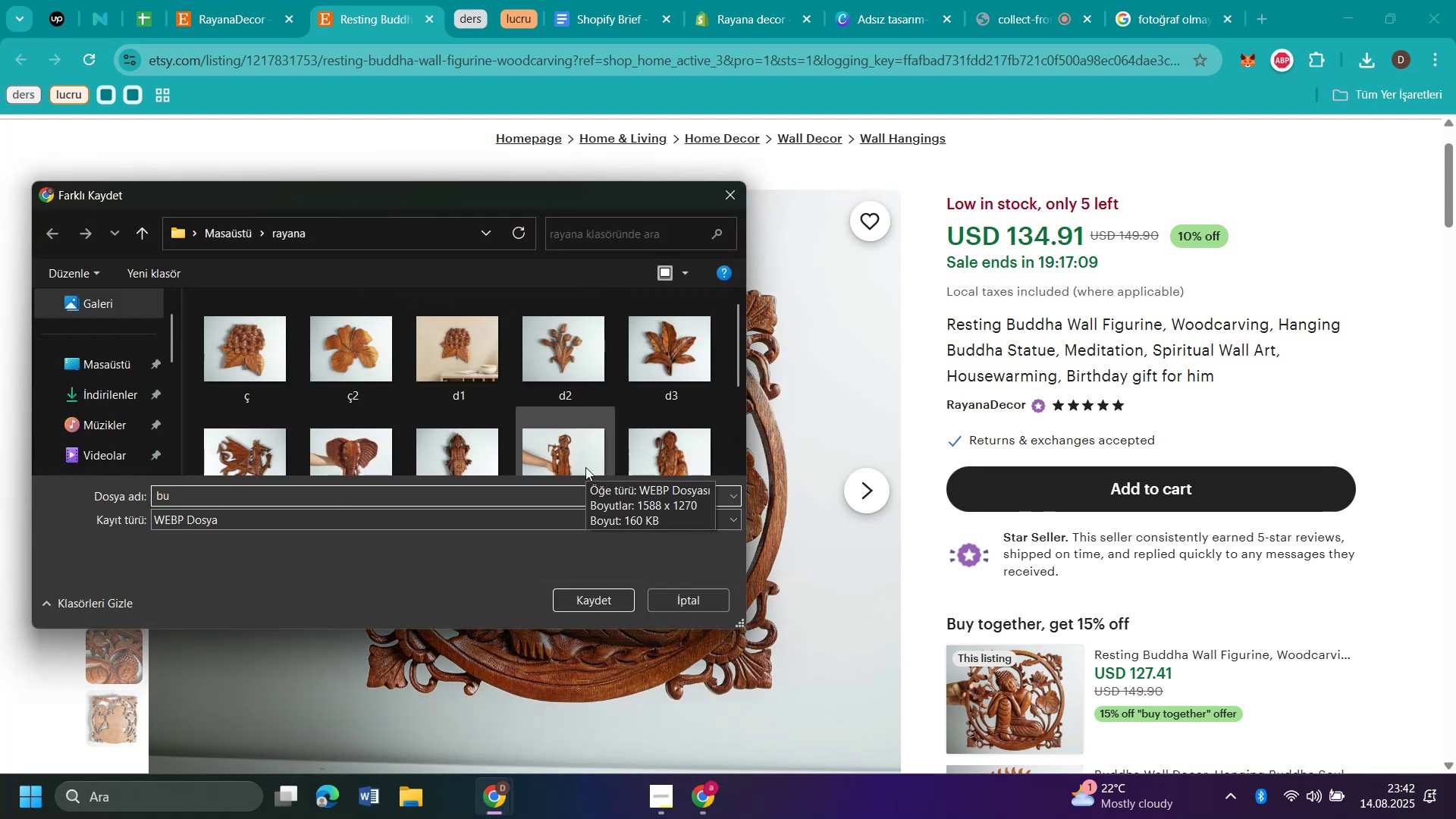 
key(Enter)
 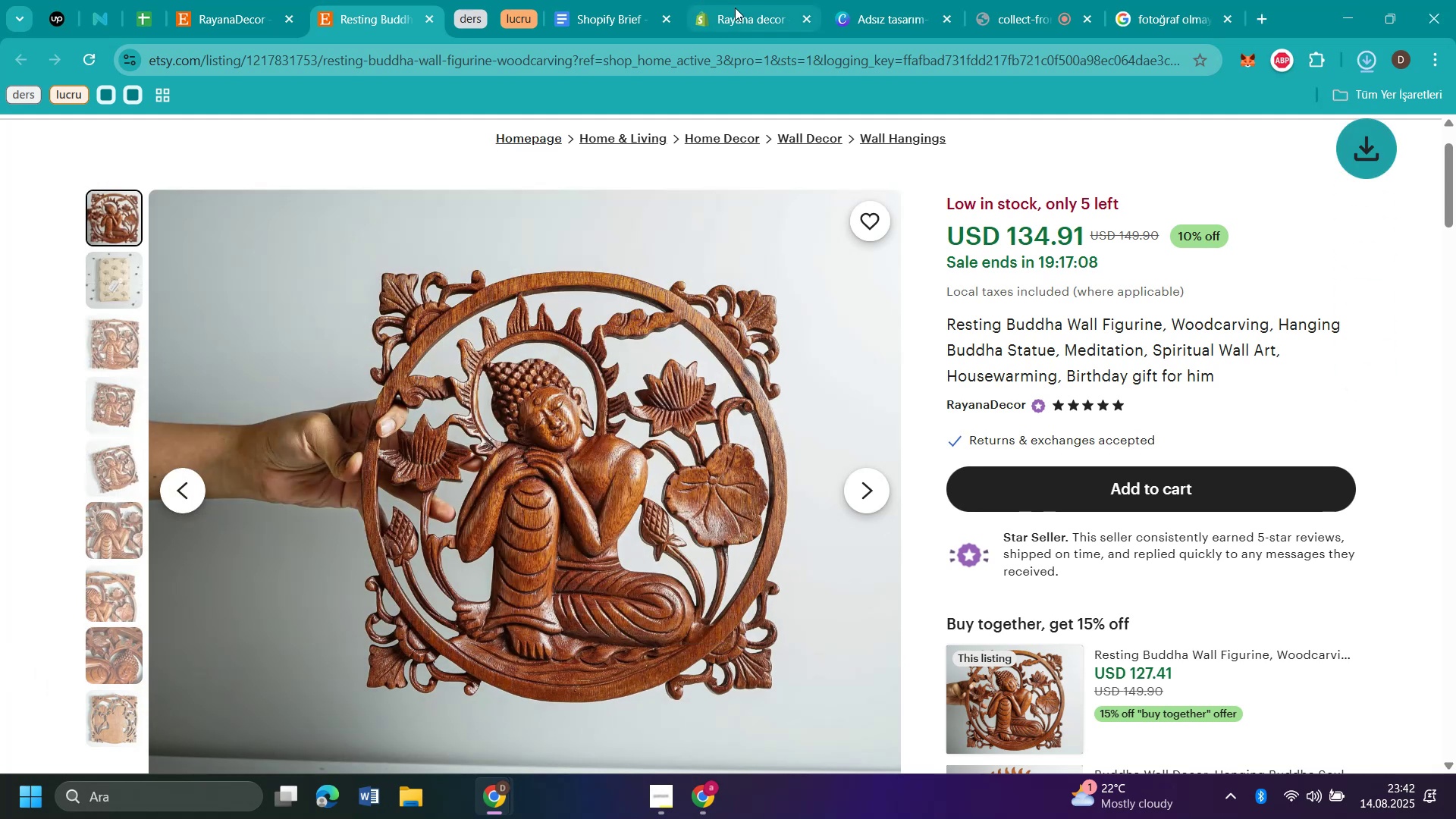 
left_click([744, 15])
 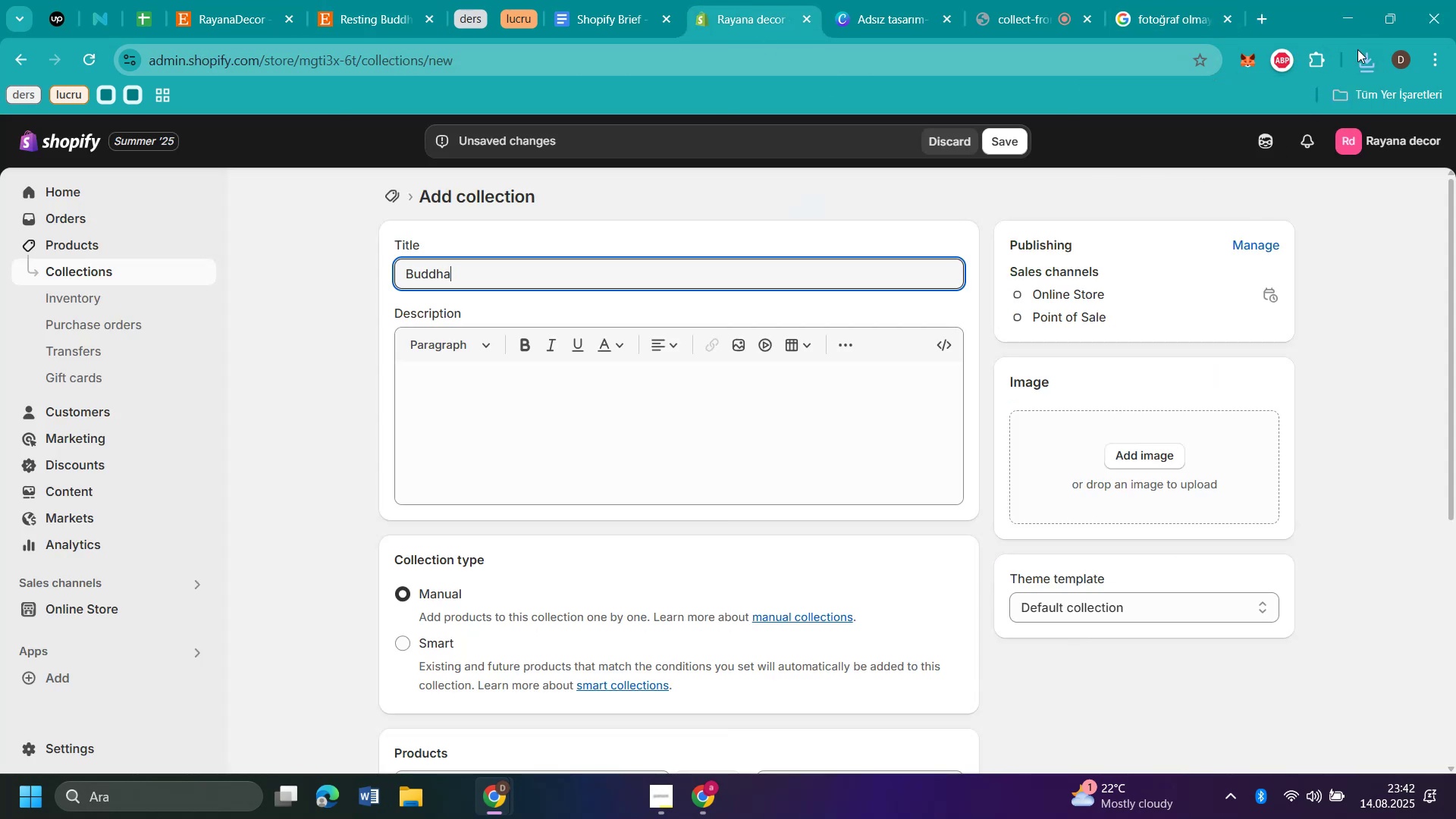 
left_click([1360, 49])
 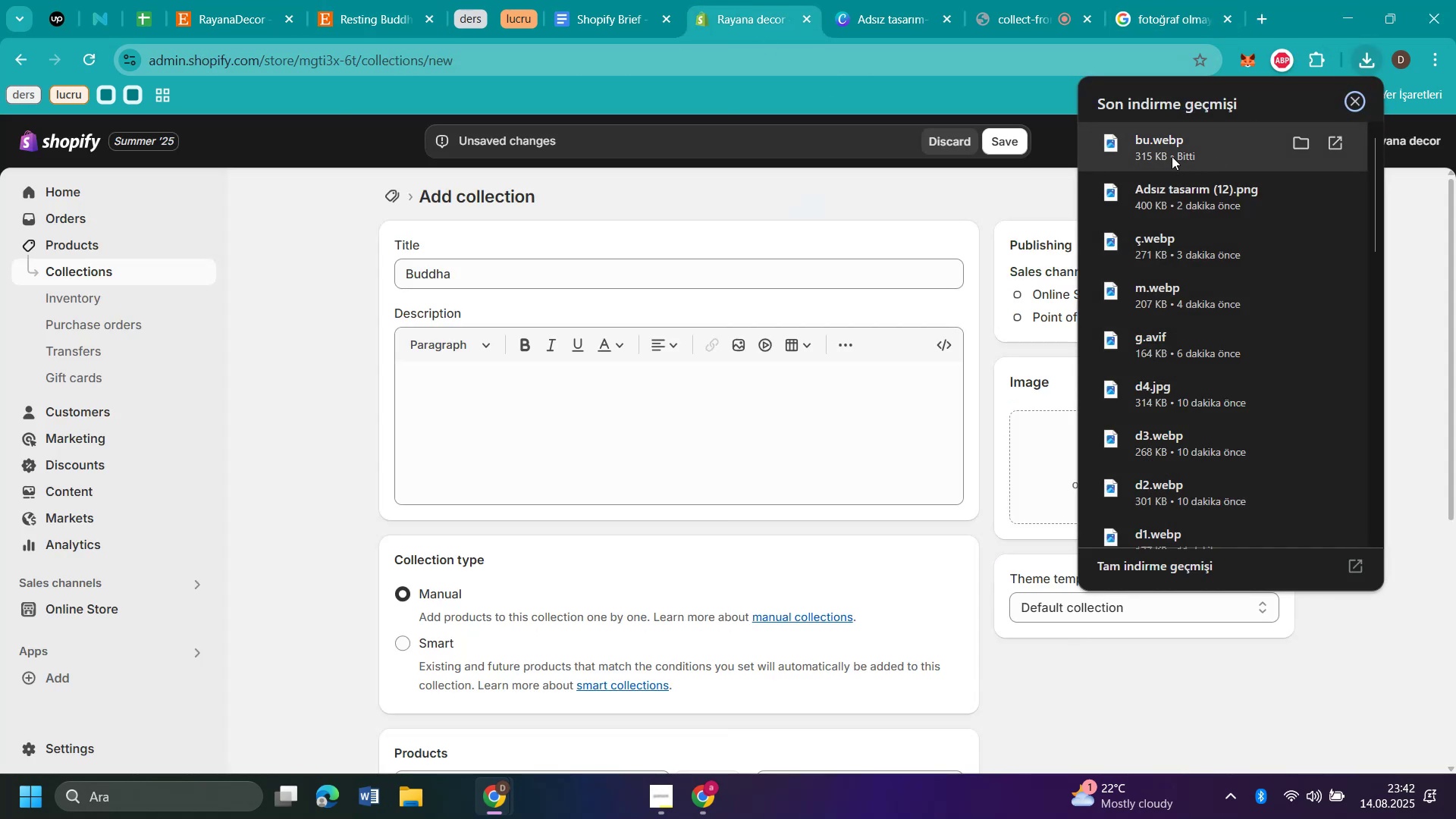 
left_click_drag(start_coordinate=[1172, 156], to_coordinate=[1059, 466])
 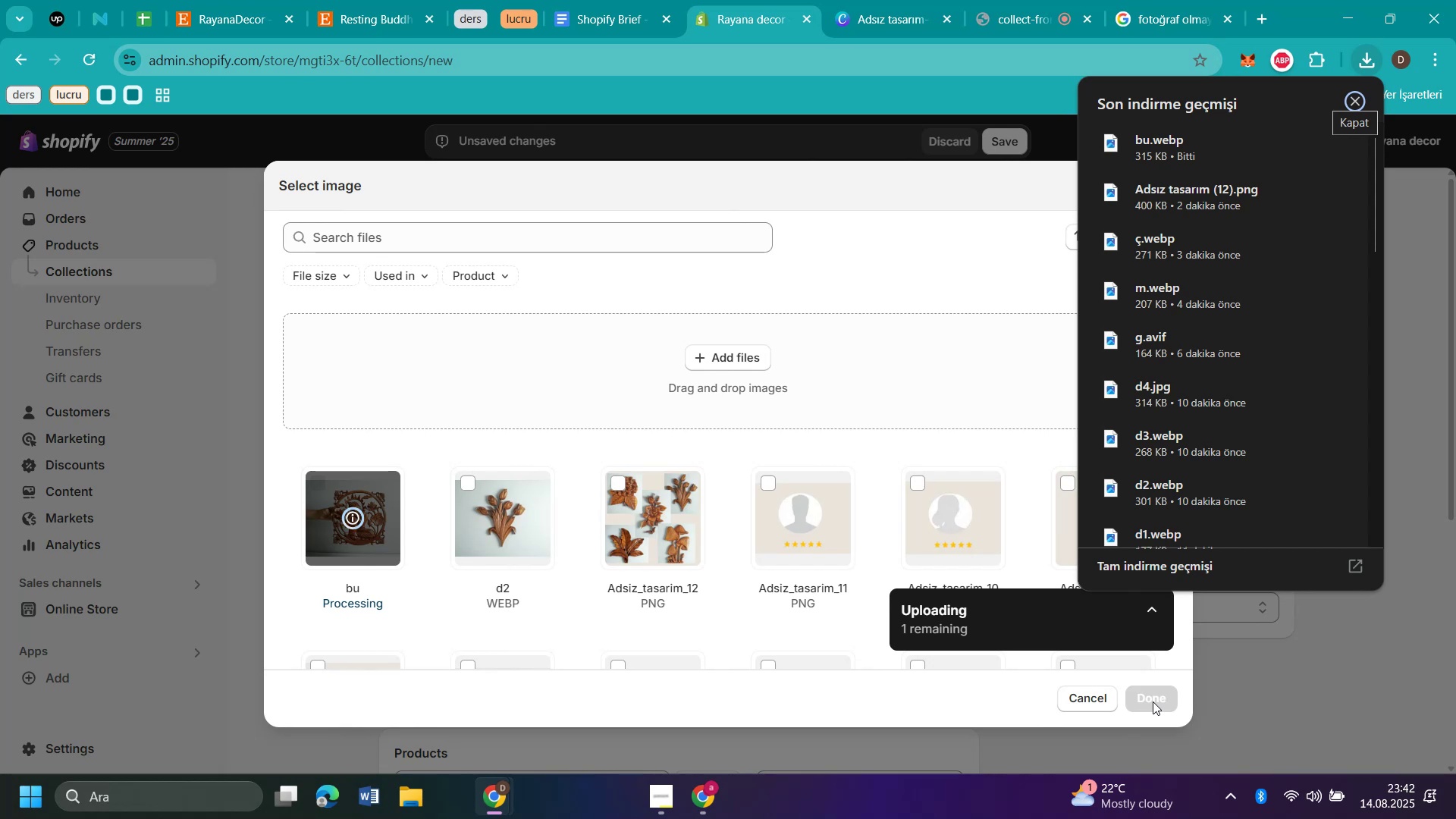 
wait(5.41)
 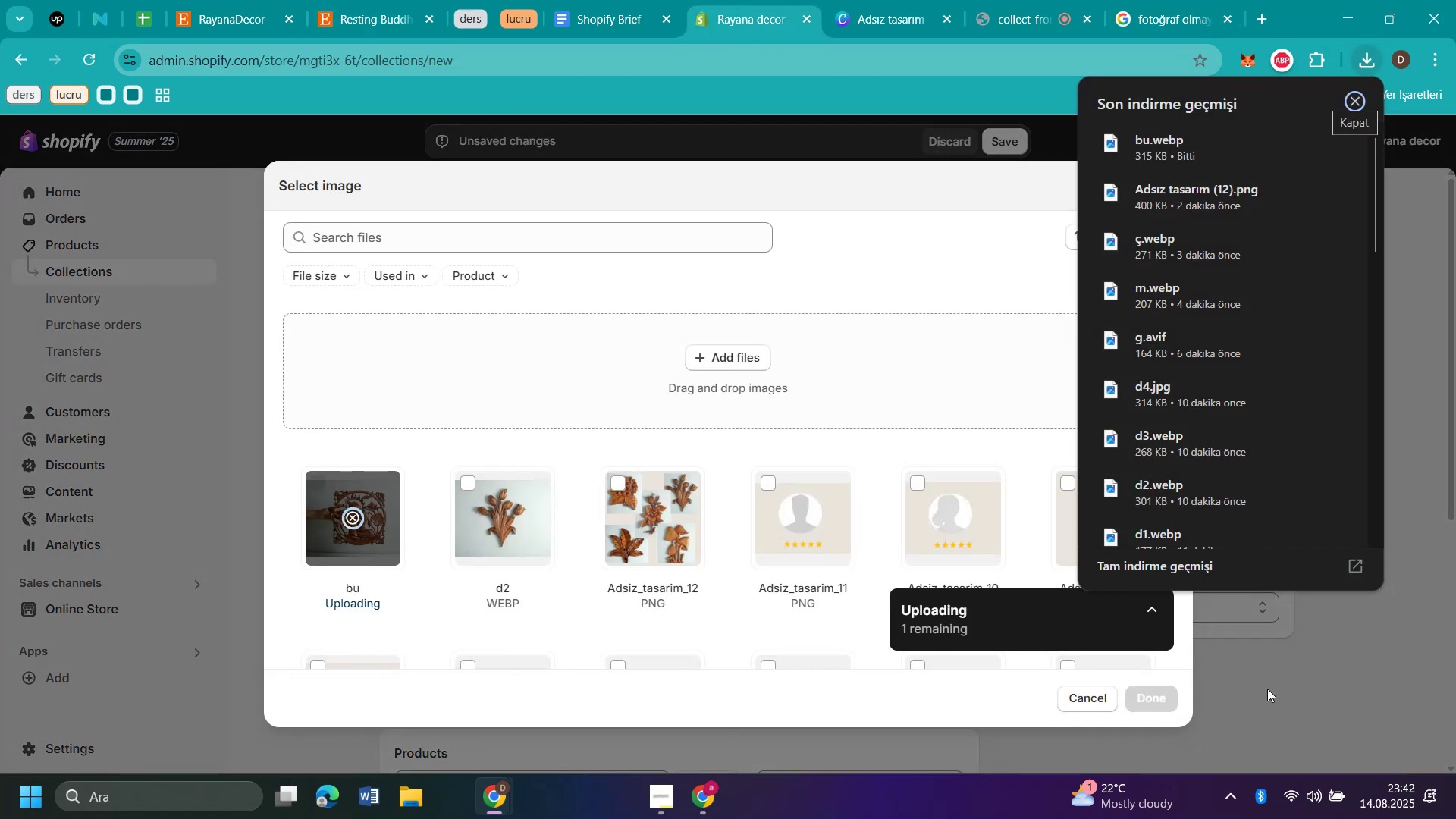 
left_click([1153, 701])
 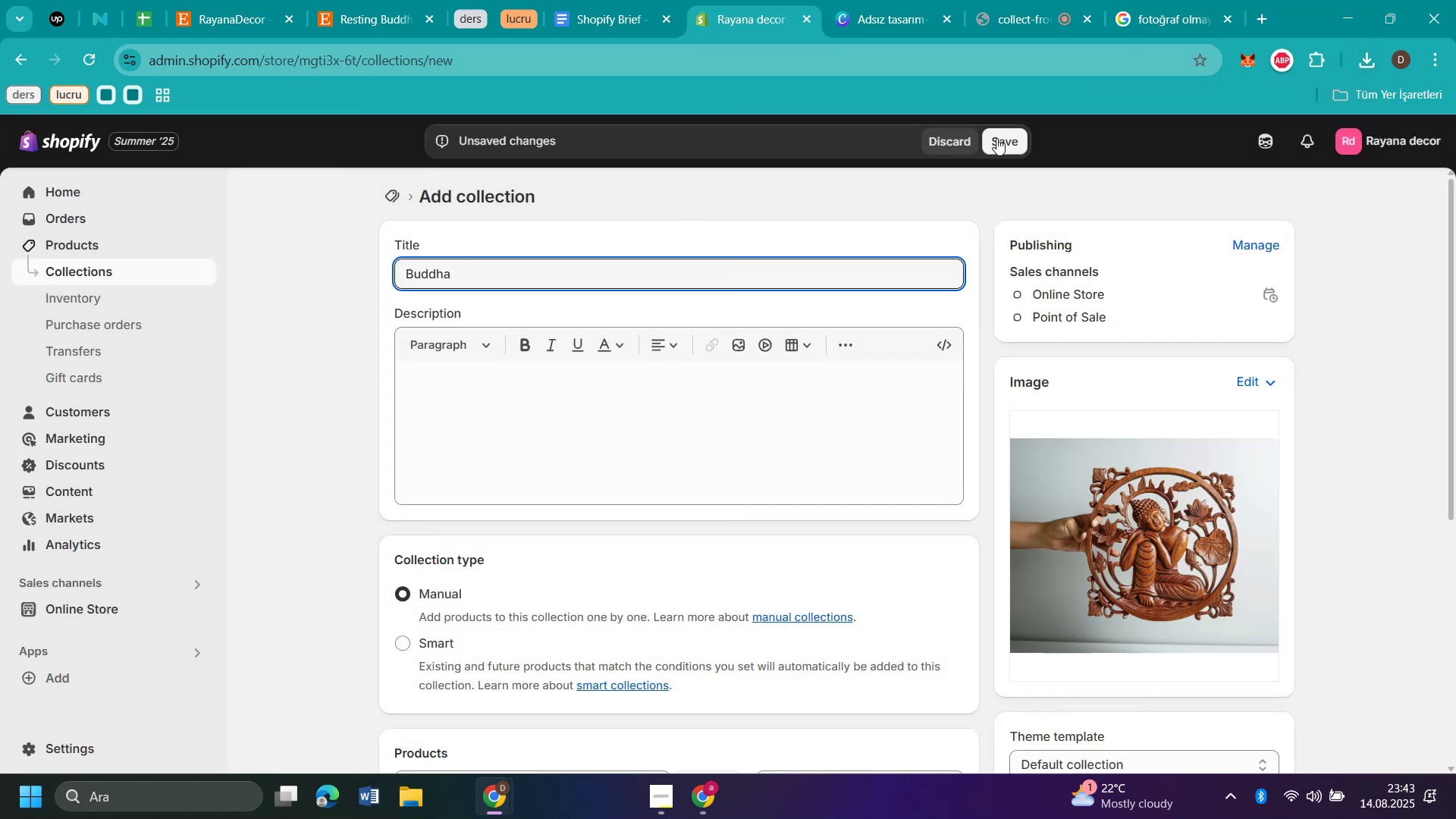 
left_click([996, 138])
 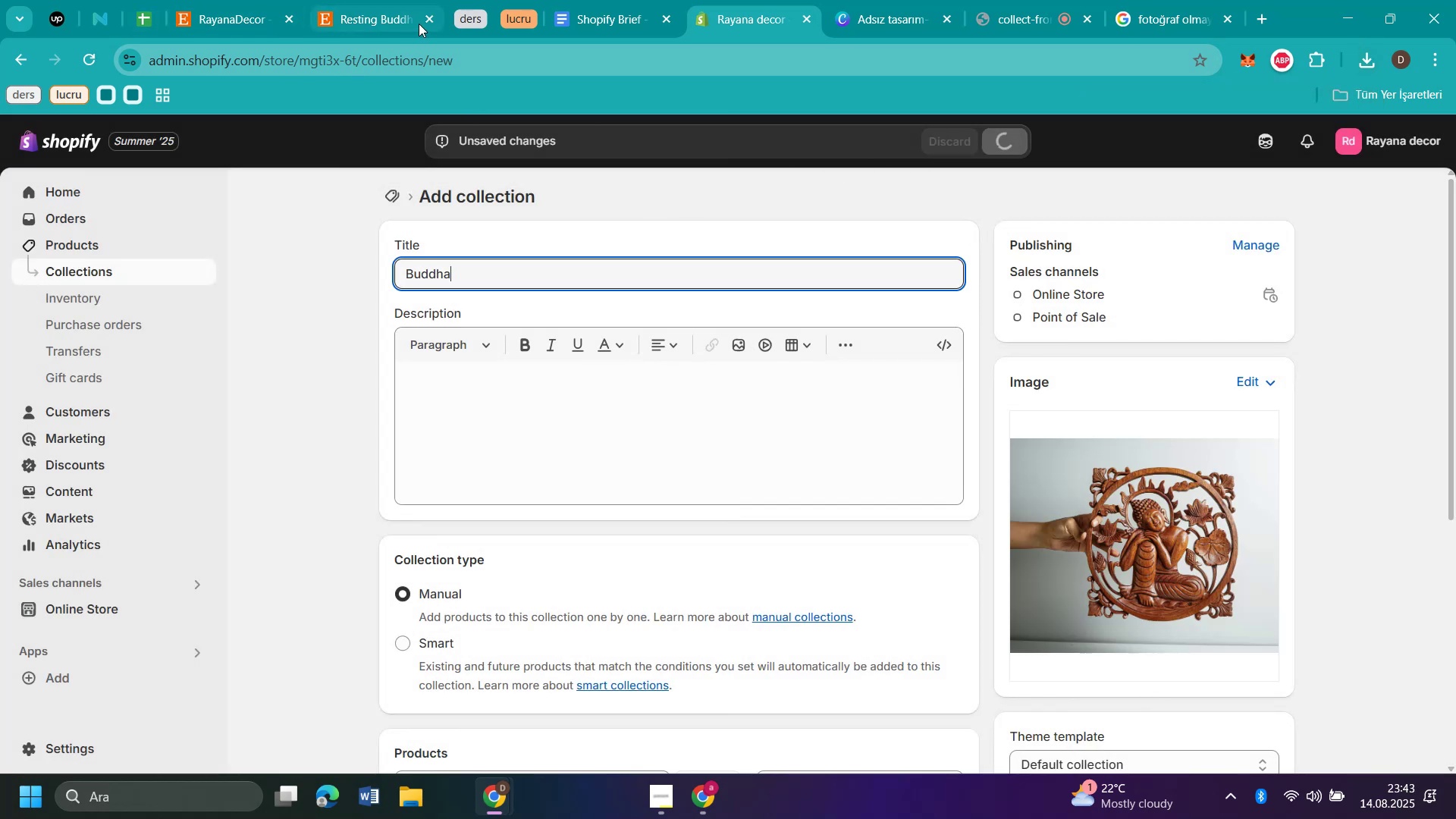 
left_click([428, 19])
 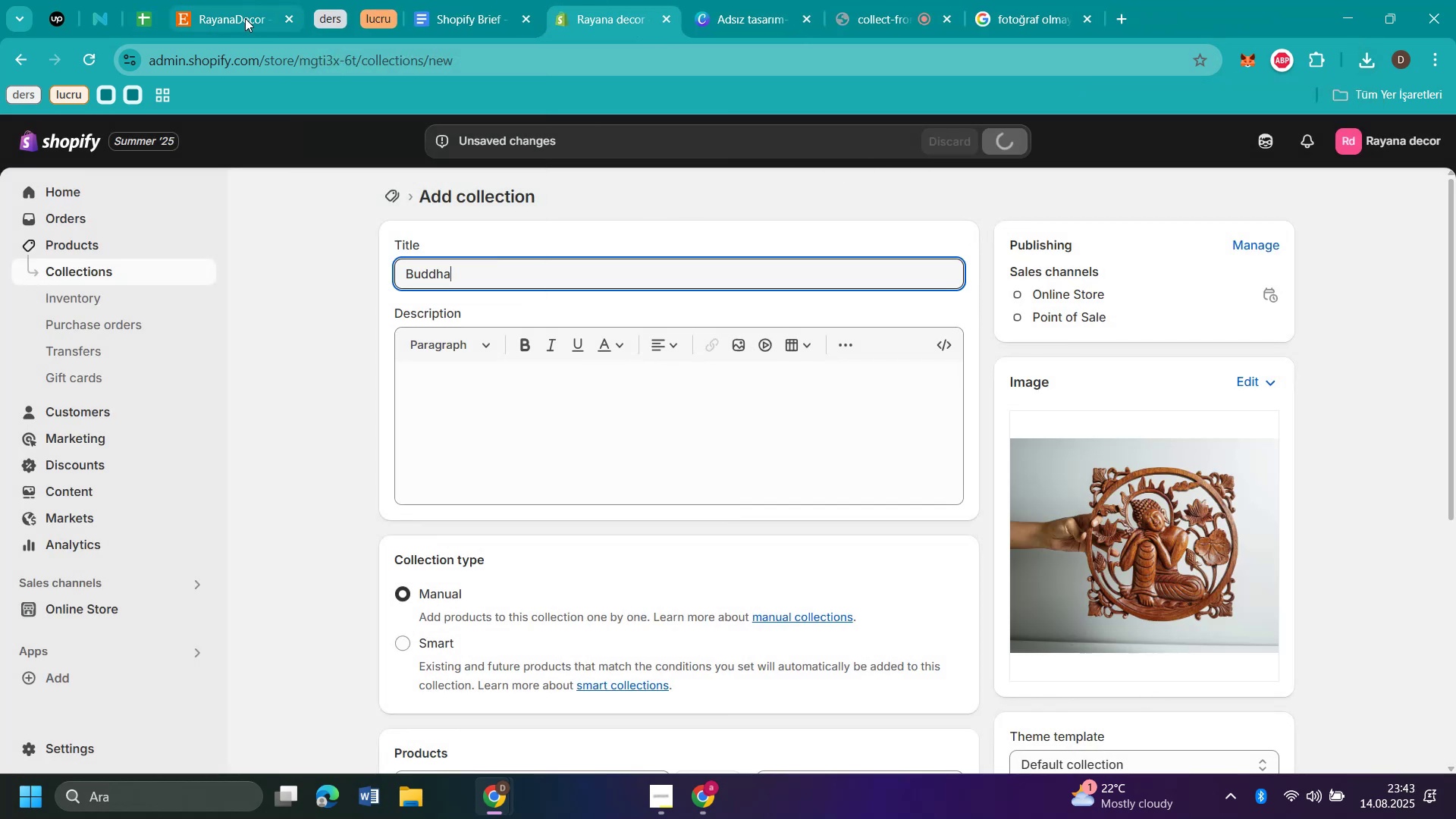 
left_click([245, 18])
 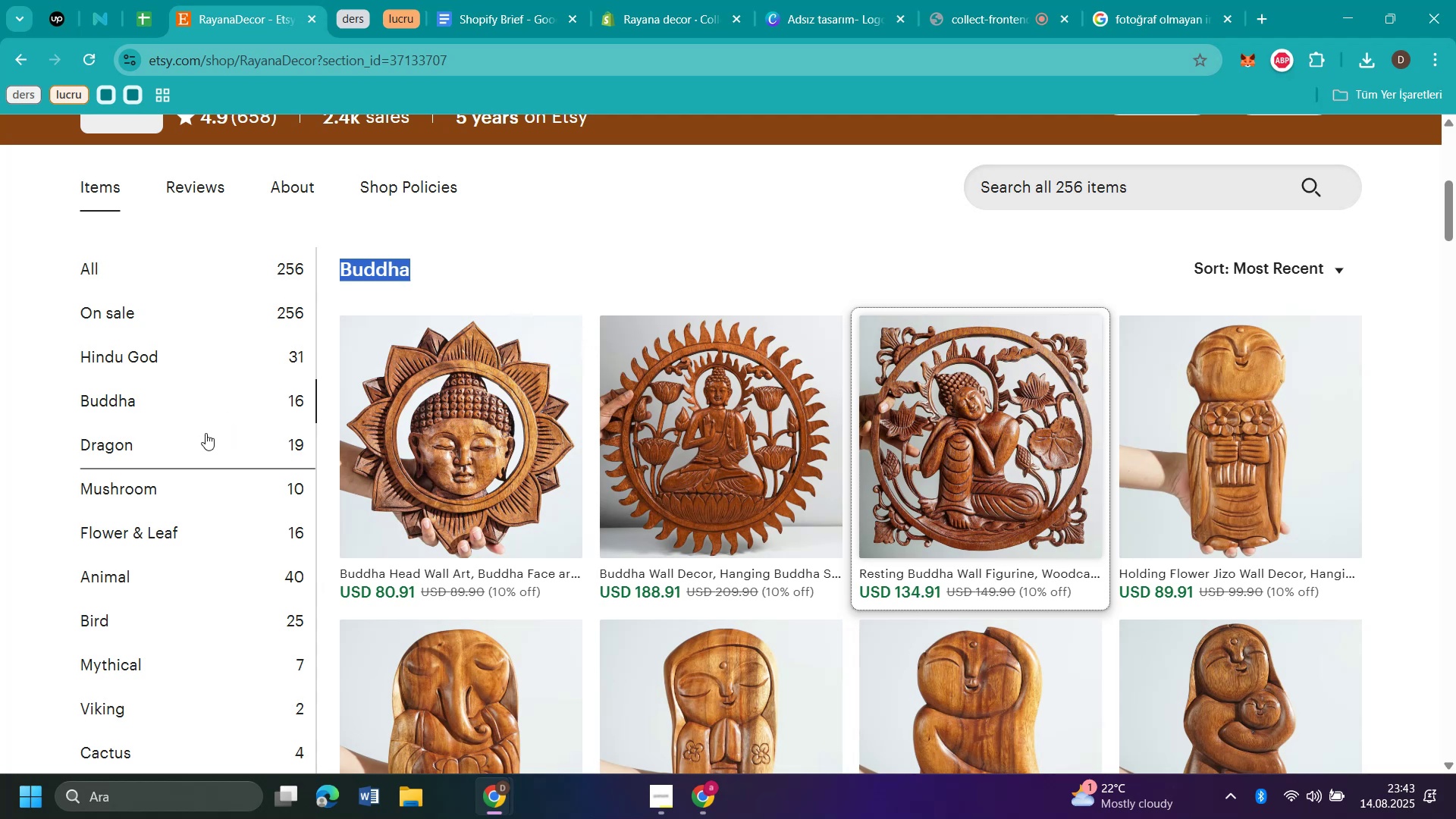 
scroll: coordinate [206, 433], scroll_direction: down, amount: 1.0
 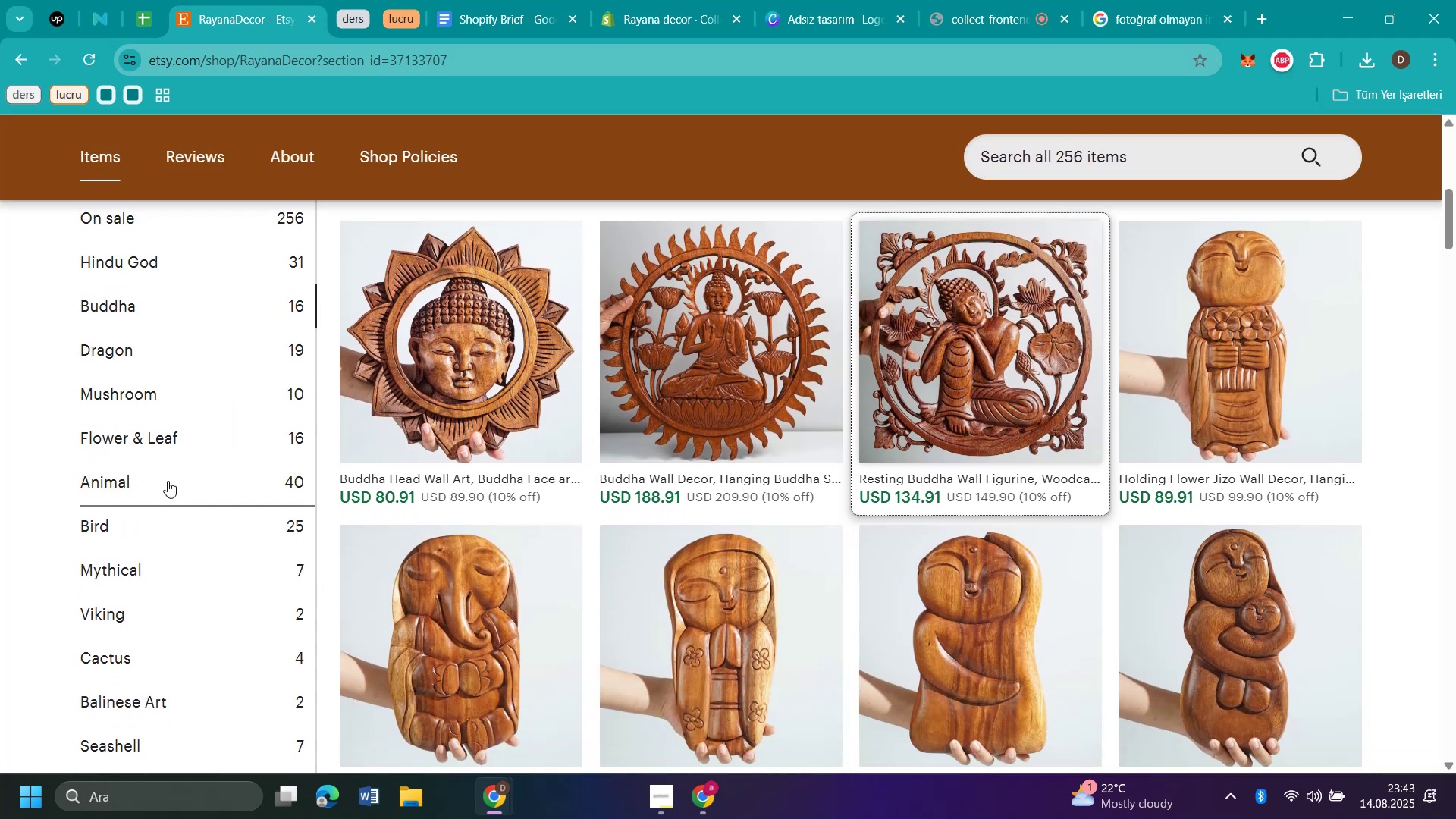 
left_click([135, 476])
 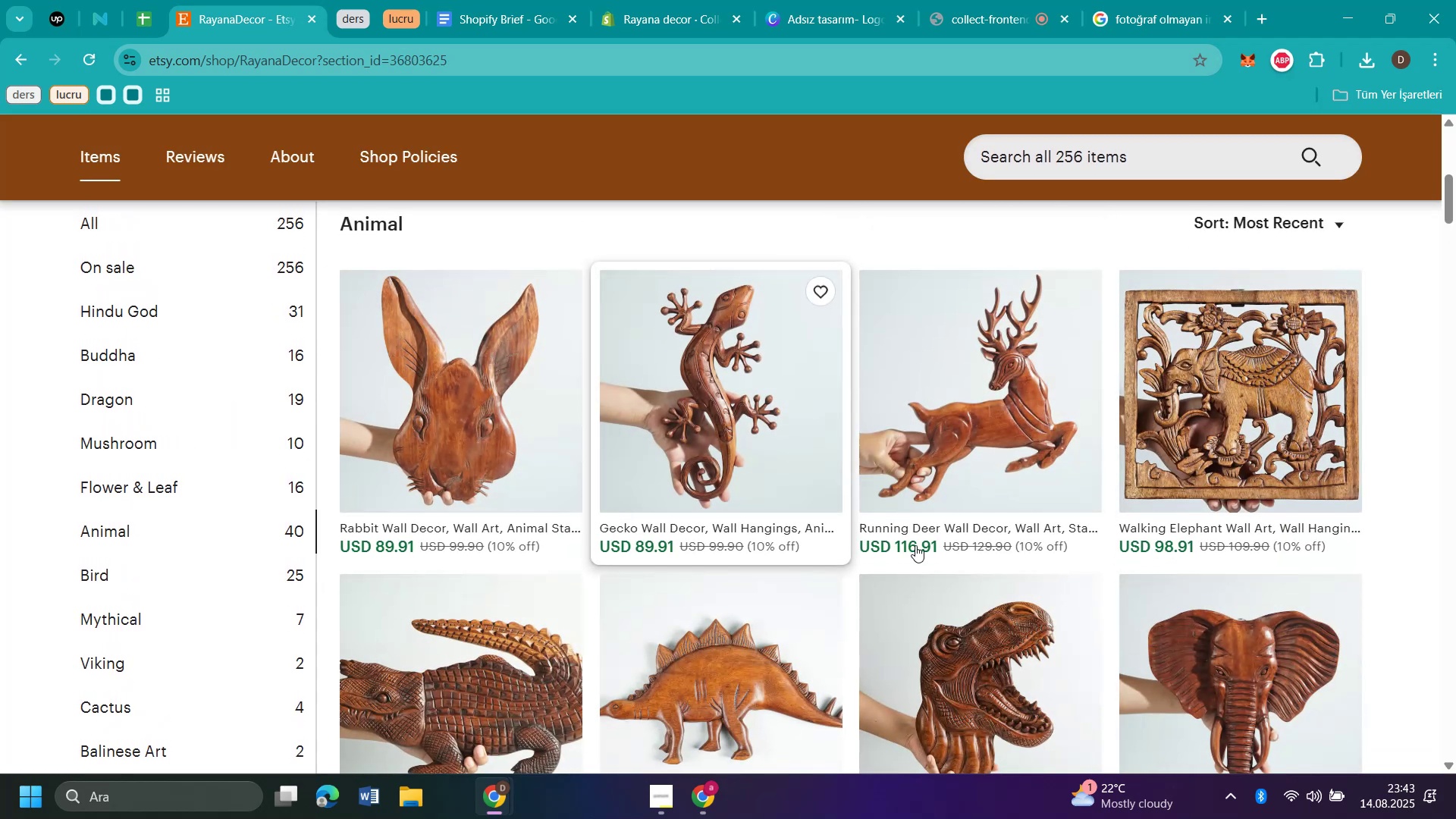 
scroll: coordinate [993, 539], scroll_direction: up, amount: 2.0
 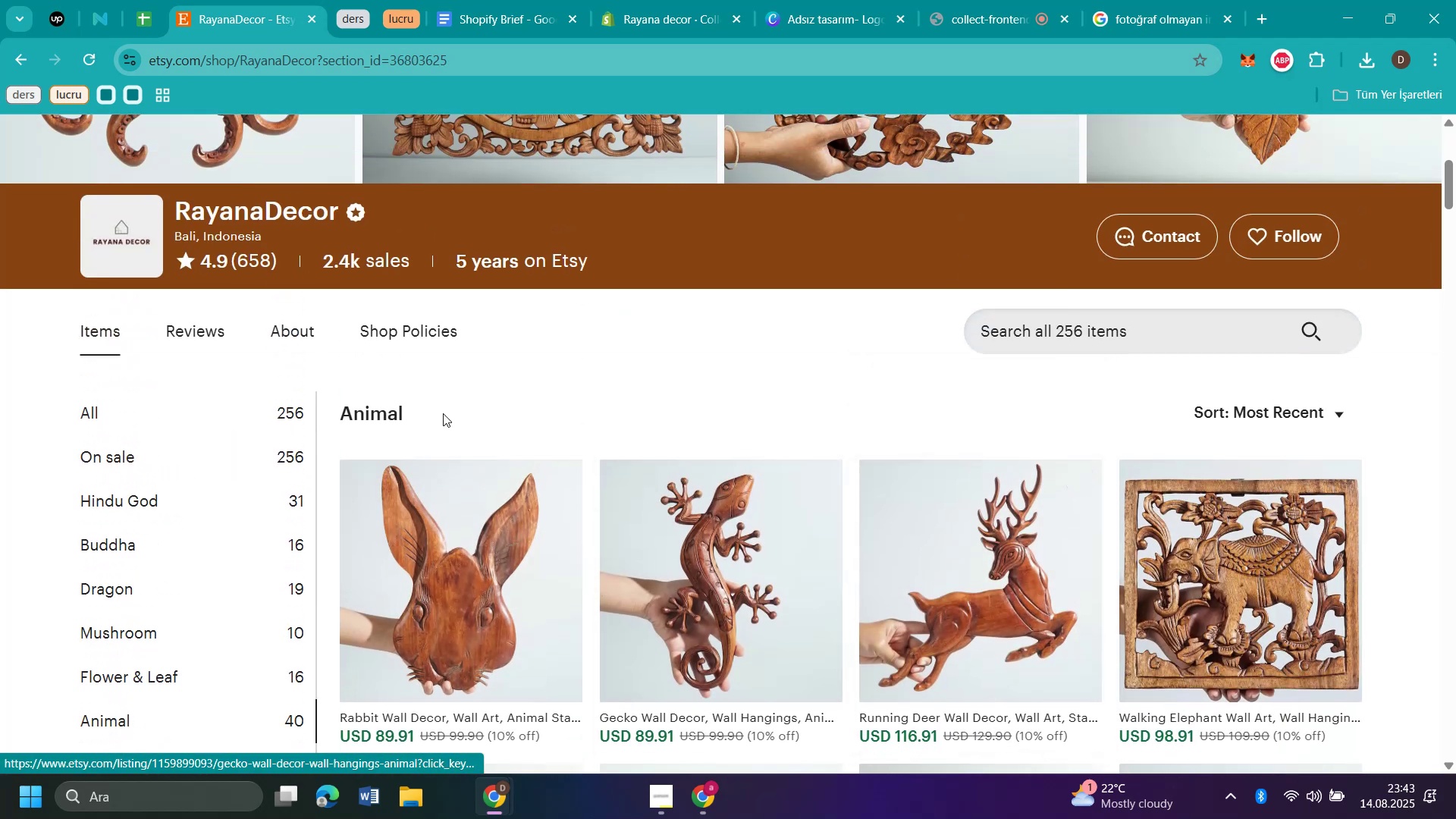 
left_click_drag(start_coordinate=[435, 413], to_coordinate=[329, 432])
 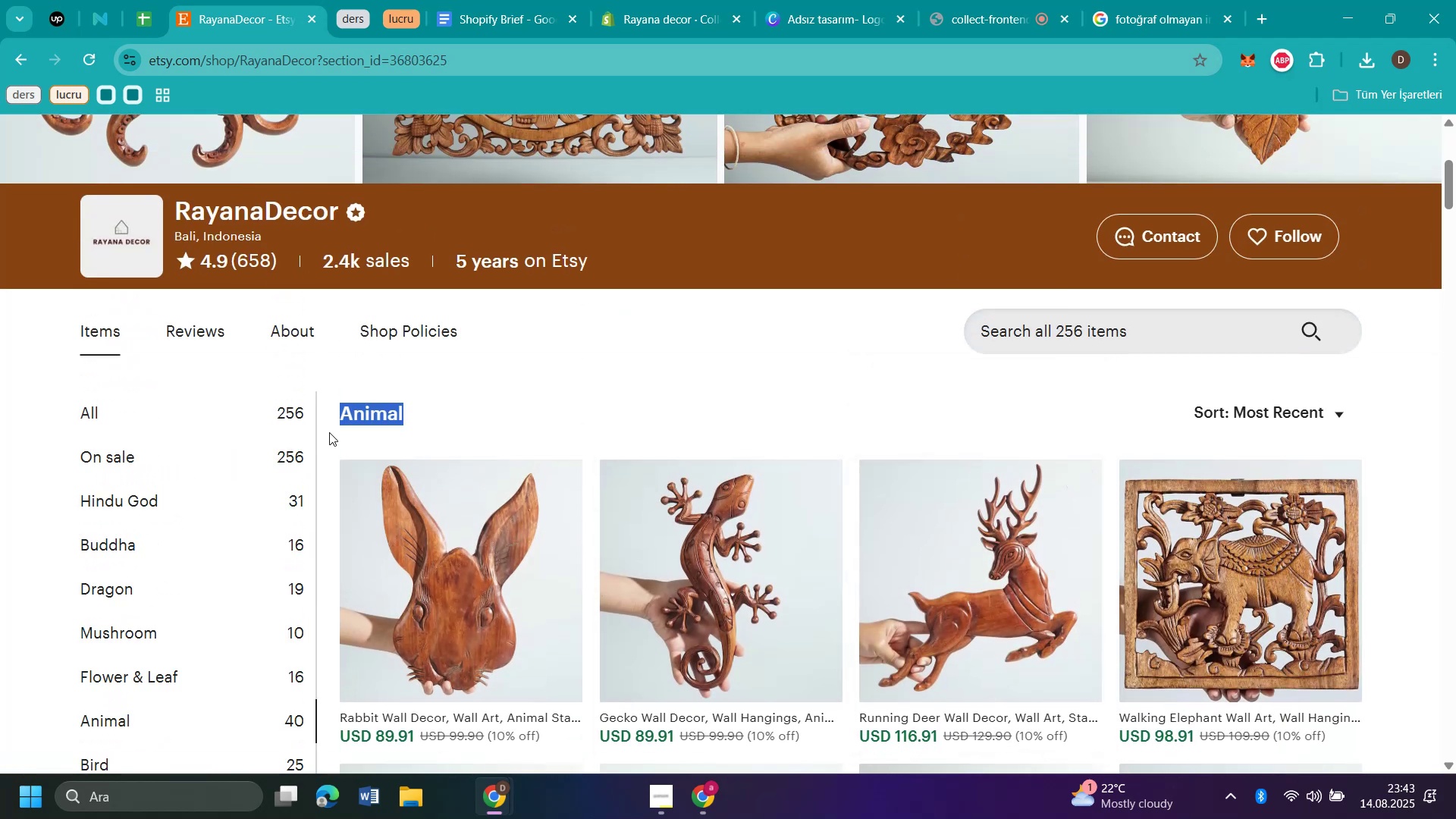 
key(Control+C)
 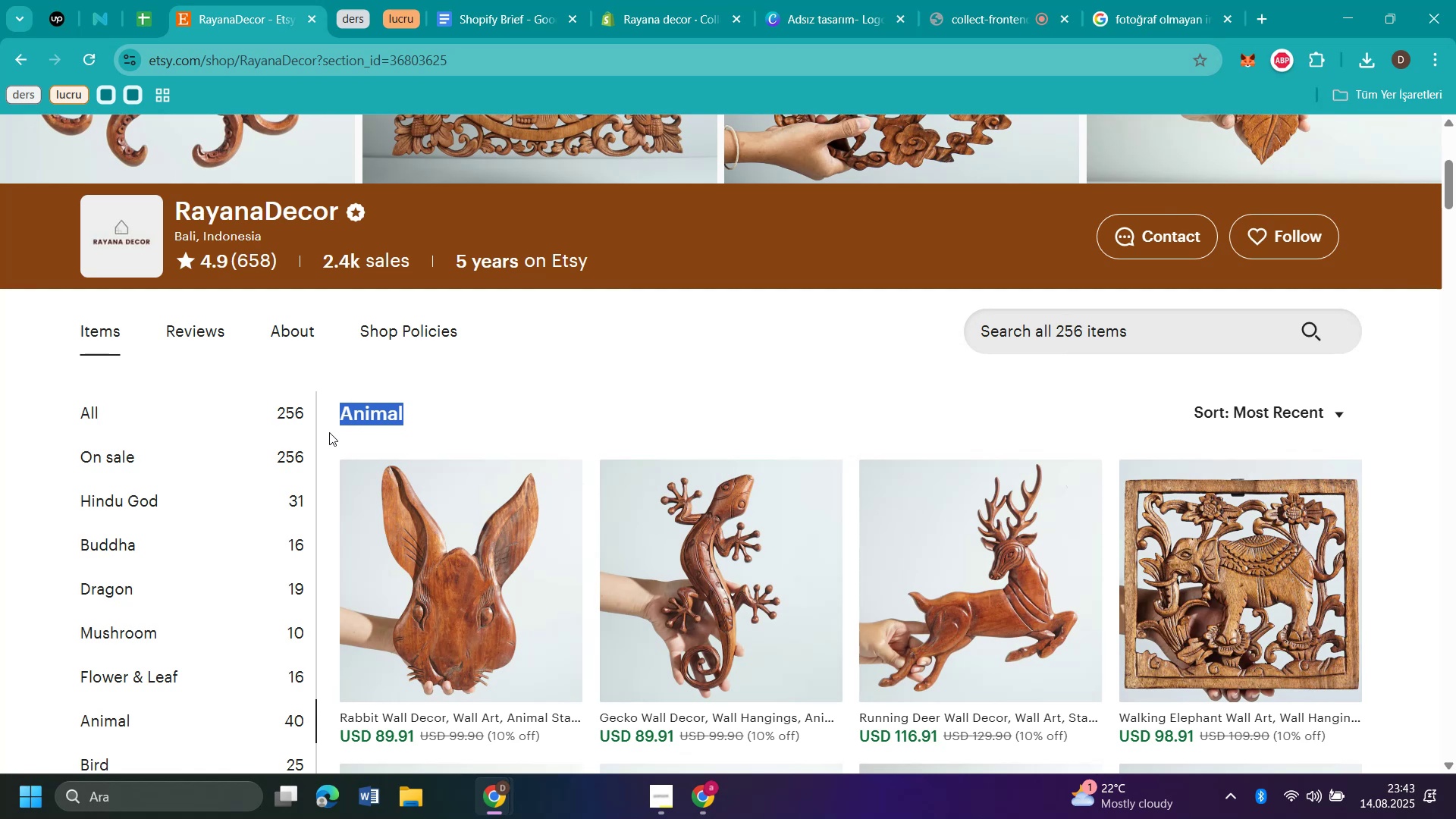 
left_click_drag(start_coordinate=[329, 432], to_coordinate=[620, 111])
 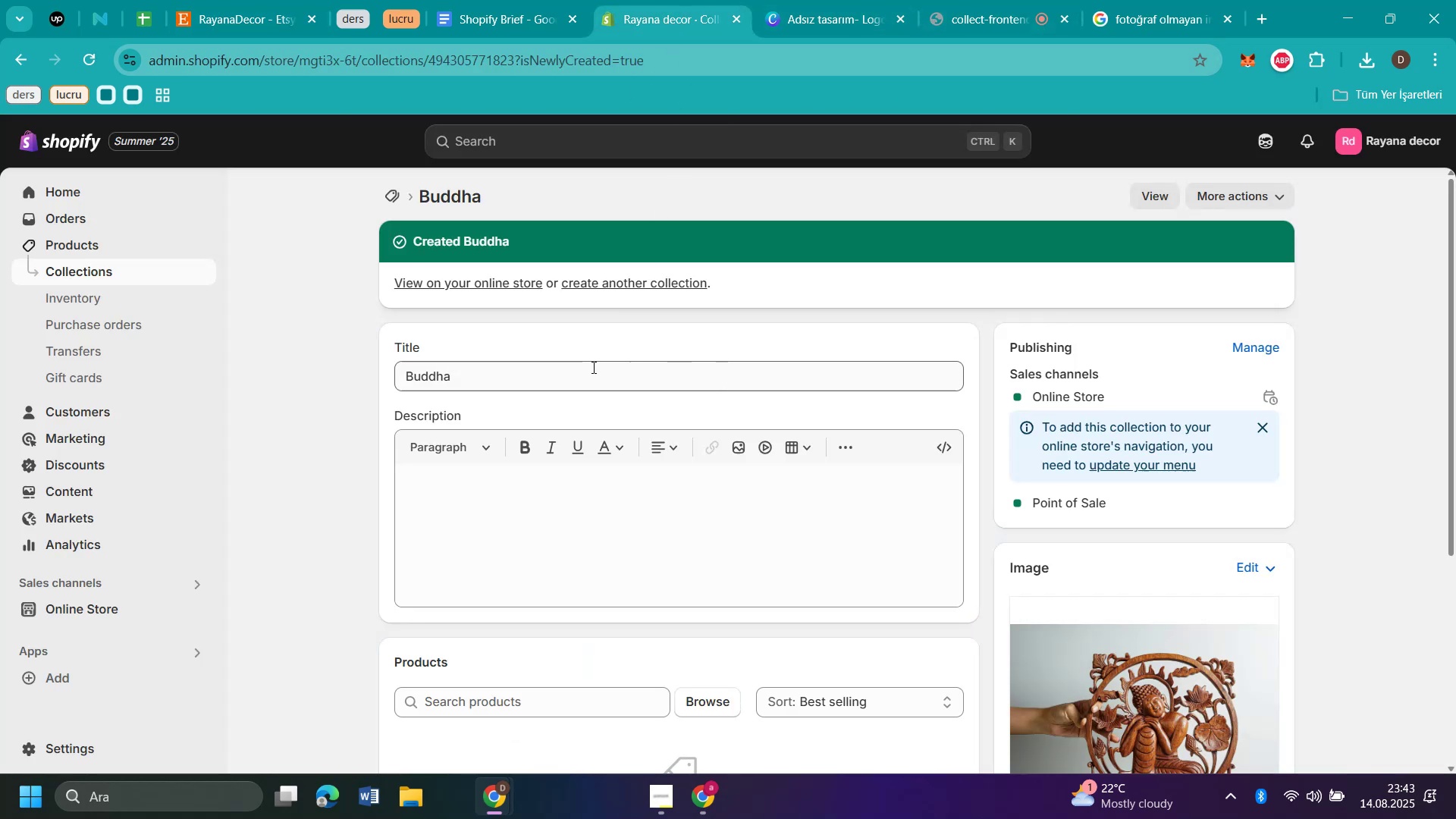 
left_click([403, 192])
 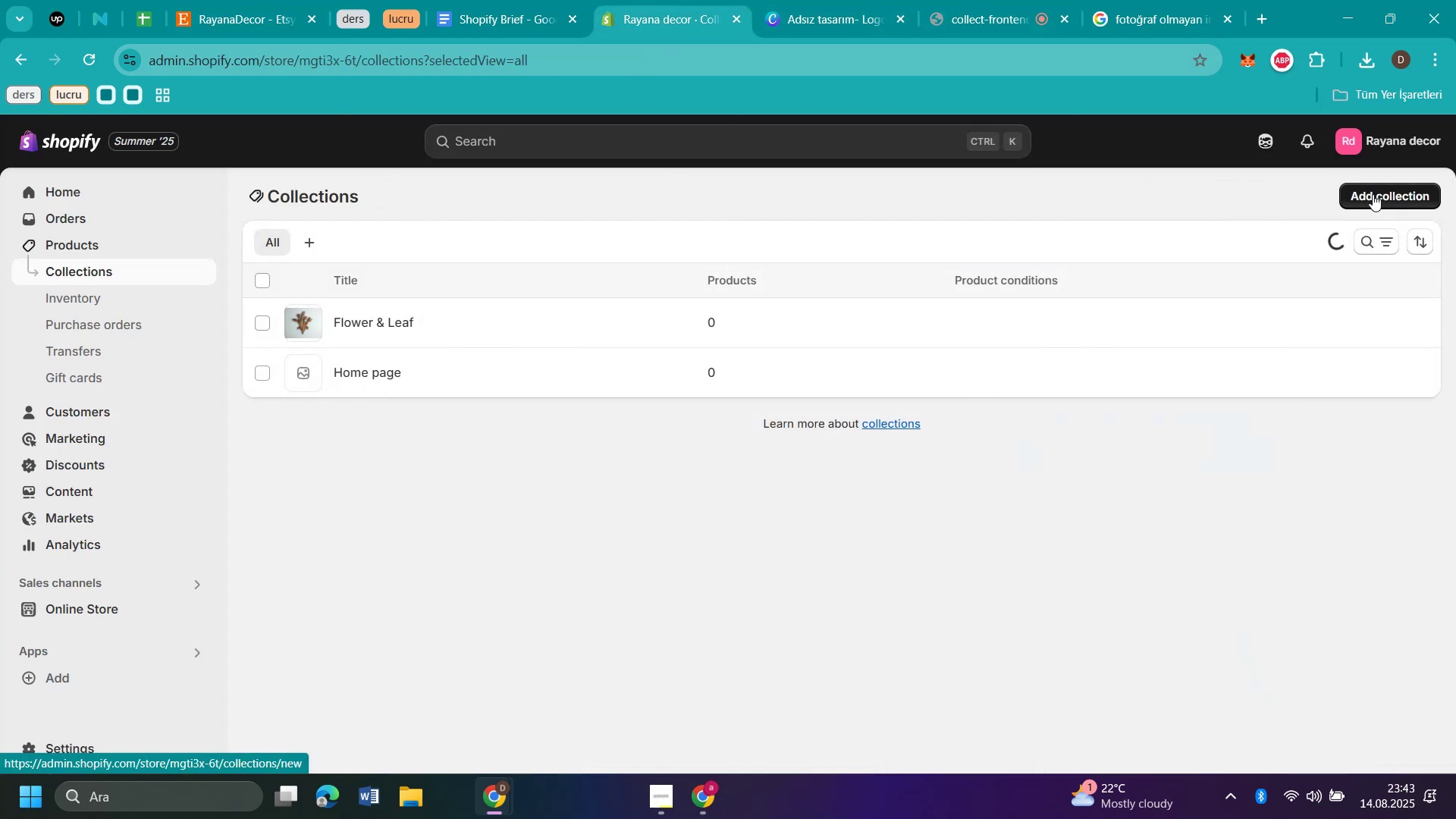 
wait(6.29)
 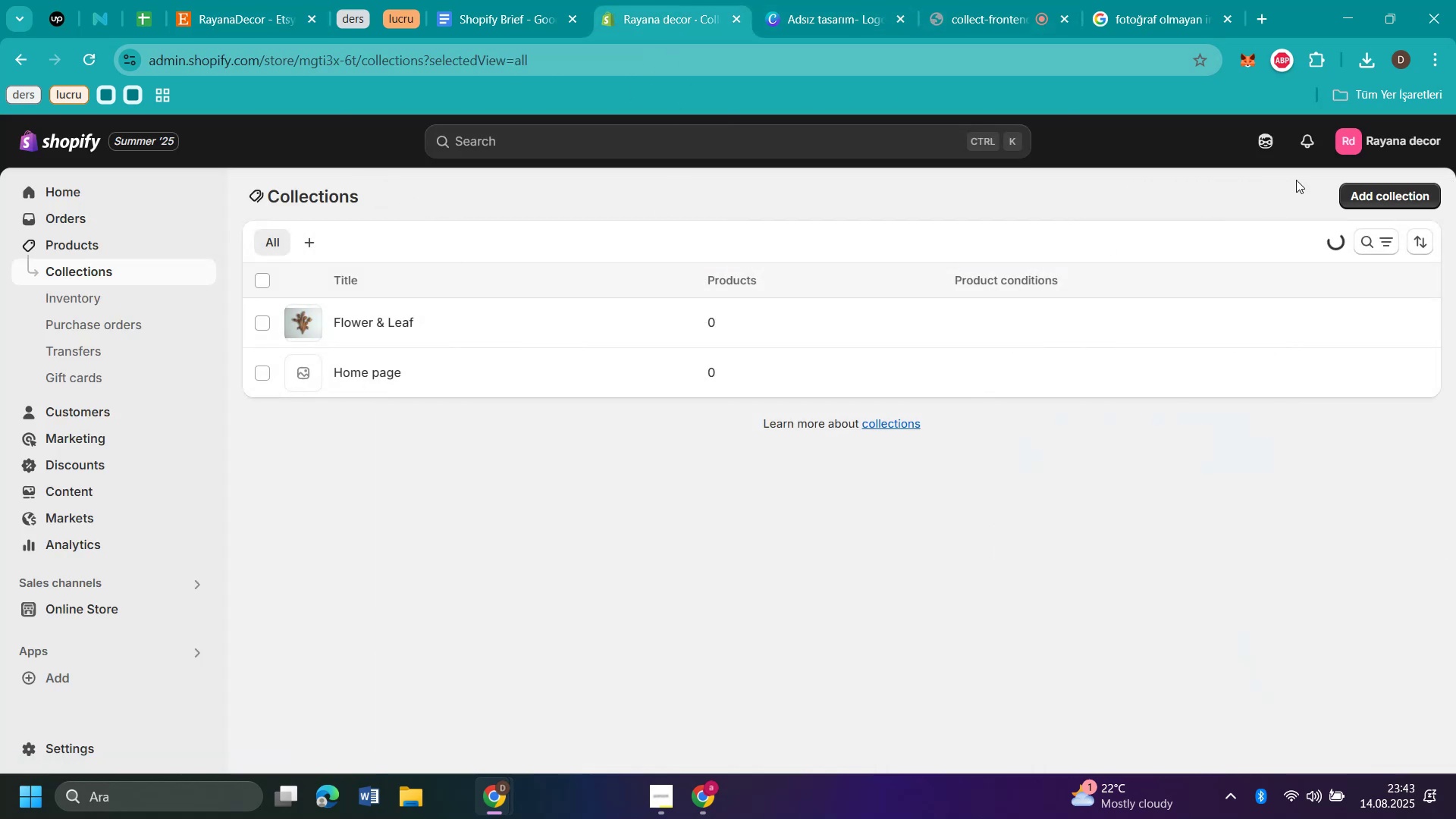 
left_click([1373, 194])
 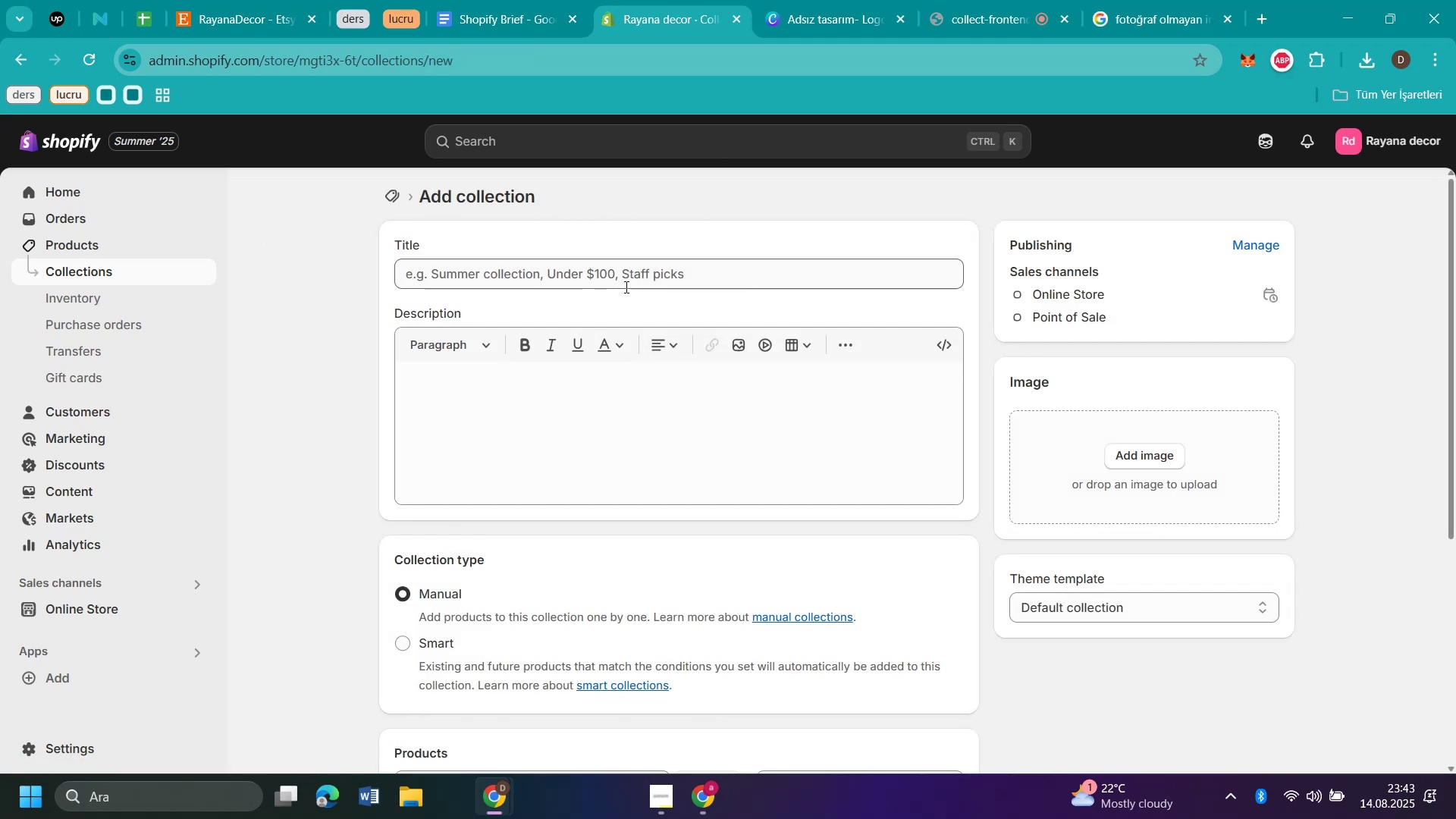 
left_click([598, 273])
 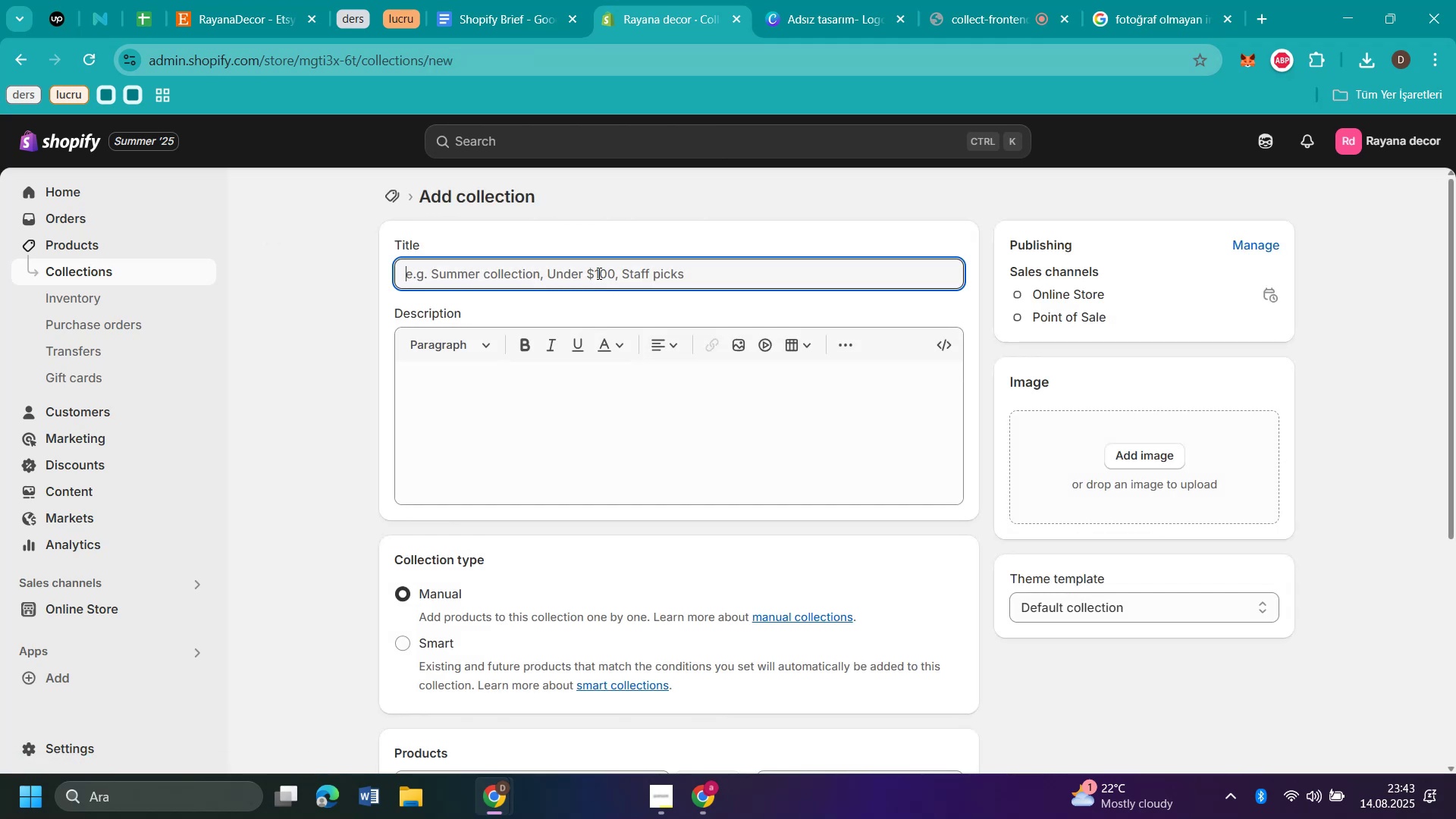 
key(Control+V)
 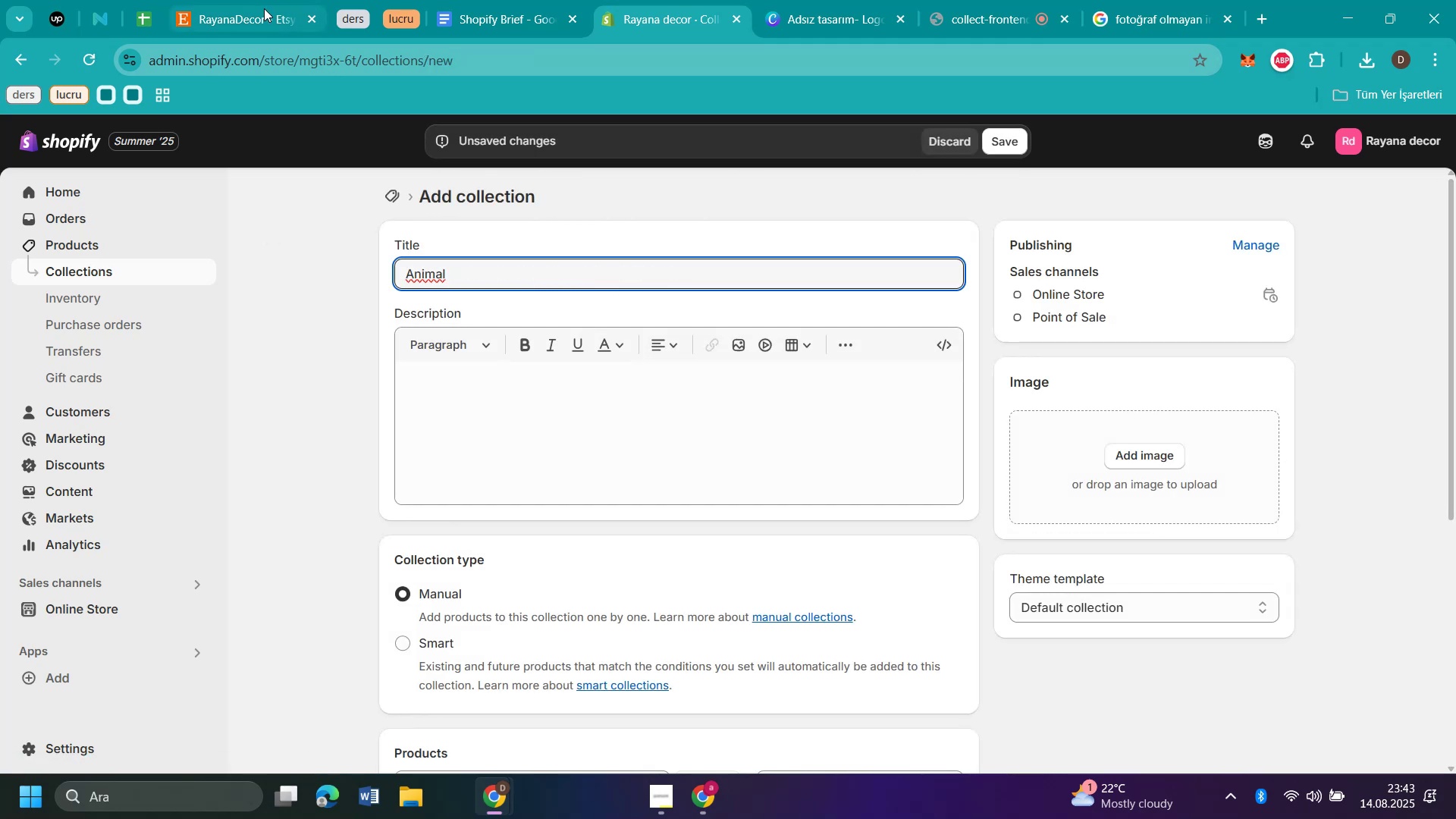 
left_click([257, 11])
 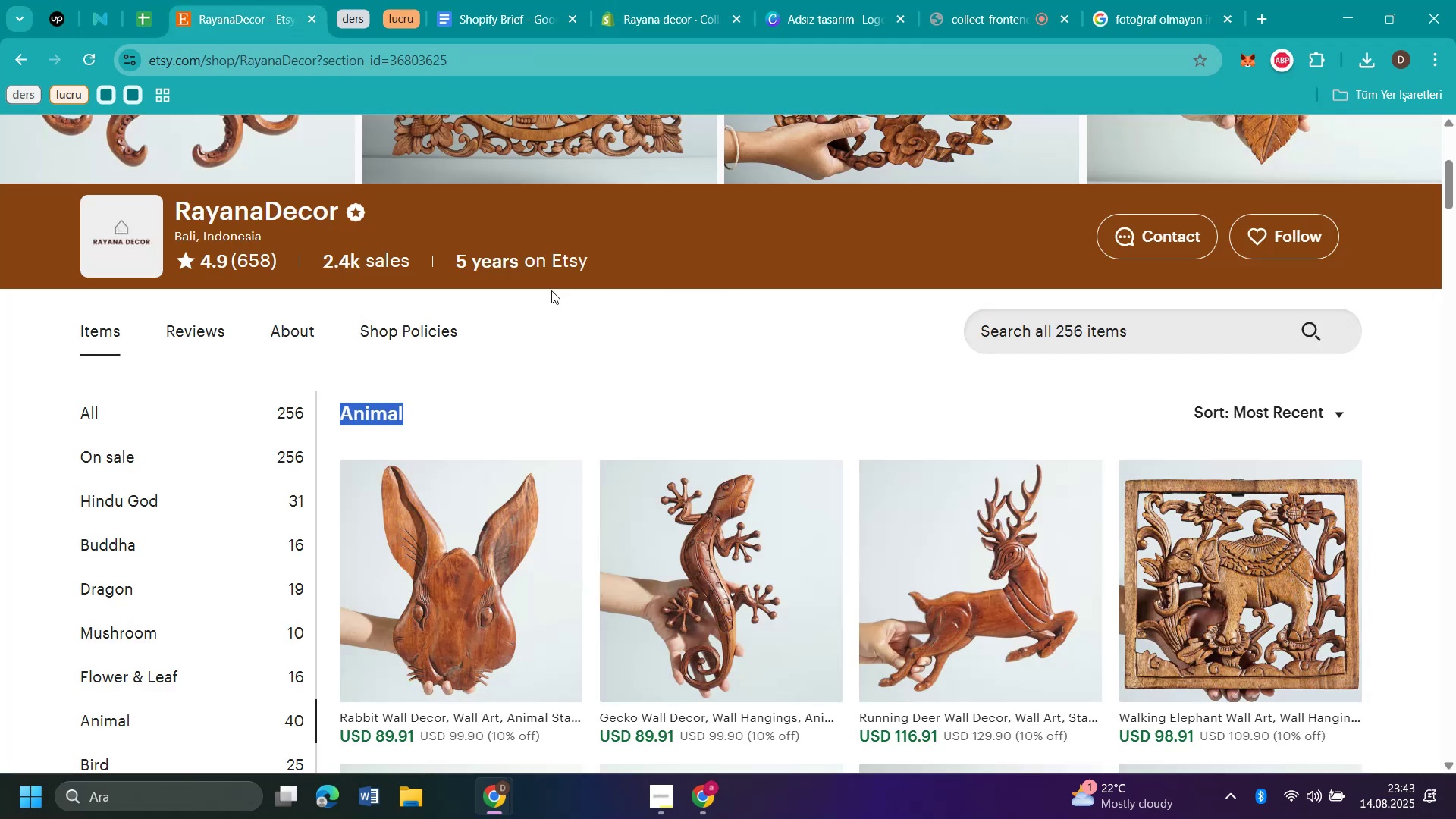 
scroll: coordinate [956, 371], scroll_direction: down, amount: 3.0
 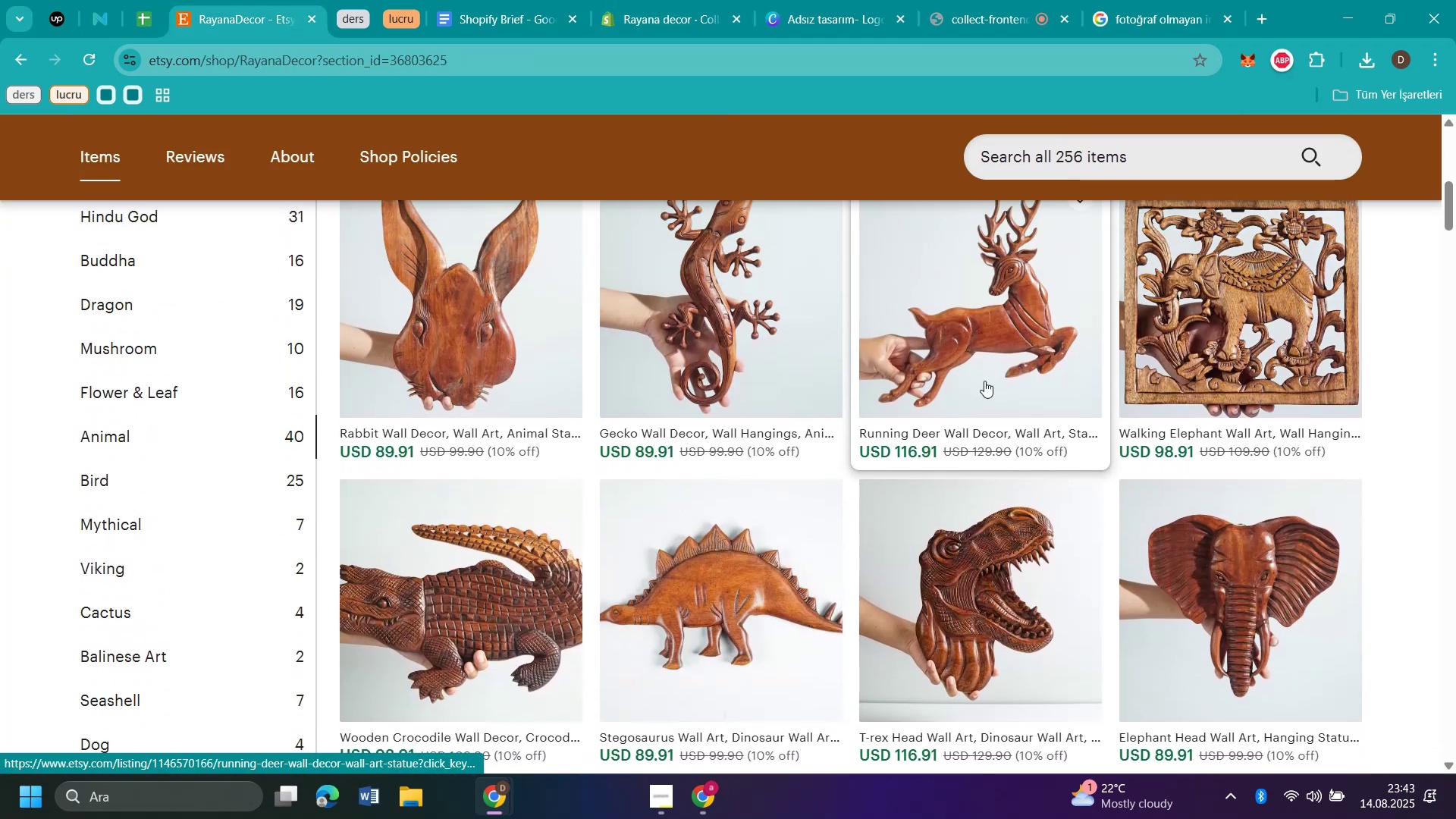 
left_click([1143, 518])
 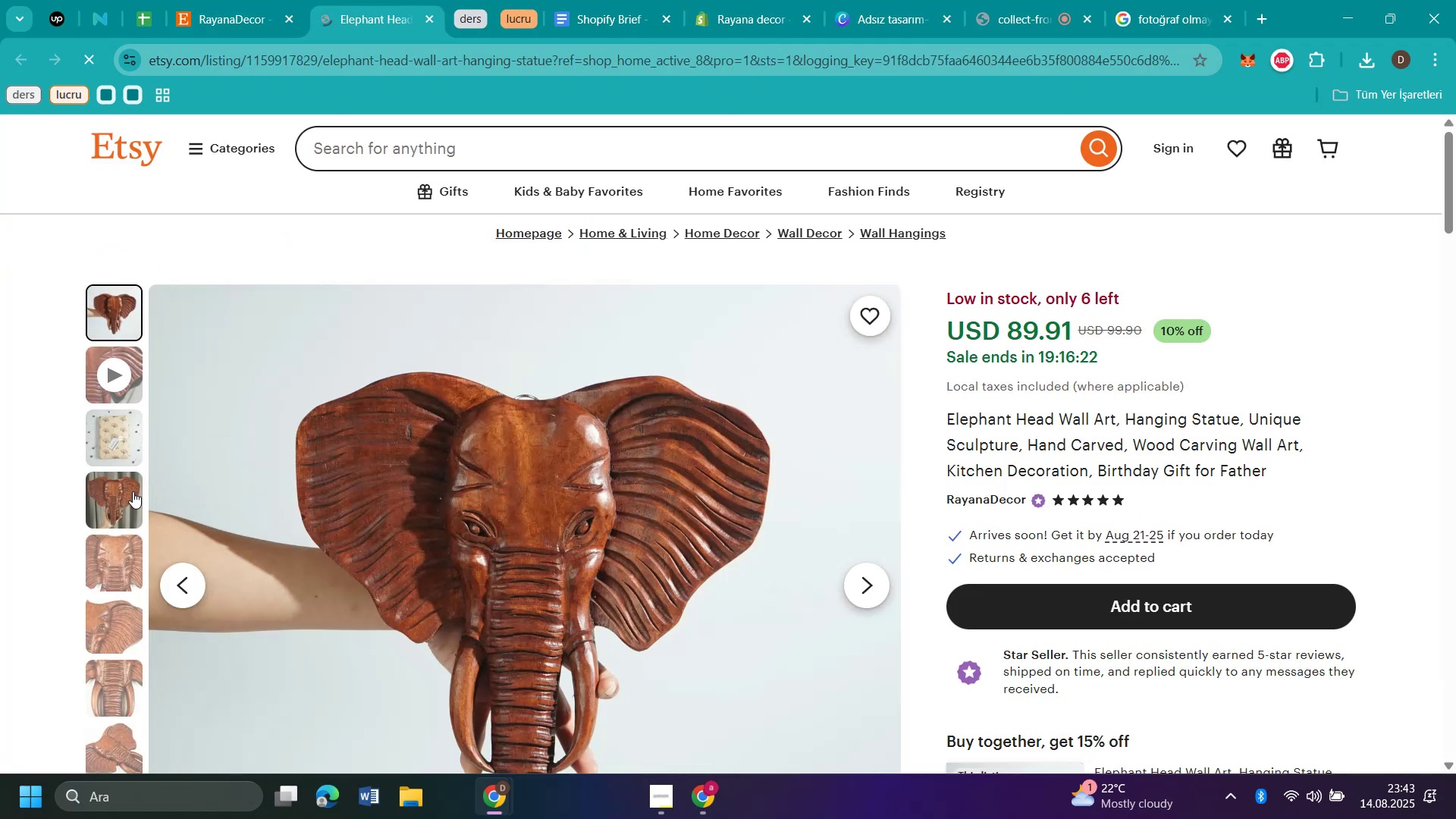 
left_click([101, 487])
 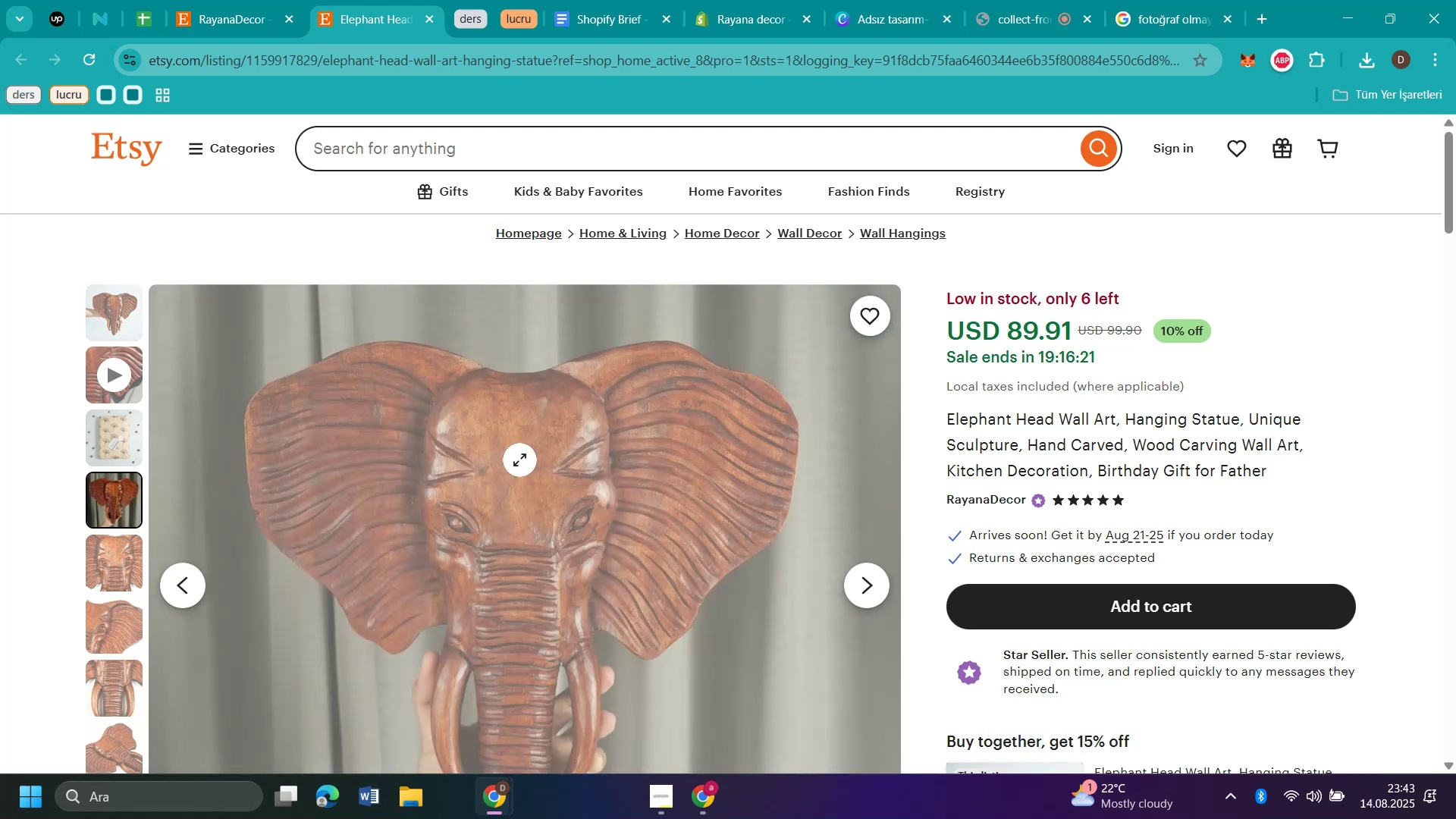 
scroll: coordinate [374, 457], scroll_direction: down, amount: 1.0
 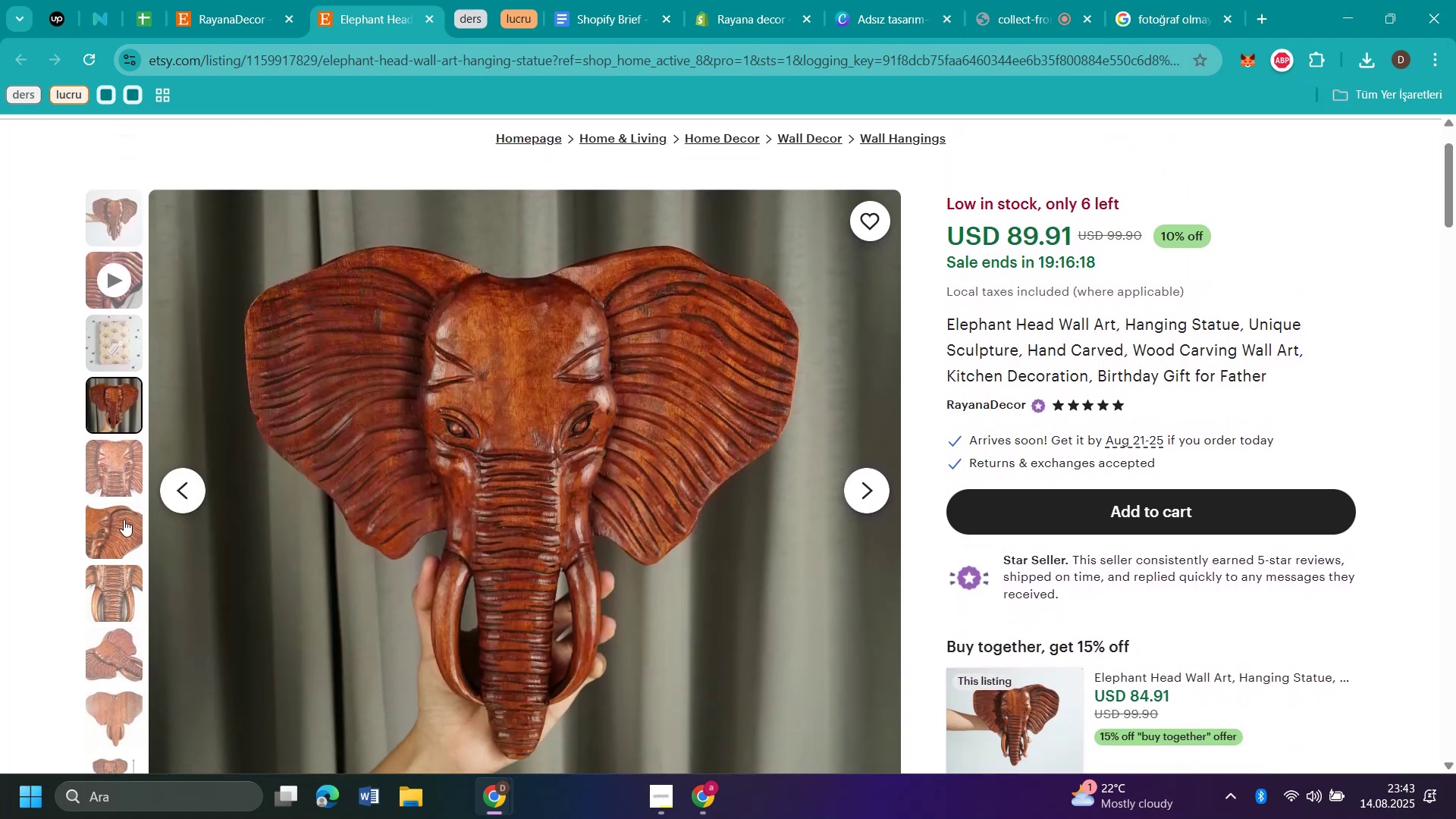 
scroll: coordinate [109, 420], scroll_direction: up, amount: 2.0
 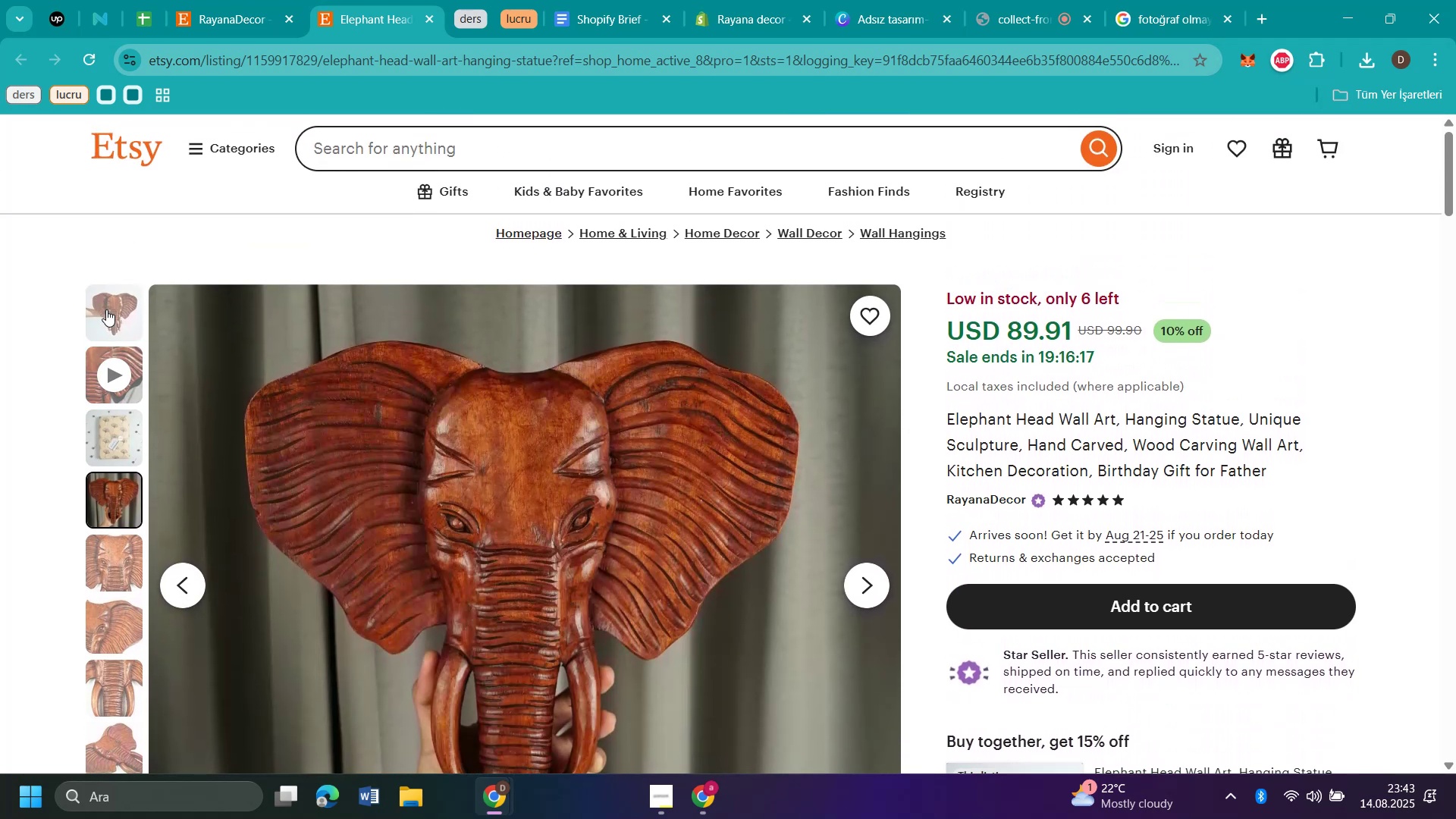 
left_click([106, 309])
 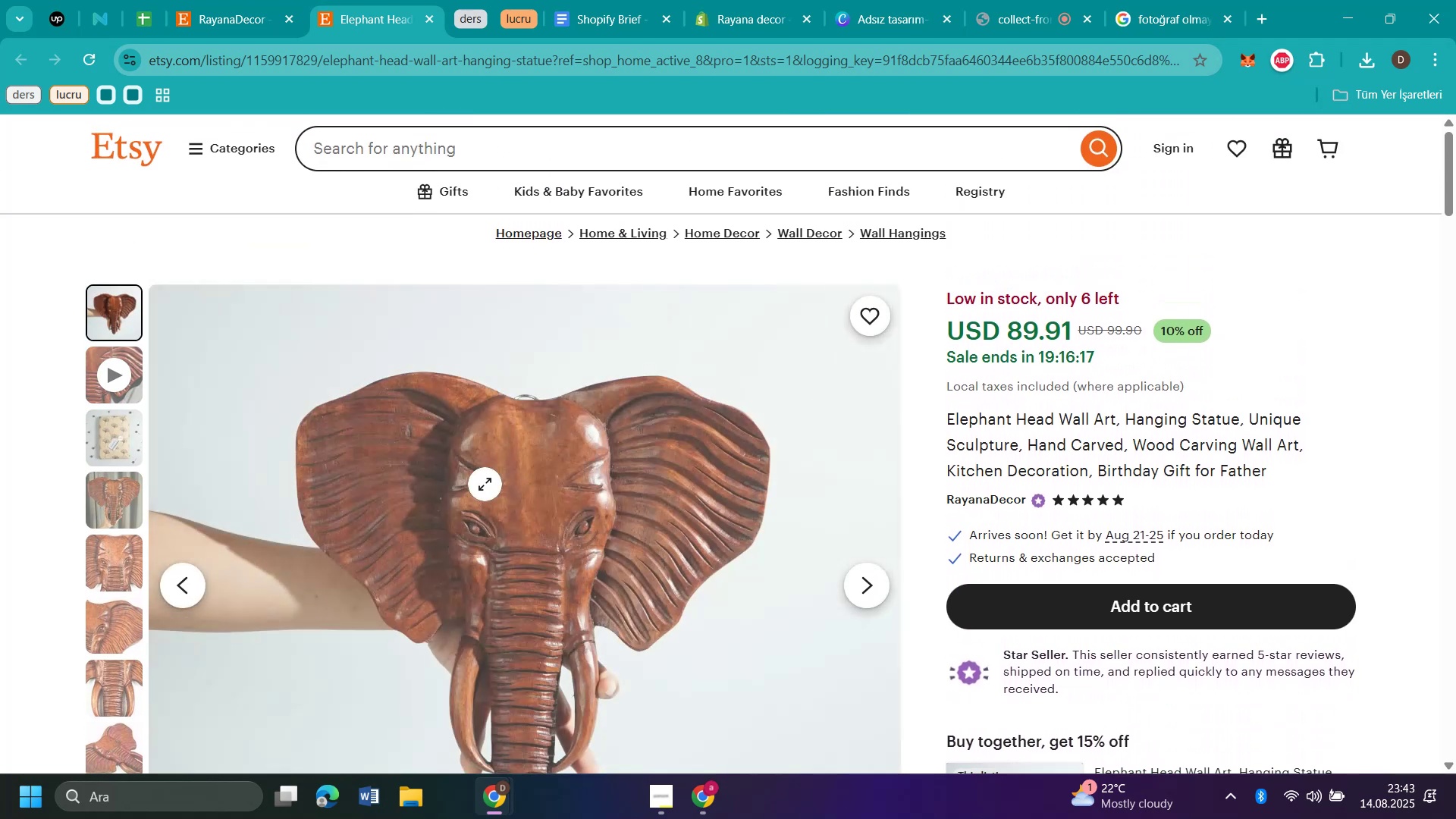 
right_click([485, 484])
 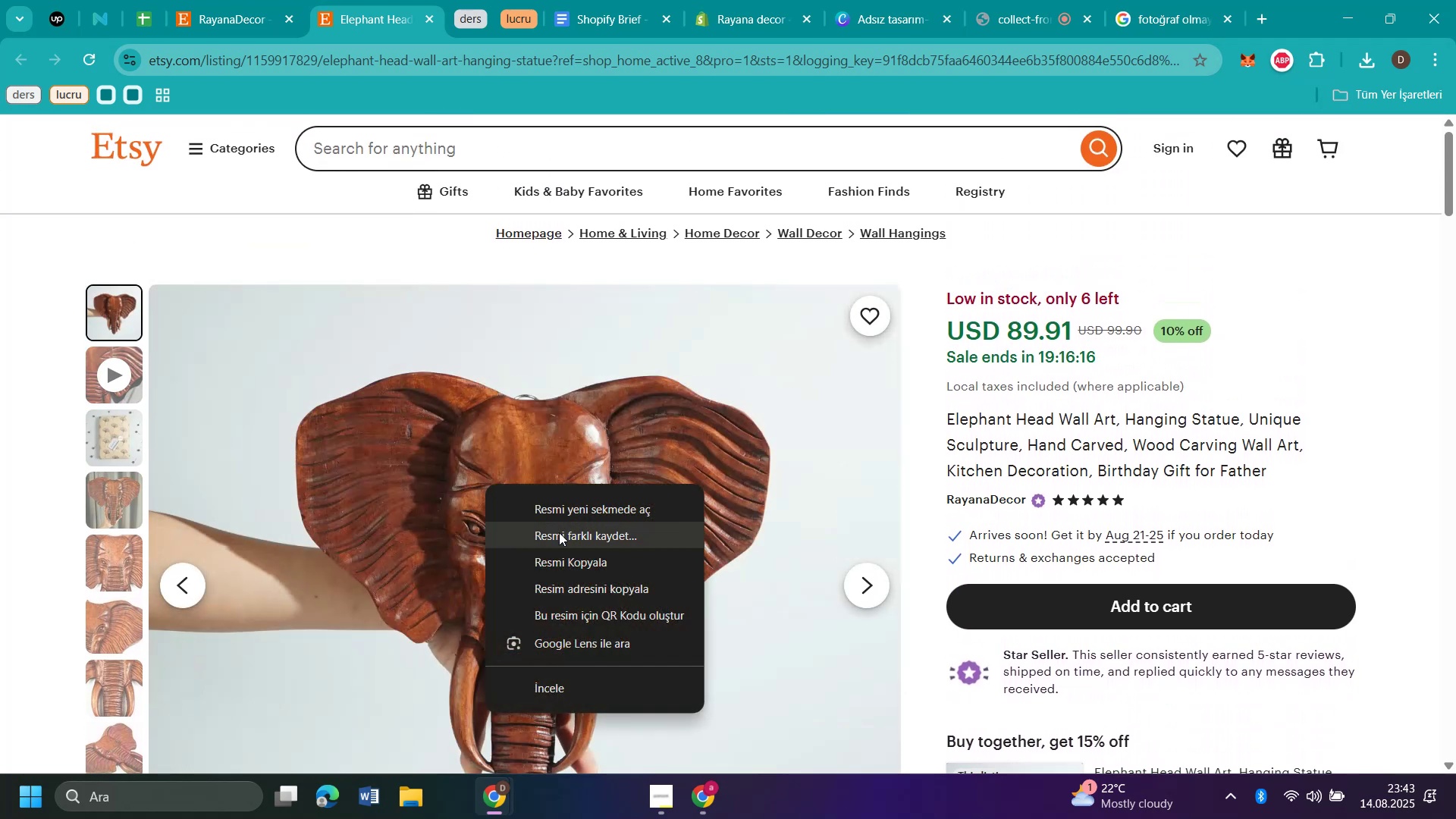 
left_click([559, 532])
 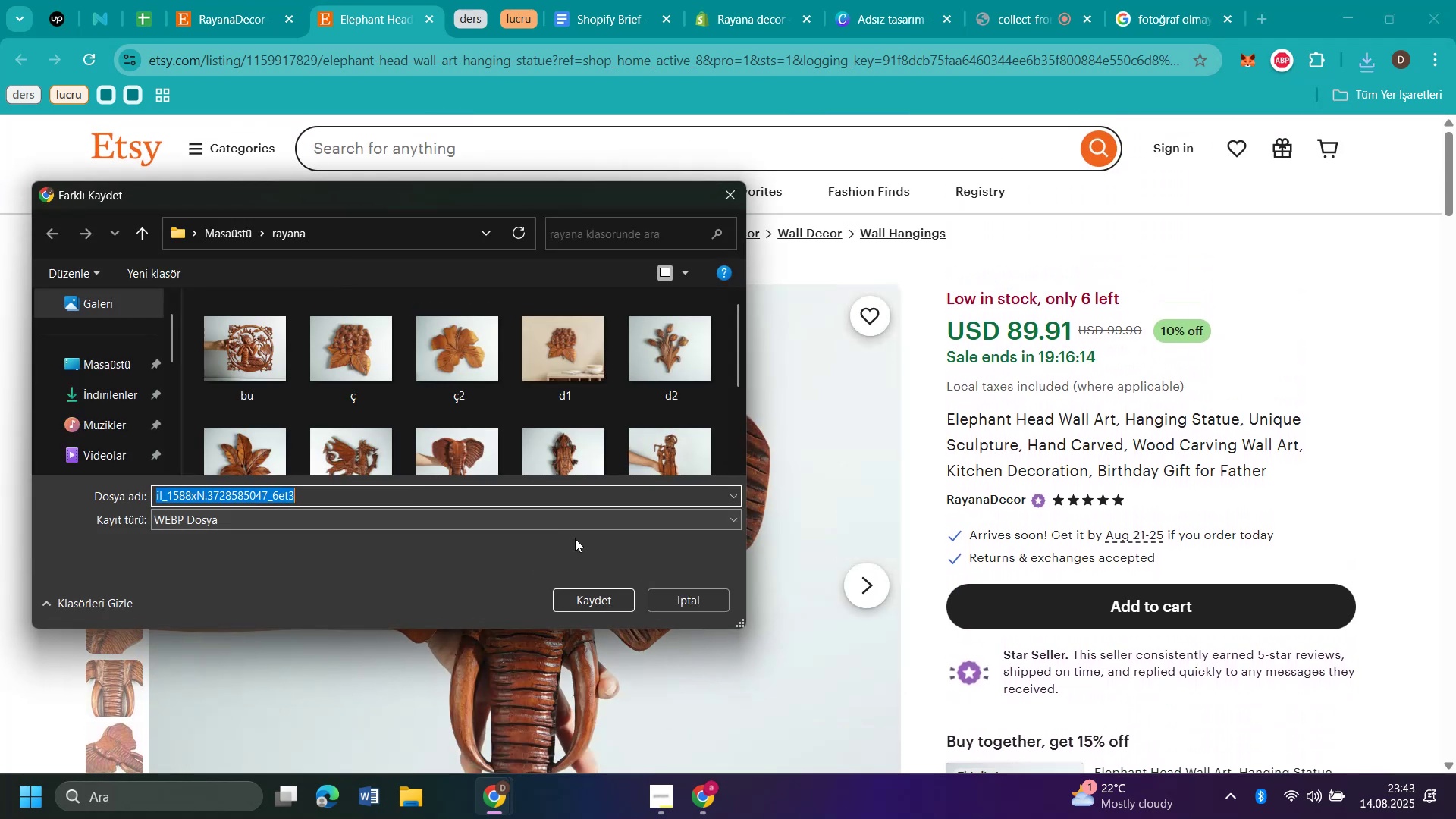 
type(ff)
 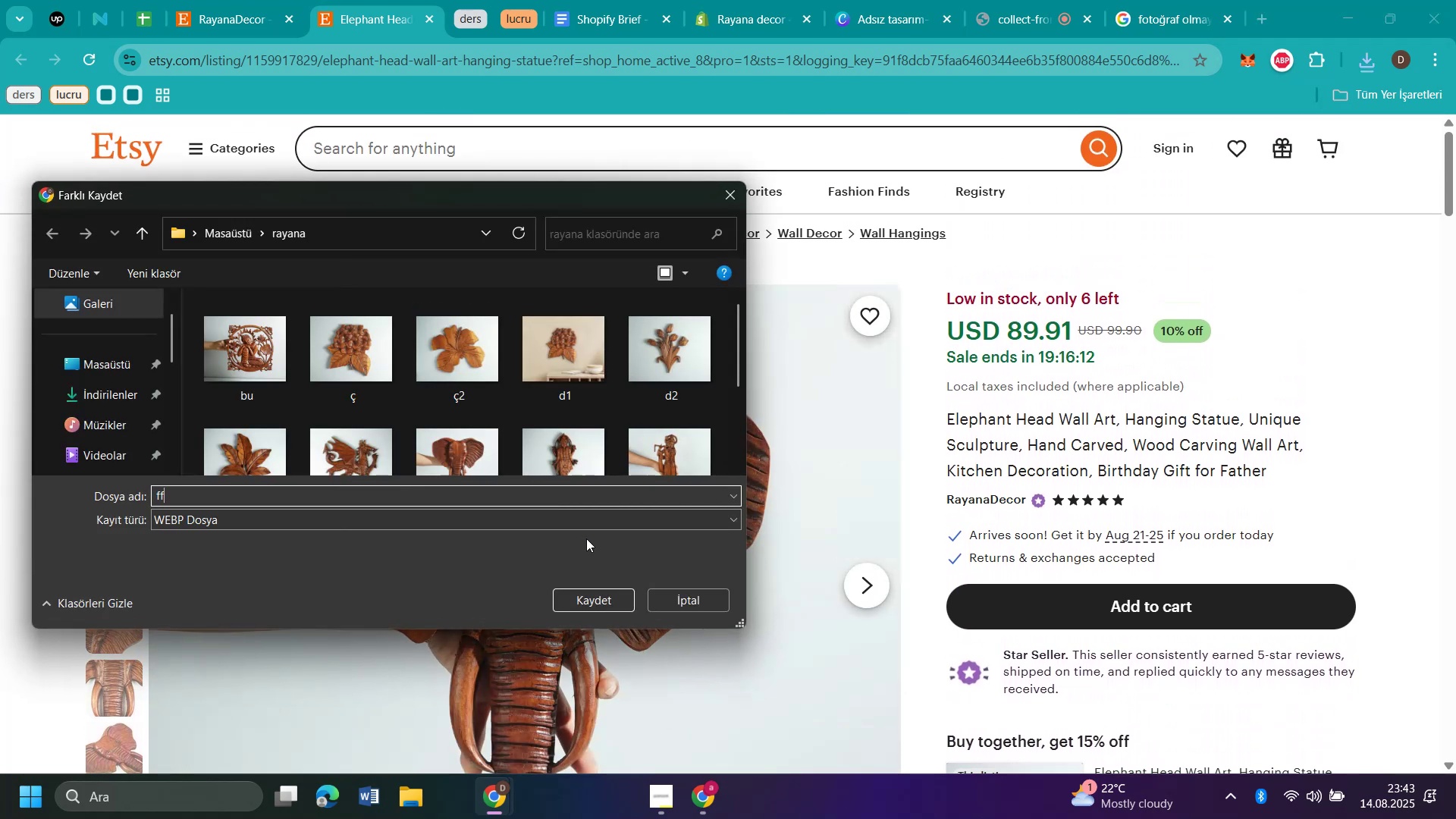 
key(Enter)
 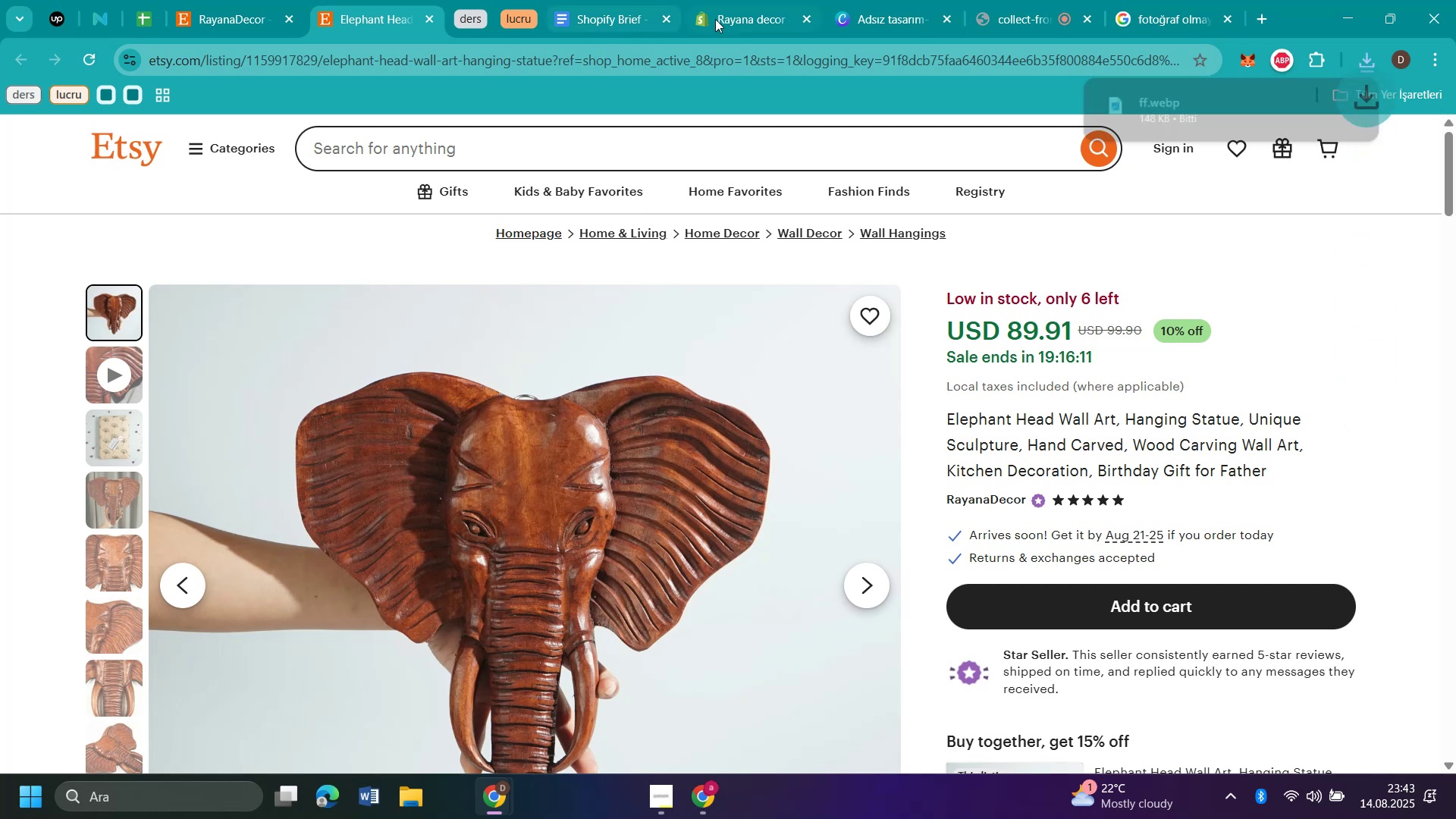 
left_click([723, 16])
 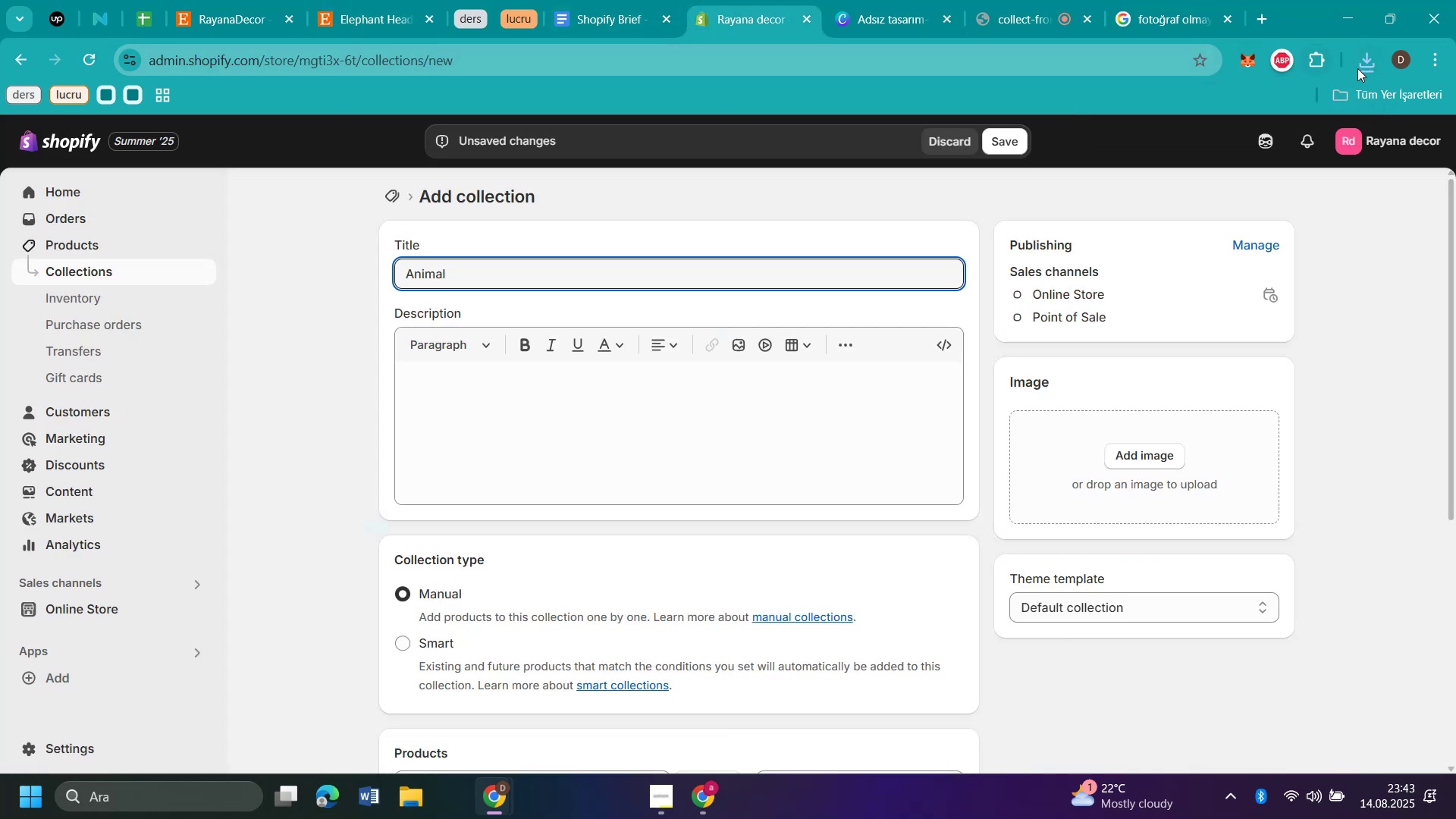 
left_click([1369, 67])
 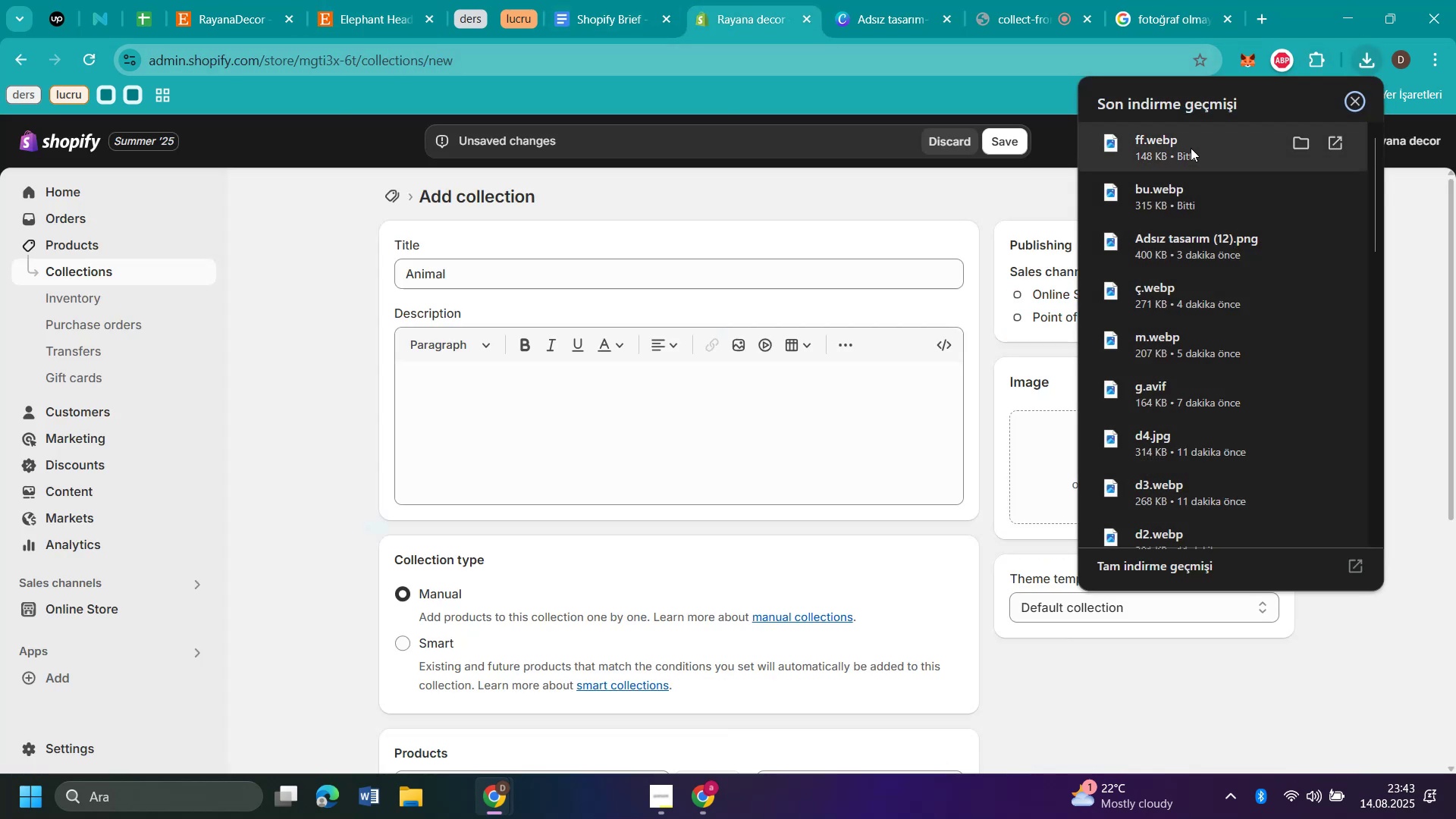 
left_click_drag(start_coordinate=[1163, 150], to_coordinate=[1045, 437])
 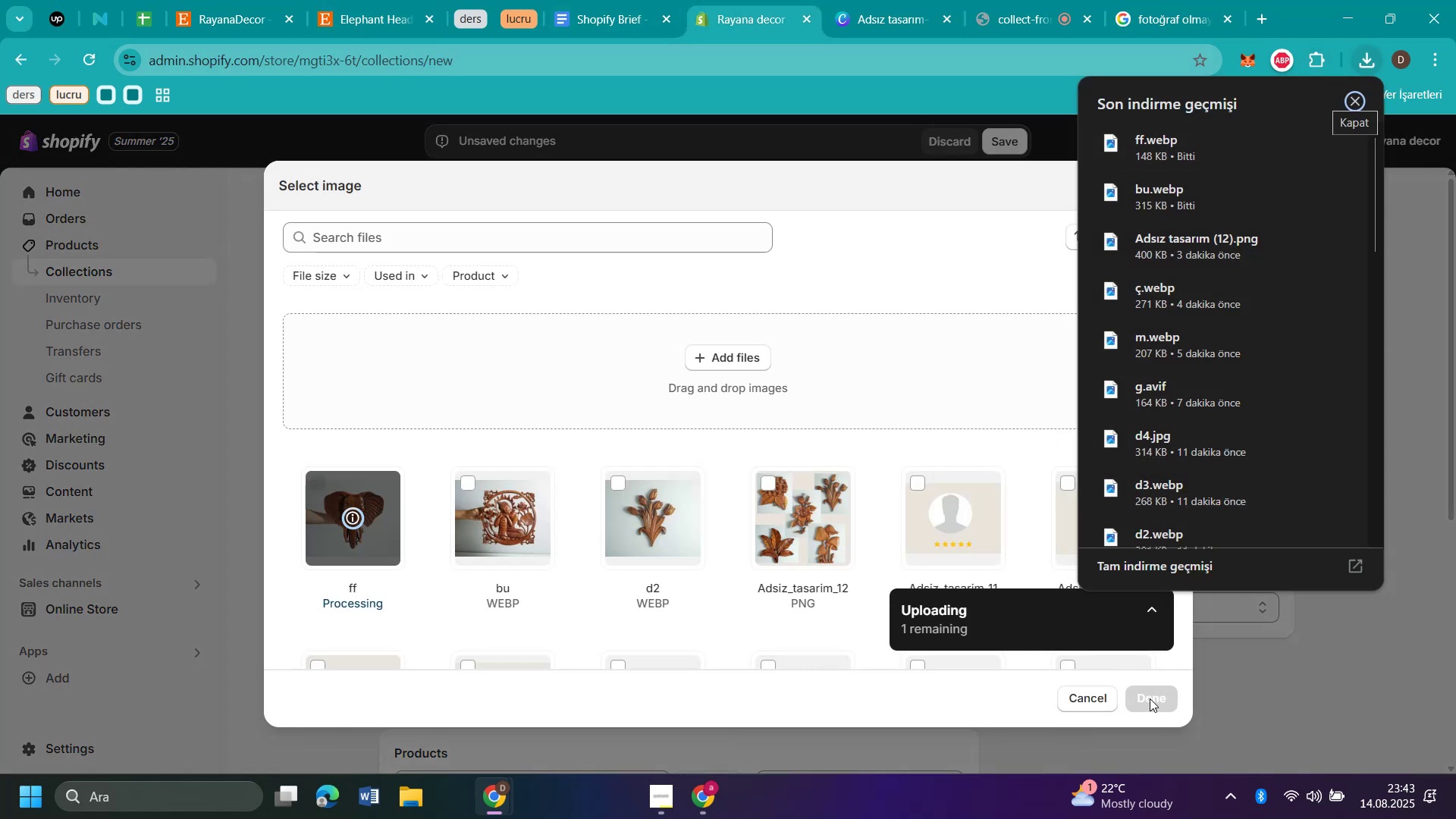 
left_click([1150, 698])
 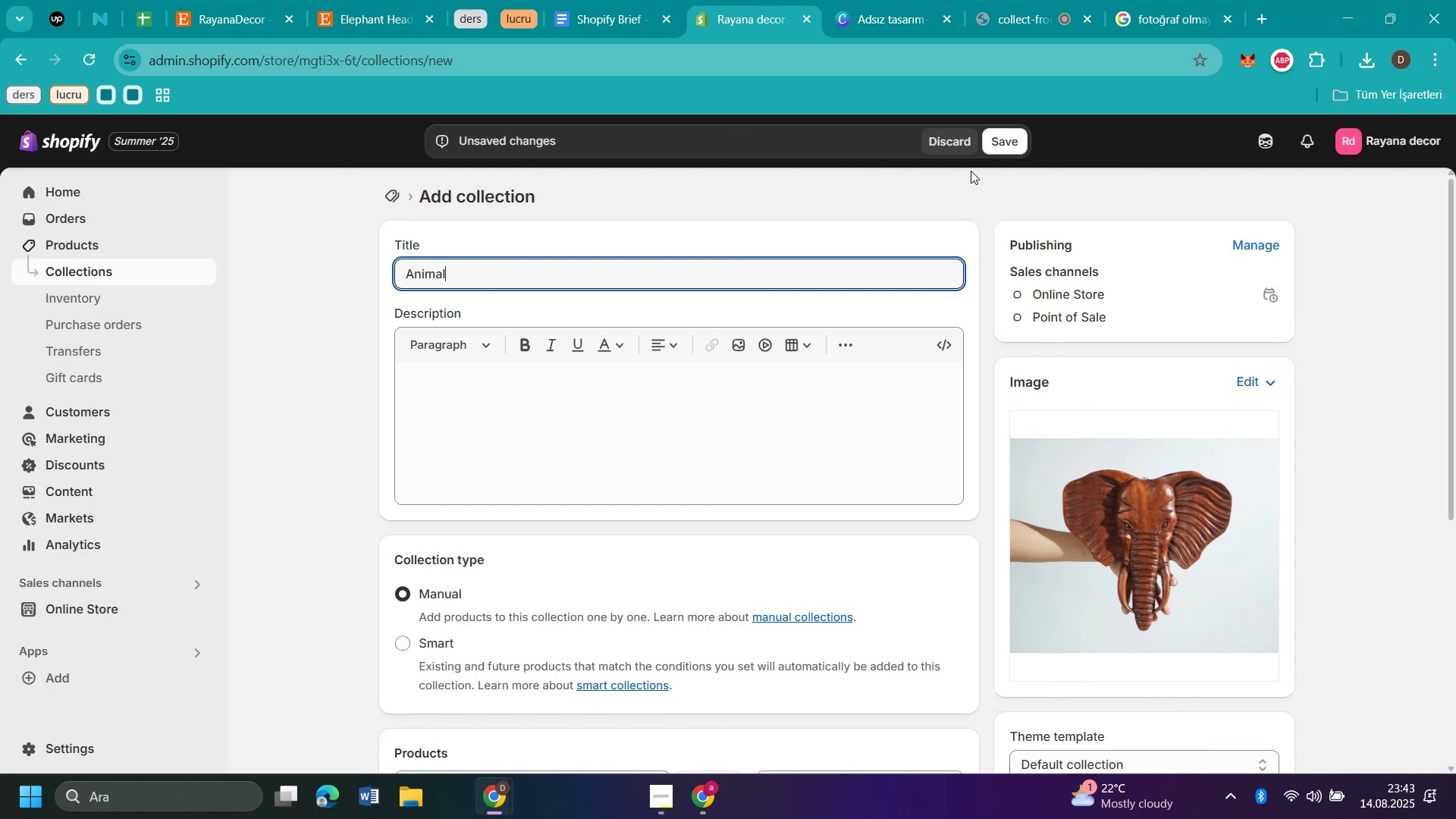 
left_click([1009, 135])
 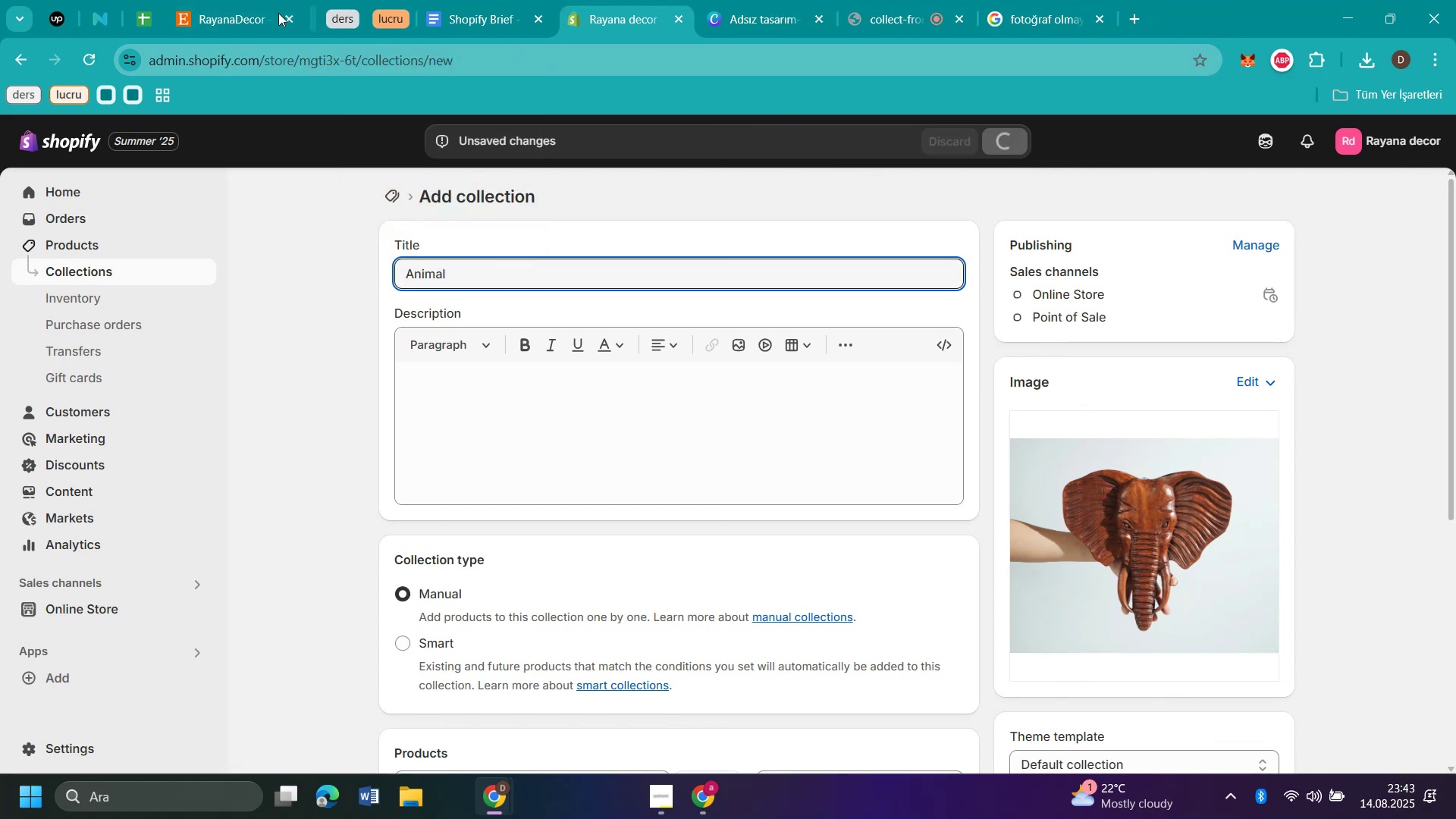 
left_click([209, 13])
 